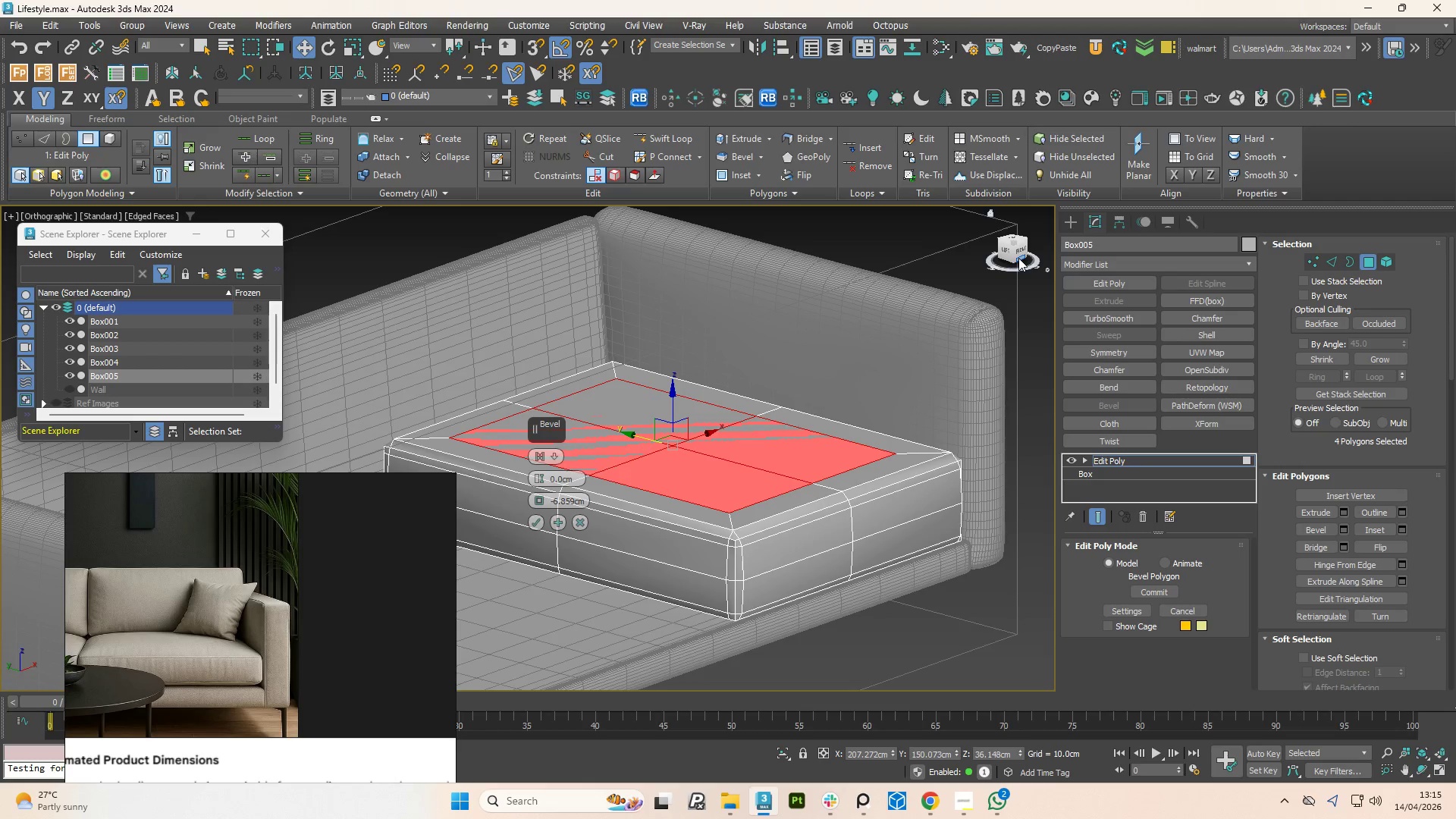 
left_click([1021, 252])
 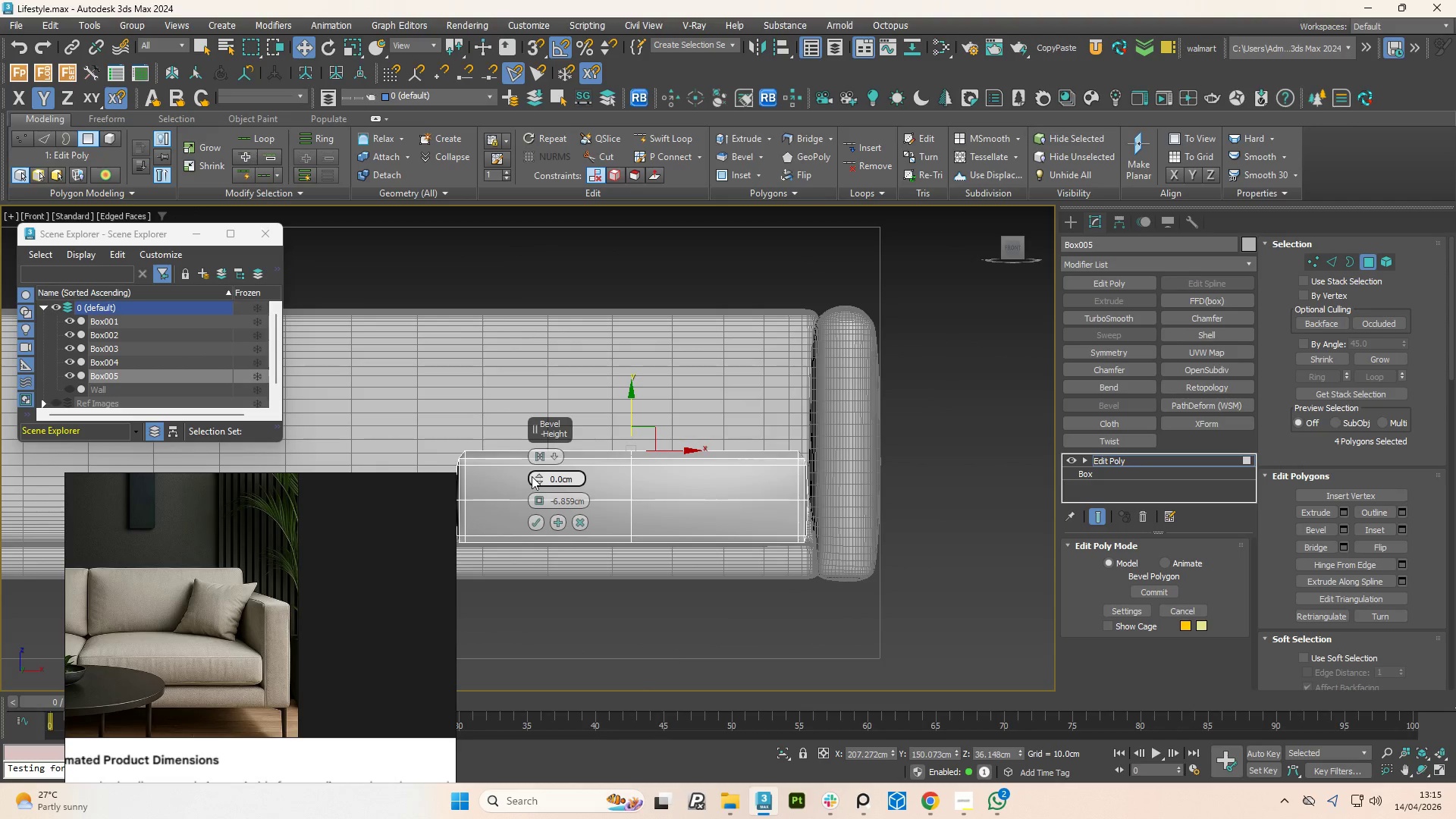 
left_click_drag(start_coordinate=[541, 473], to_coordinate=[574, 469])
 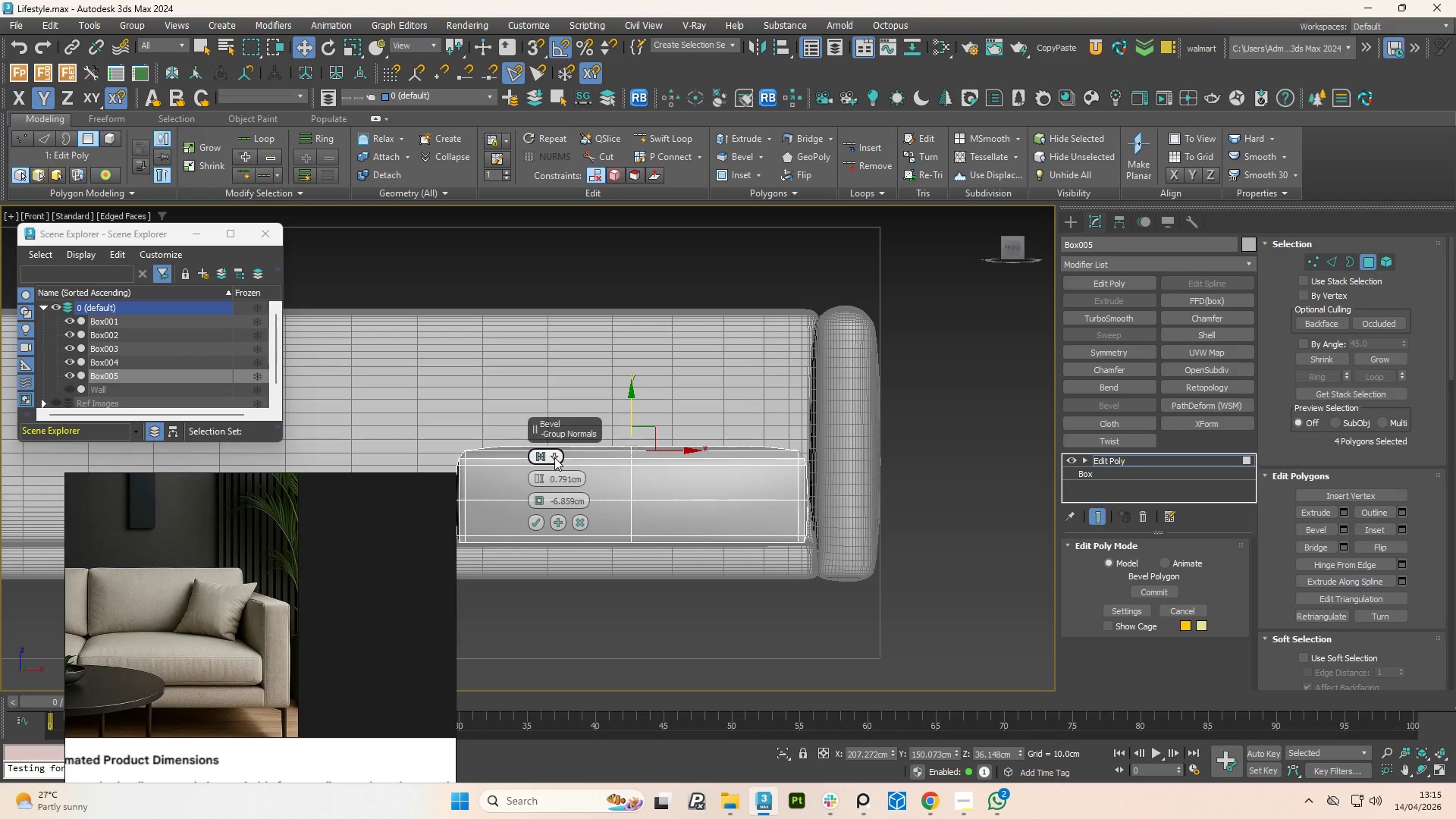 
left_click([554, 457])
 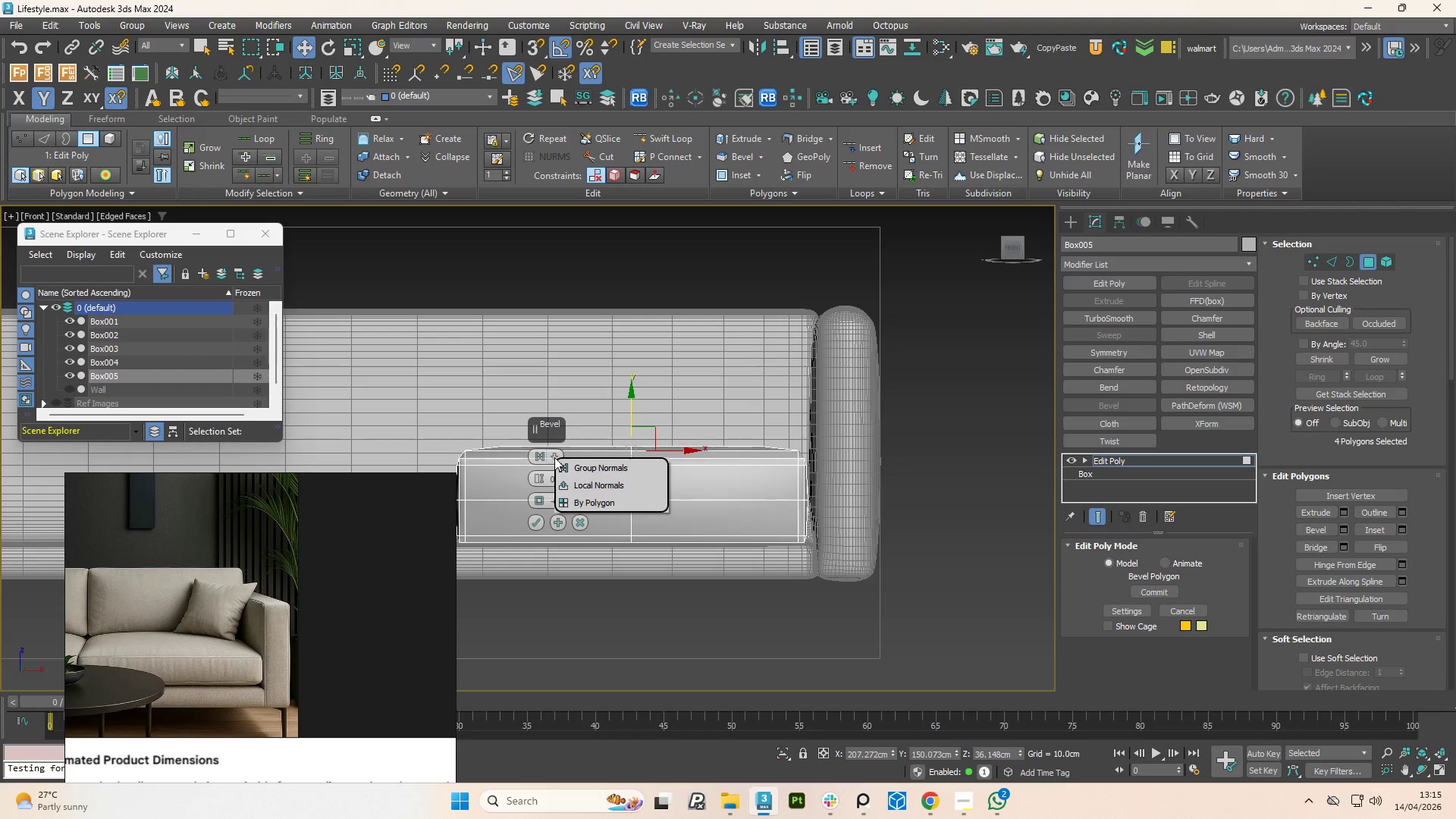 
left_click([554, 457])
 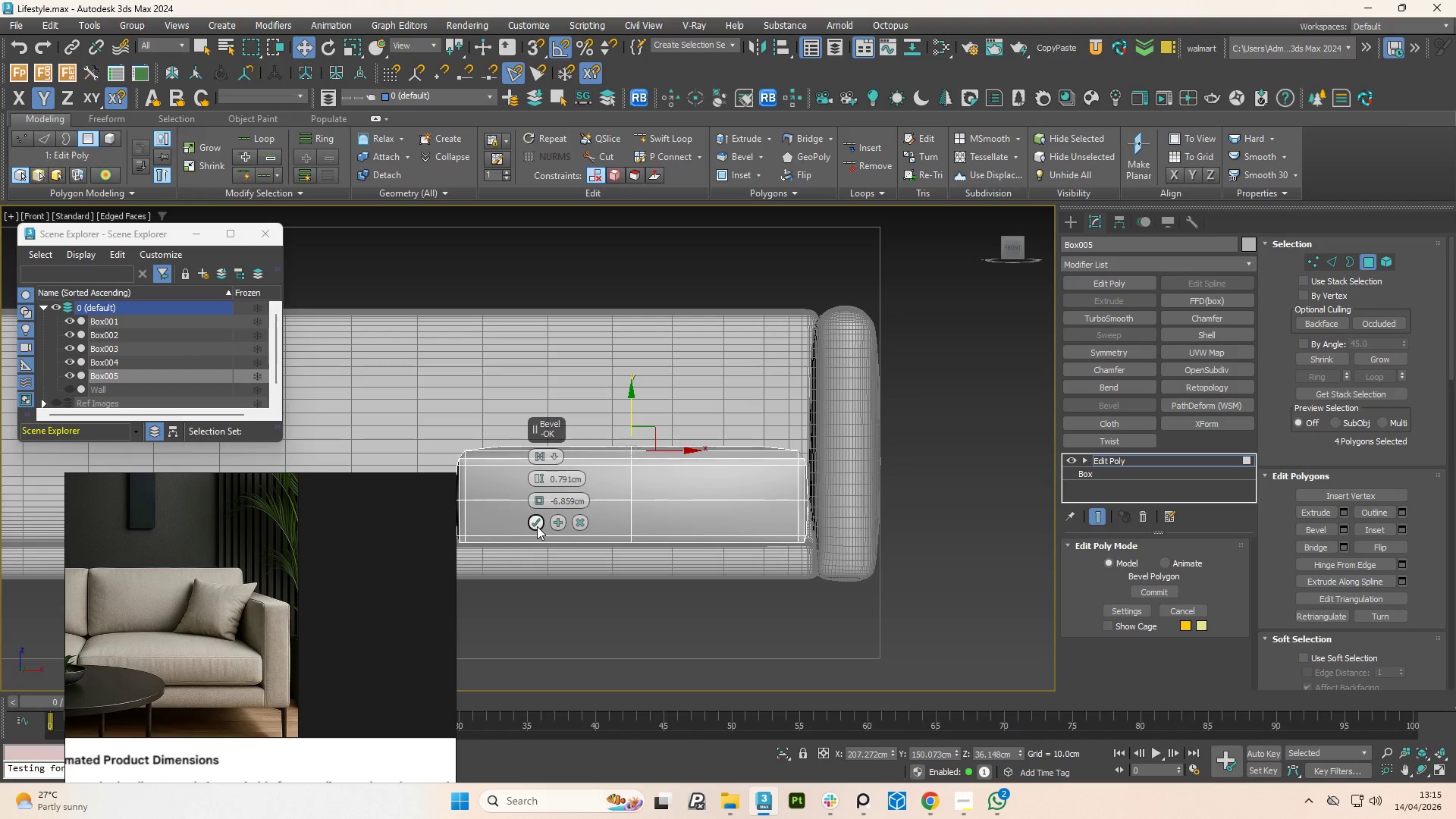 
left_click([537, 526])
 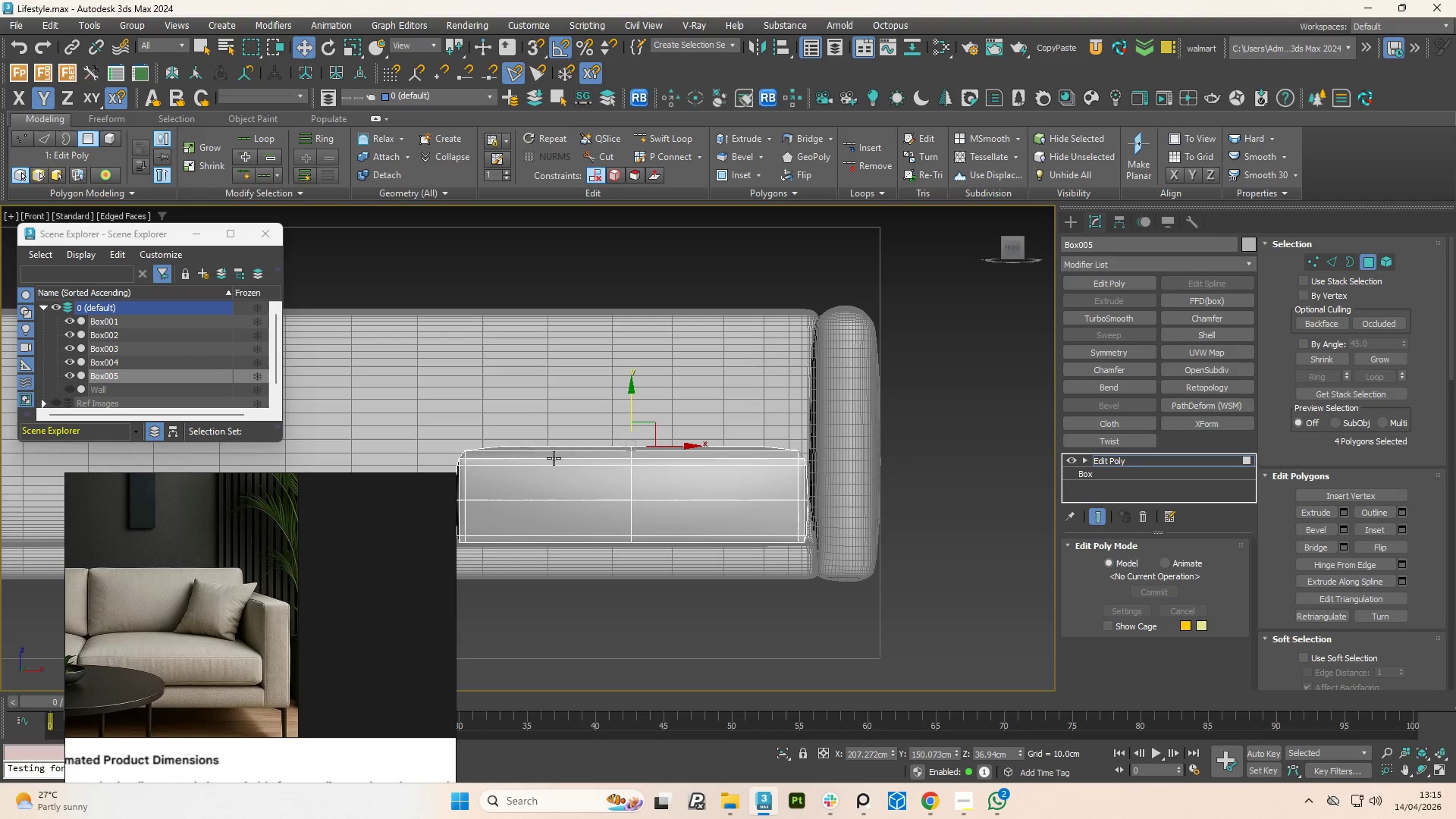 
hold_key(key=AltLeft, duration=1.11)
 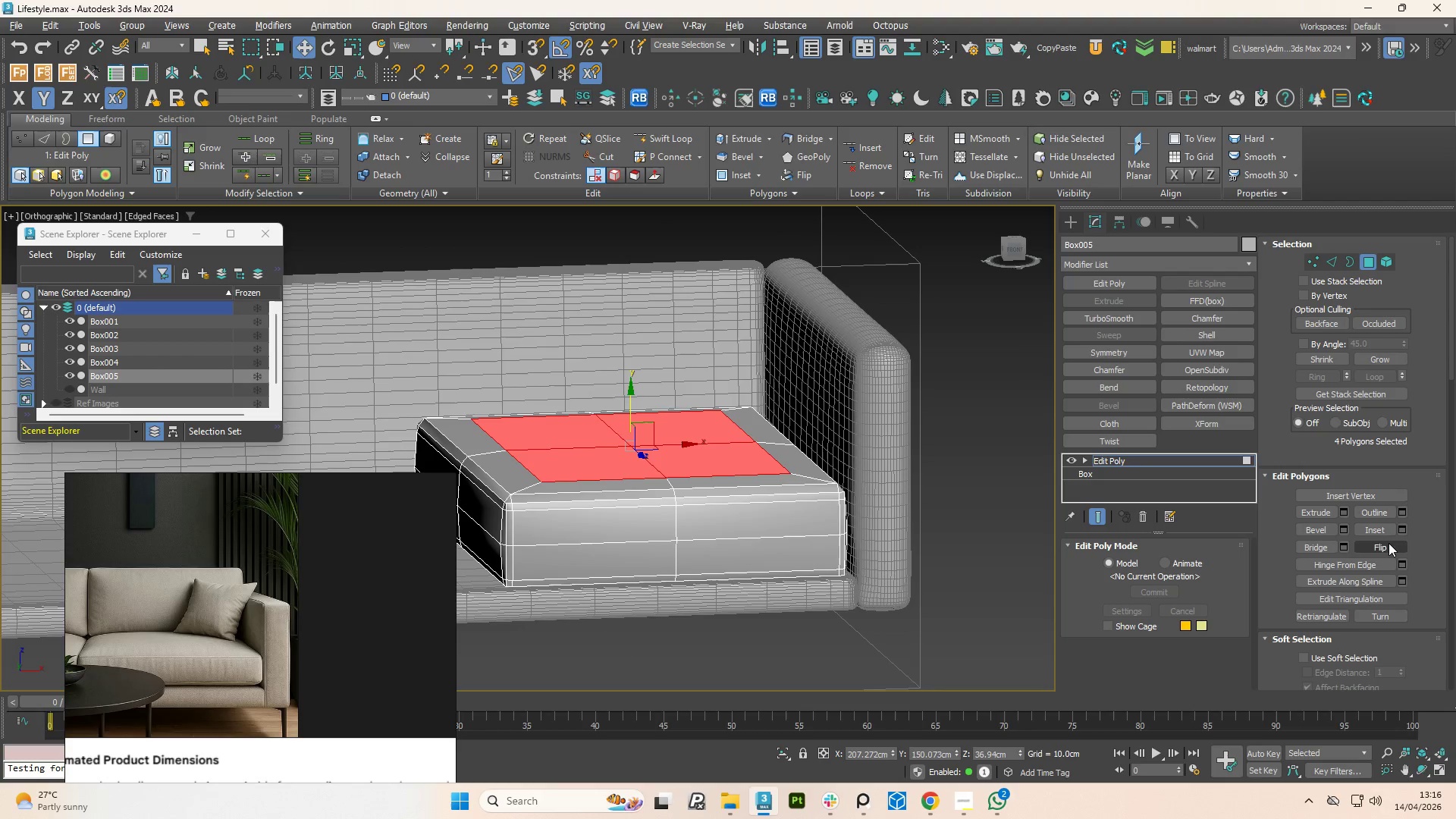 
hold_key(key=AltLeft, duration=22.14)
left_click([1329, 529])
 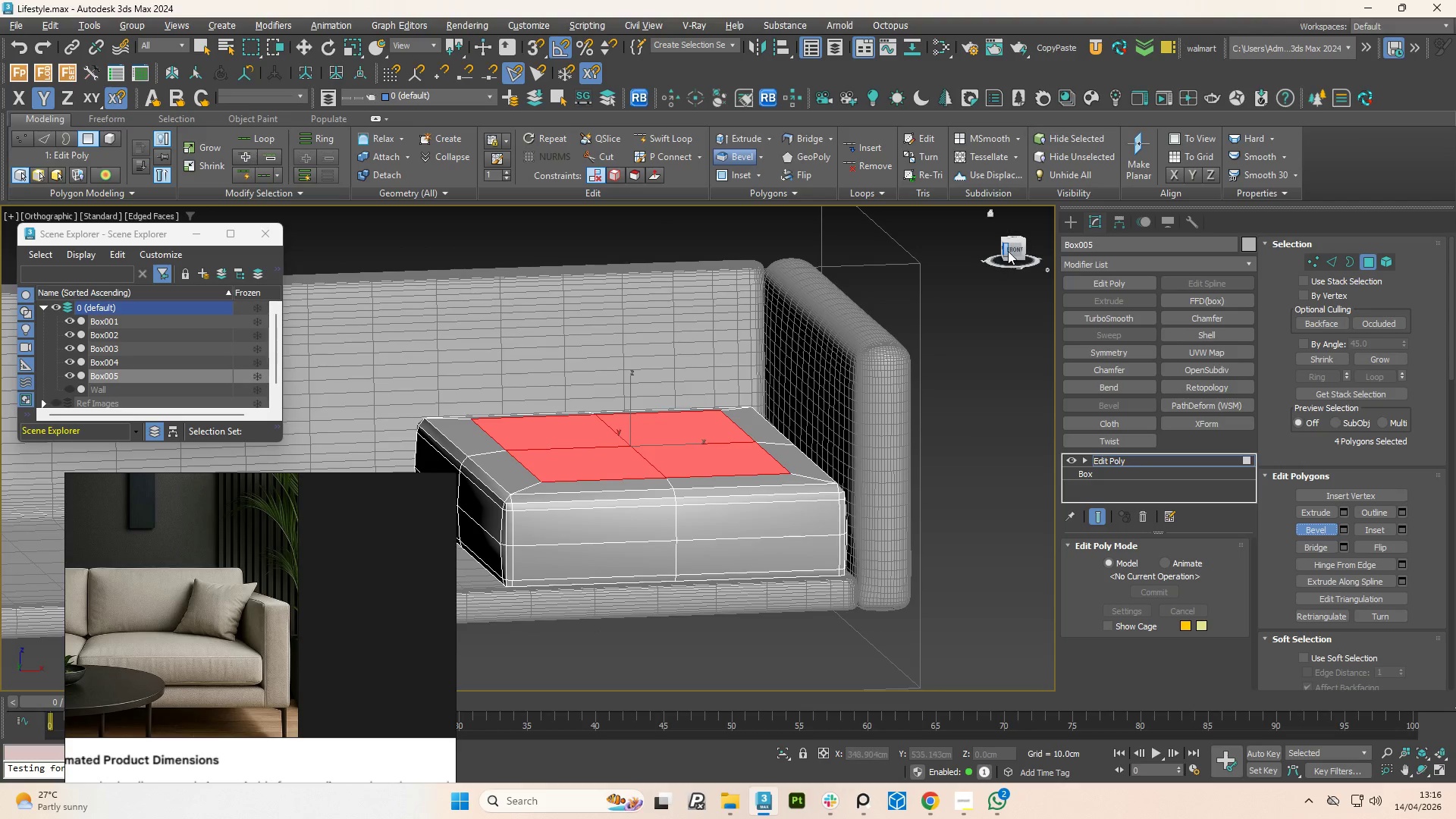 
left_click([1009, 249])
 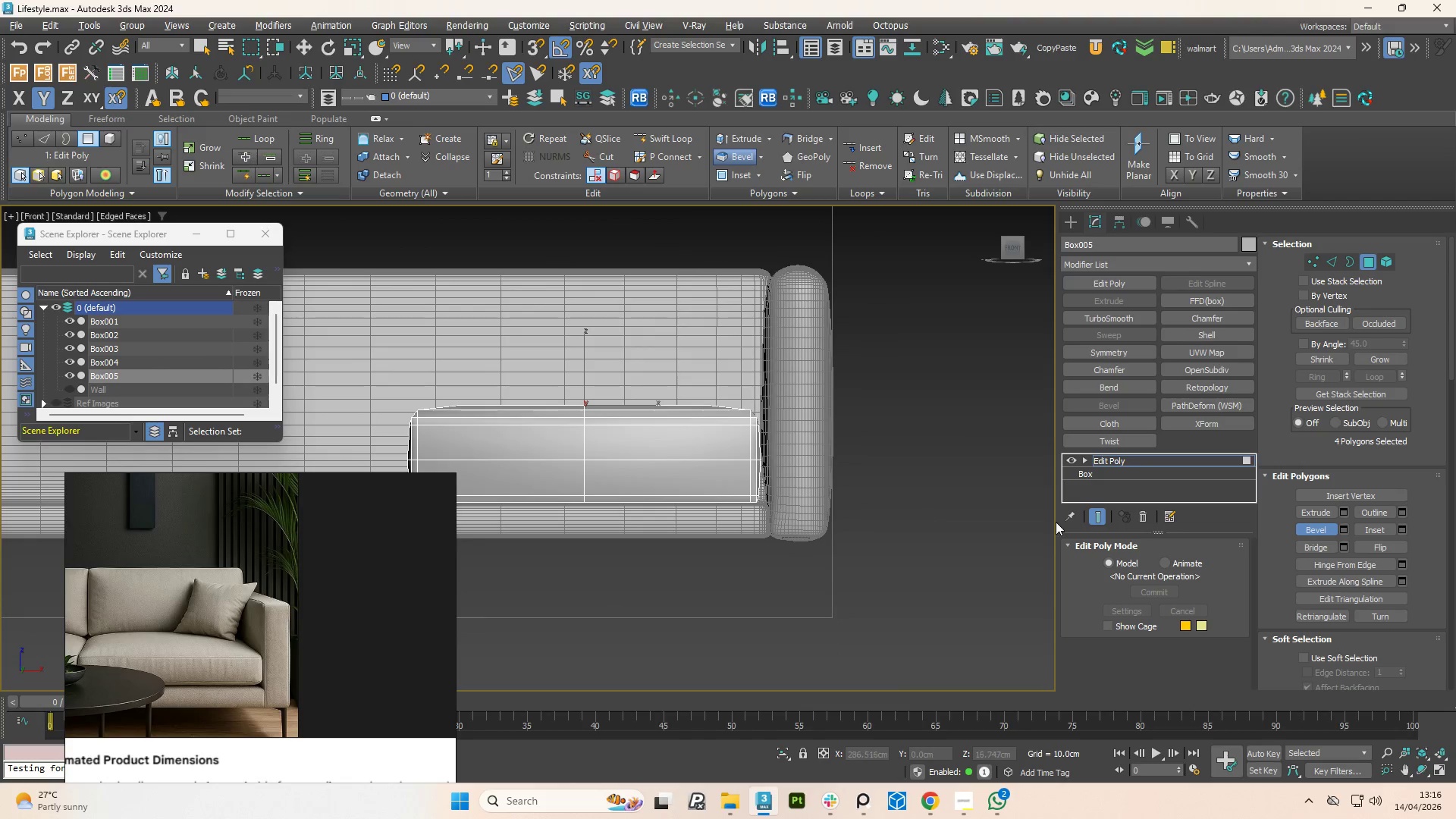 
key(Control+Z)
 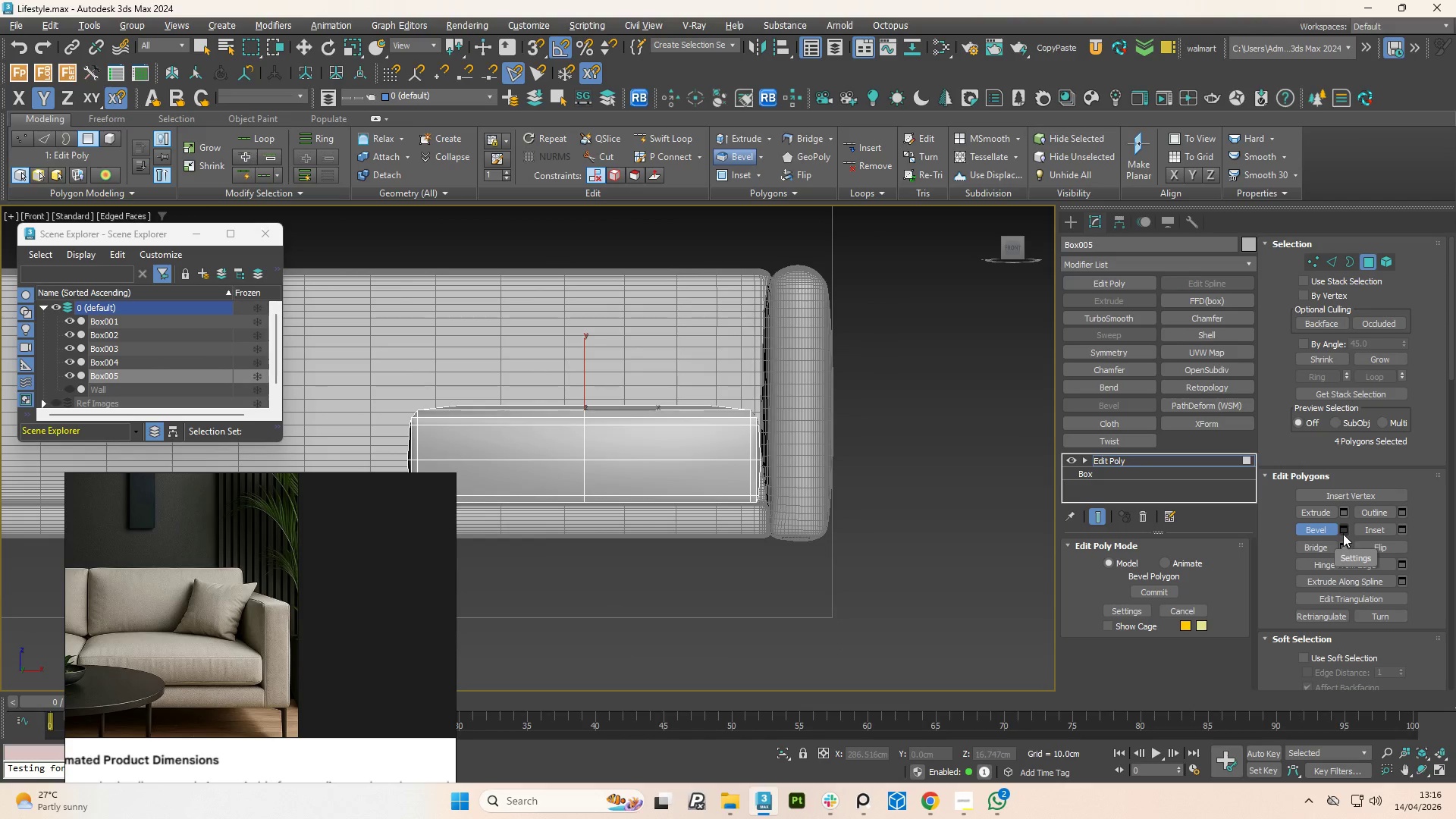 
left_click([1343, 534])
 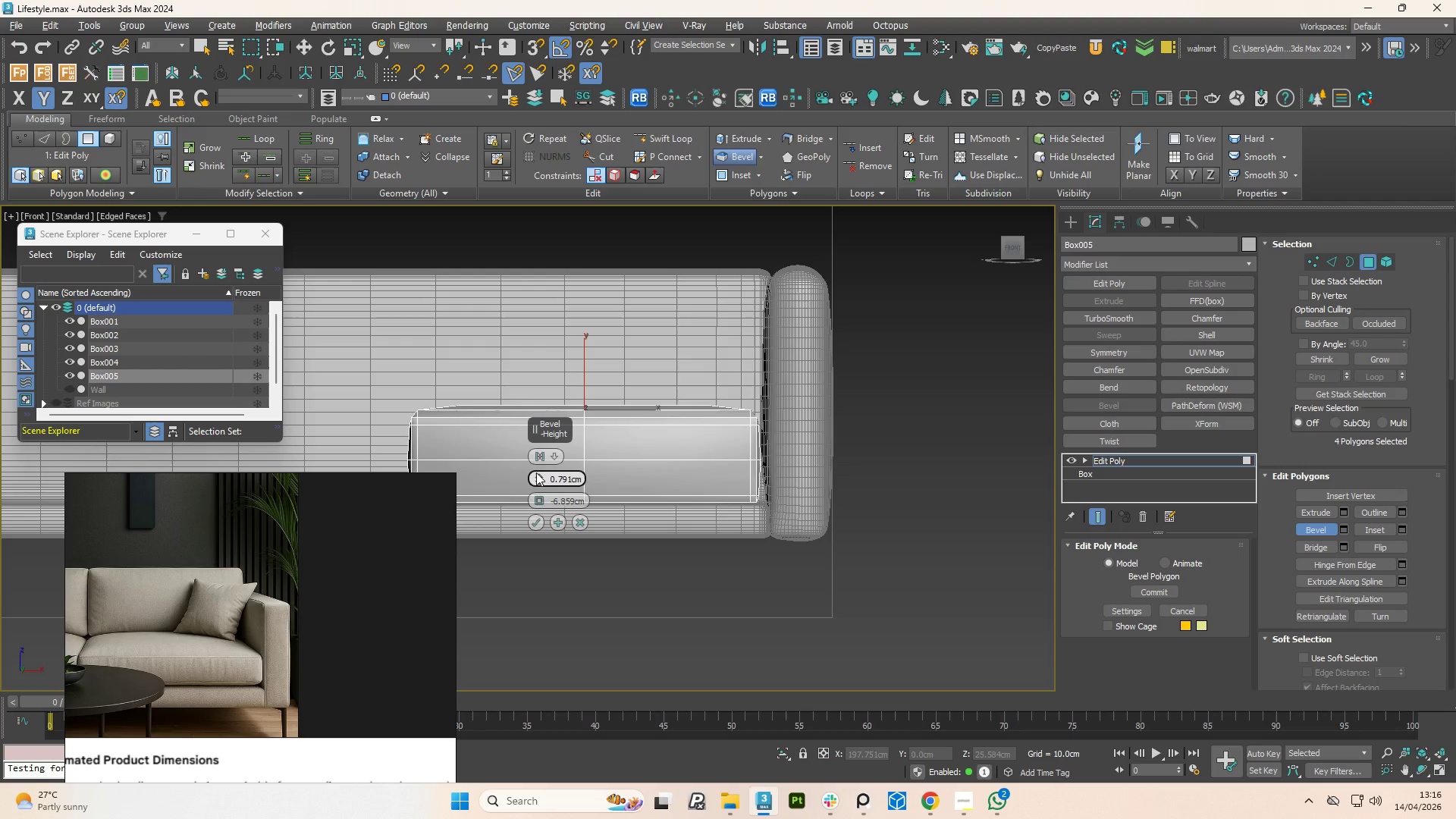 
left_click_drag(start_coordinate=[536, 501], to_coordinate=[543, 481])
 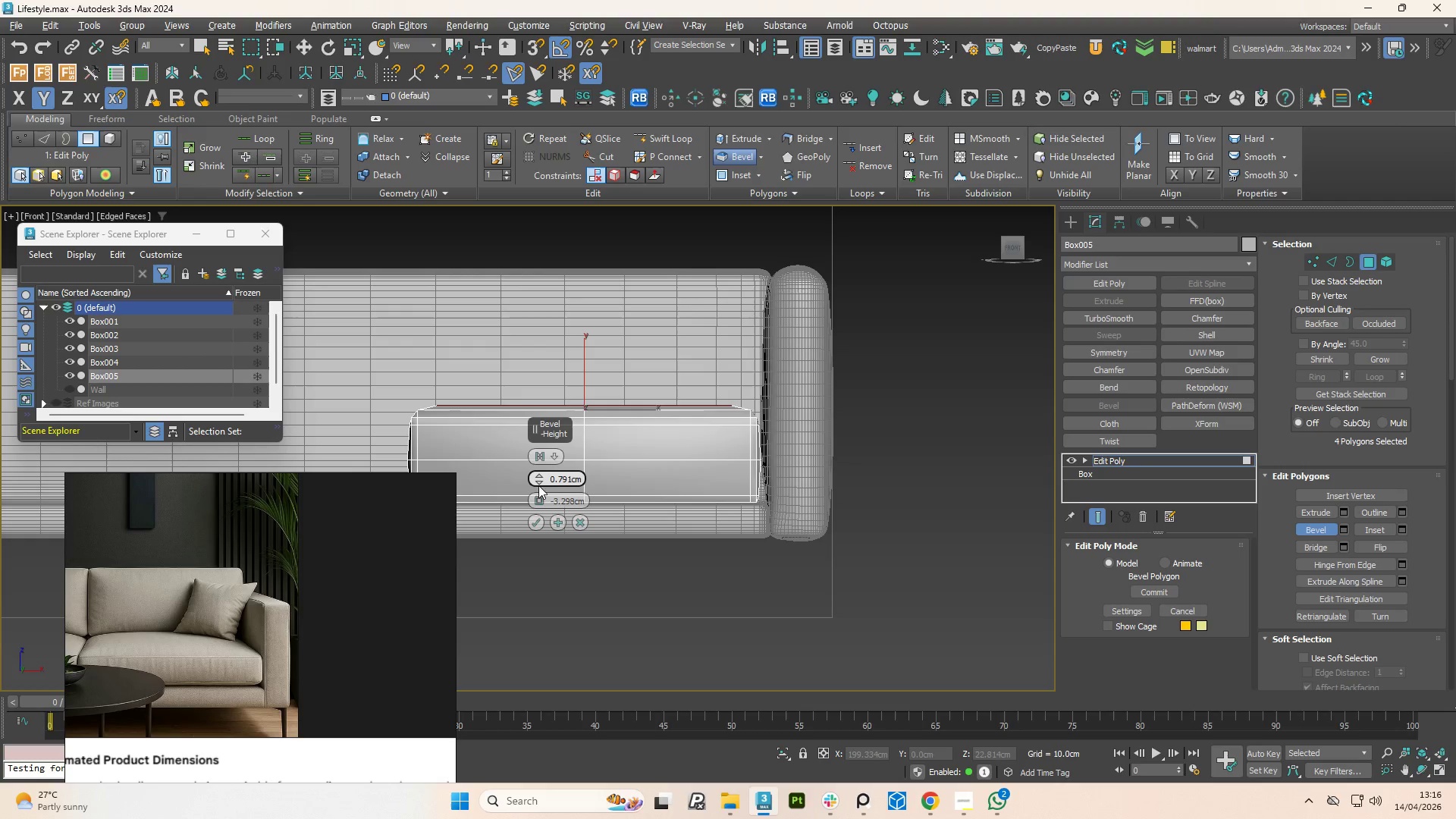 
left_click_drag(start_coordinate=[539, 478], to_coordinate=[545, 475])
 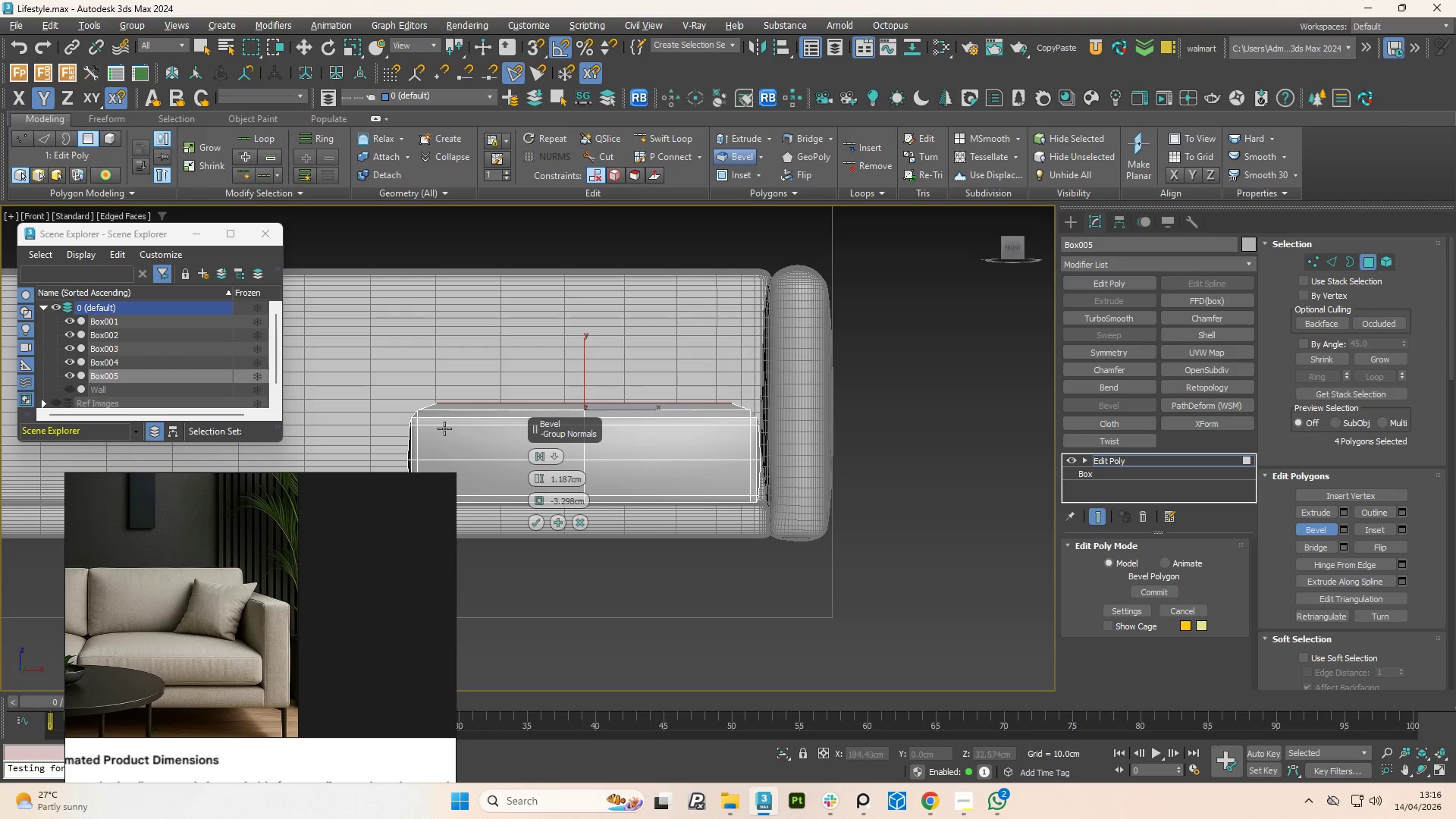 
scroll: coordinate [429, 417], scroll_direction: up, amount: 2.0
 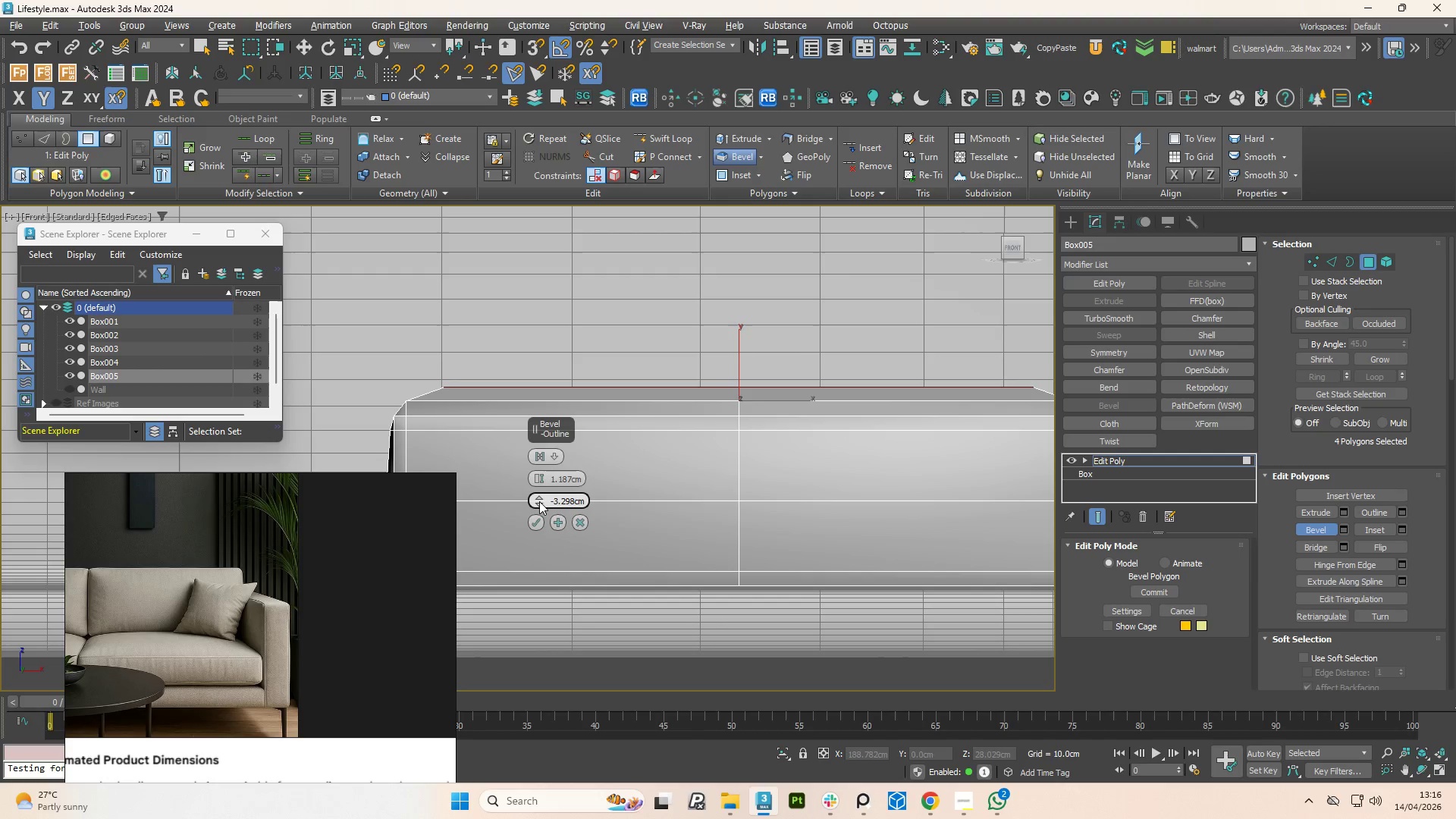 
left_click_drag(start_coordinate=[535, 497], to_coordinate=[542, 505])
 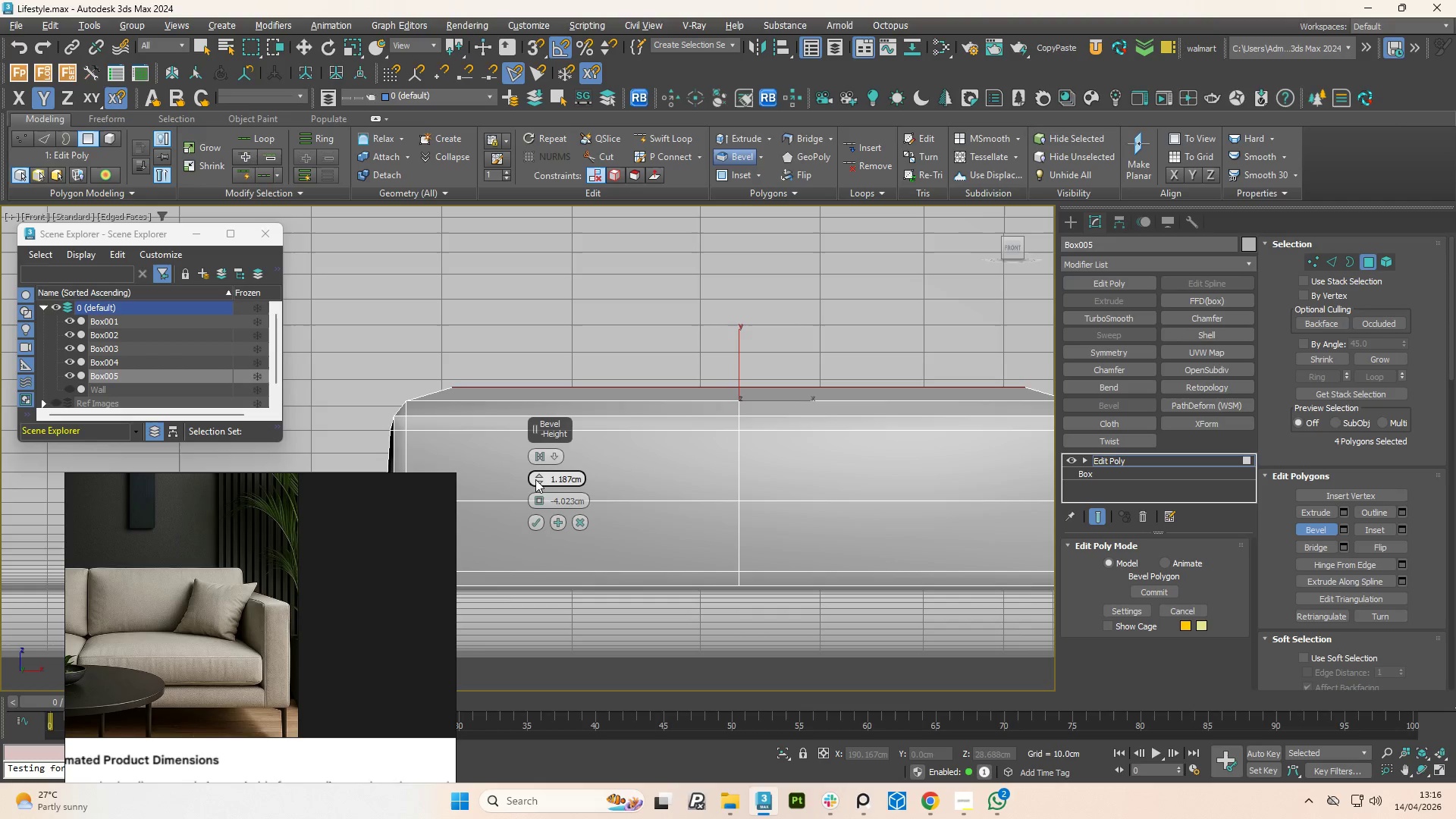 
left_click_drag(start_coordinate=[535, 479], to_coordinate=[536, 469])
 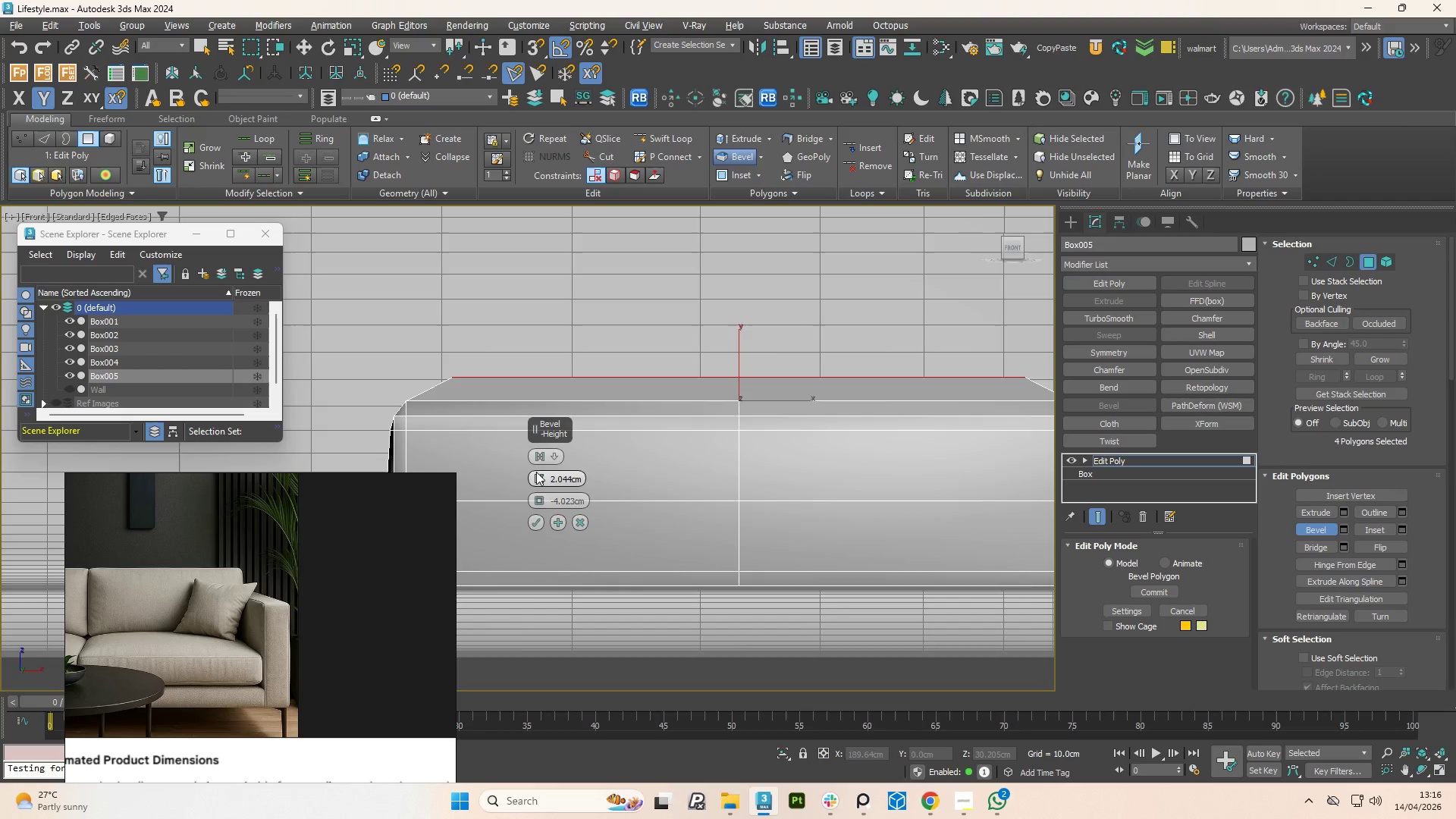 
hold_key(key=AltLeft, duration=1.05)
 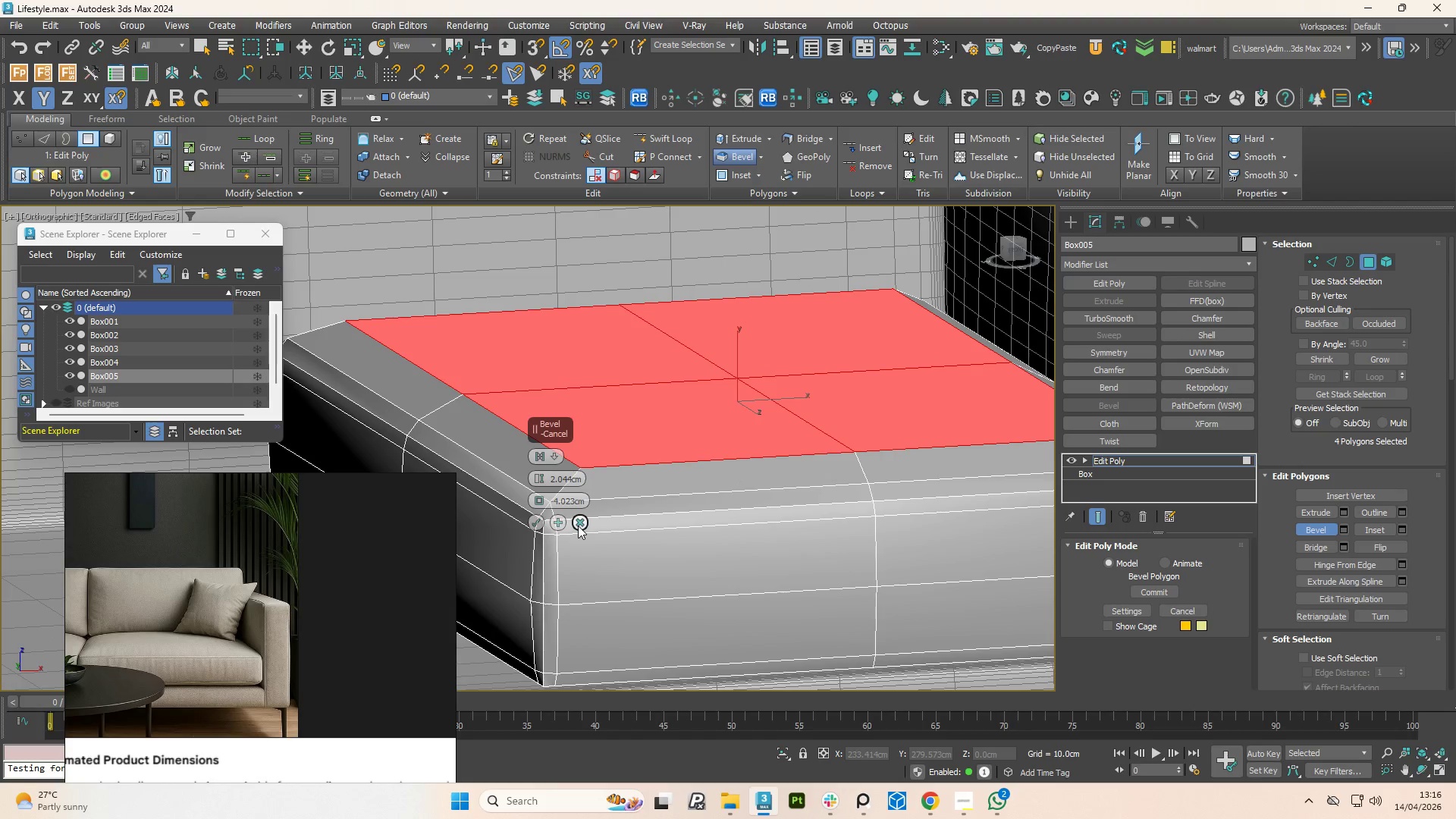 
left_click([578, 526])
 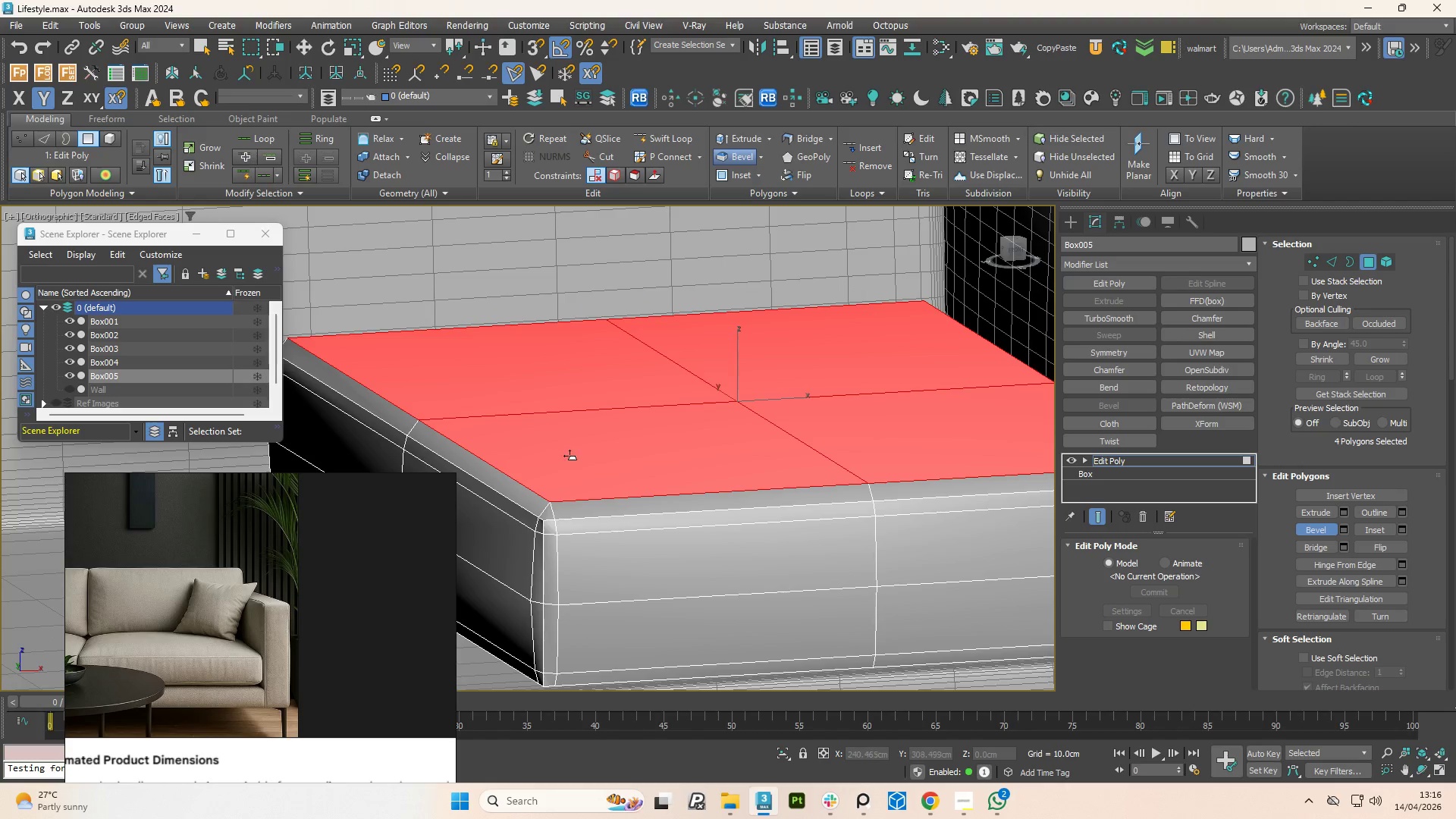 
hold_key(key=AltLeft, duration=1.5)
 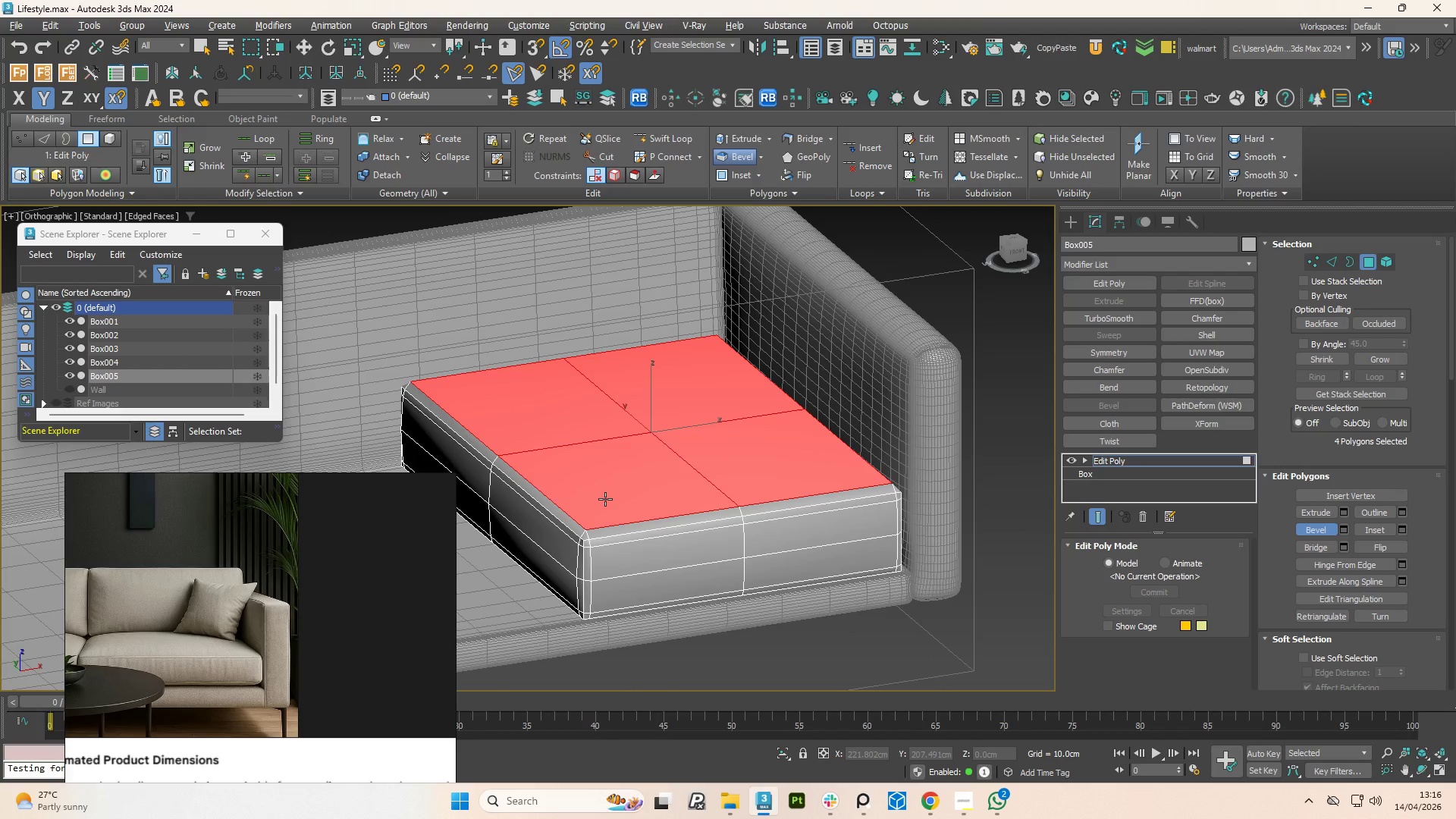 
scroll: coordinate [564, 463], scroll_direction: down, amount: 2.0
 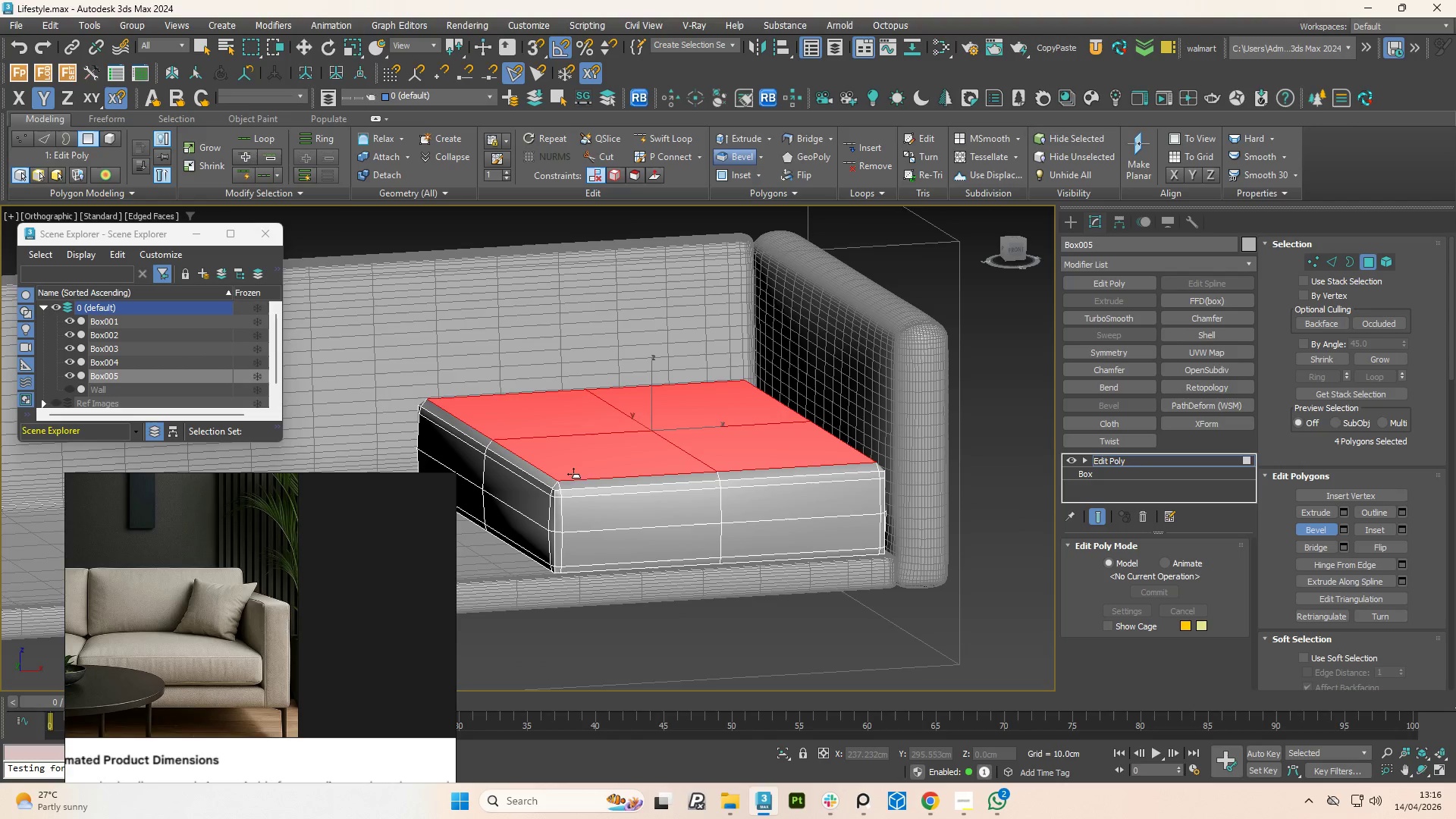 
key(Alt+AltLeft)
 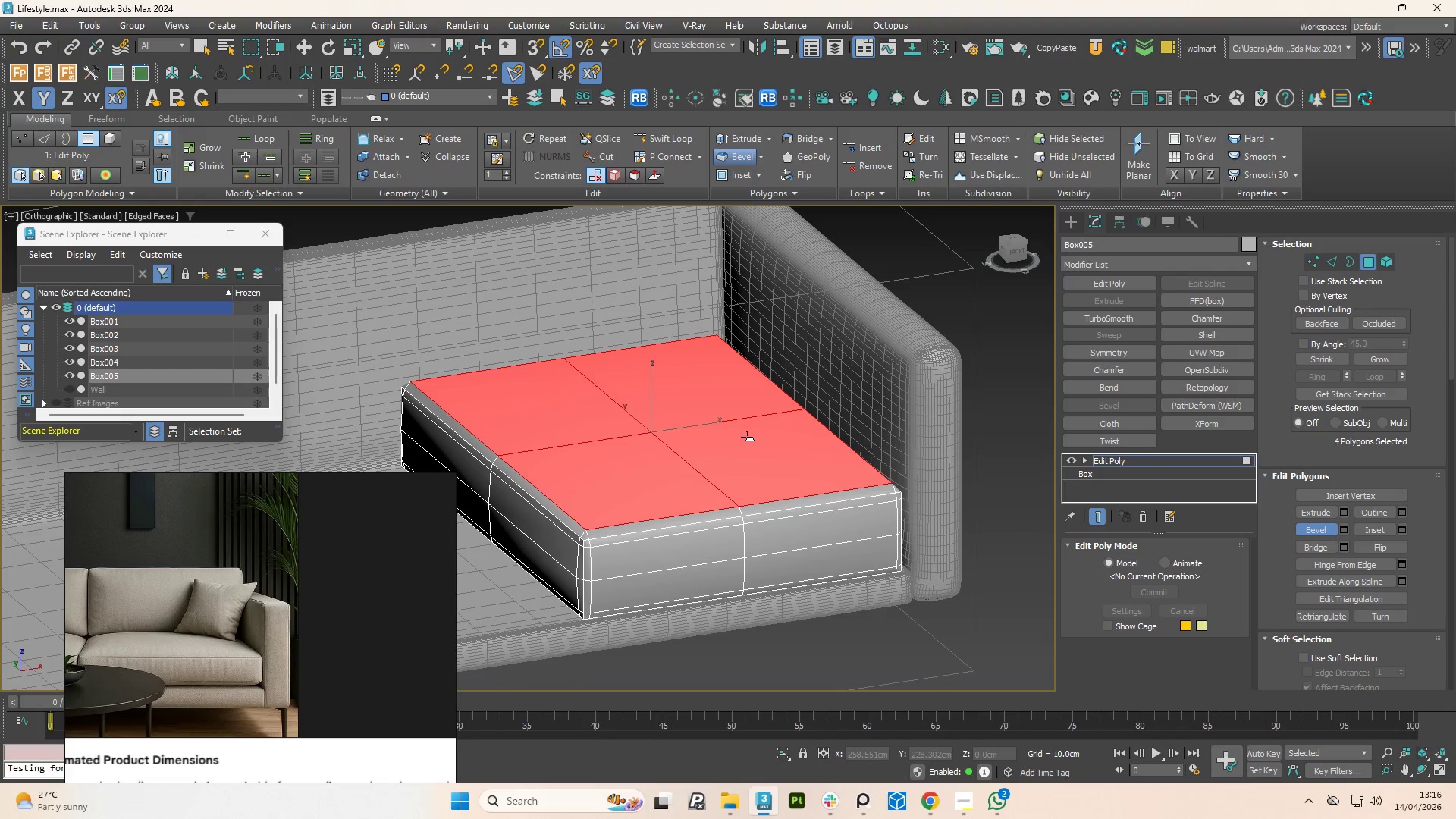 
key(Control+Y)
 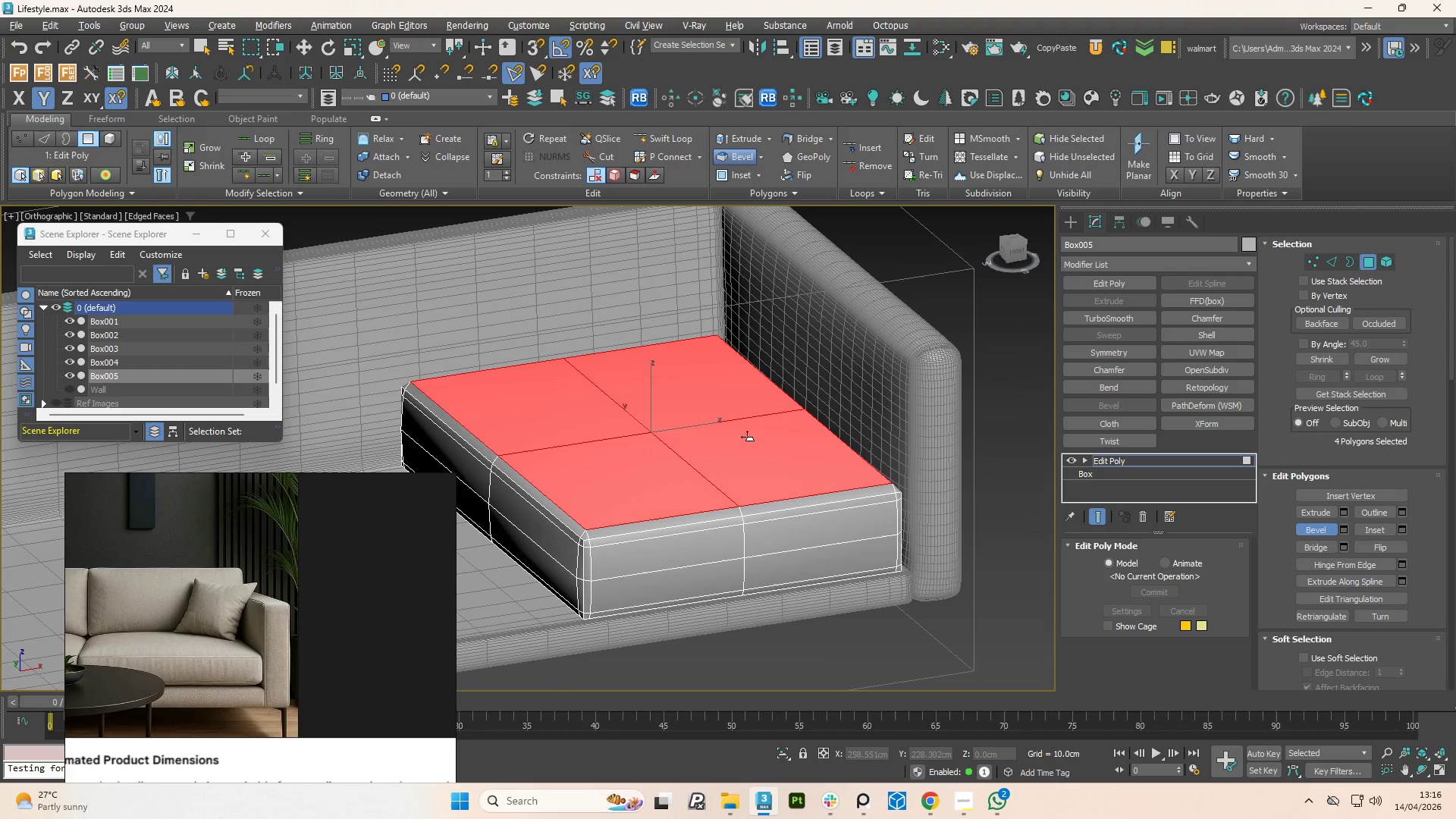 
key(Control+Y)
 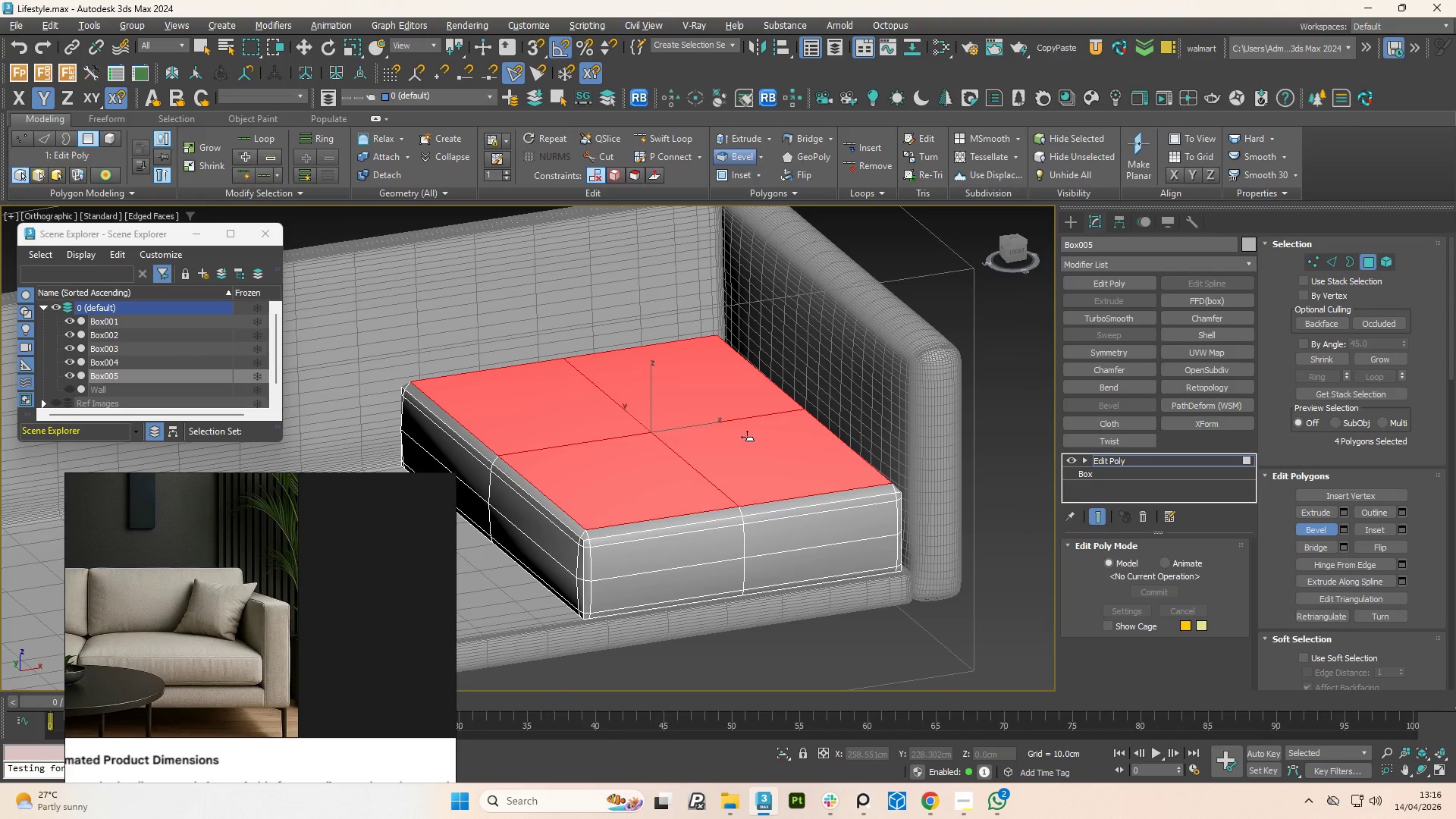 
key(Control+Y)
 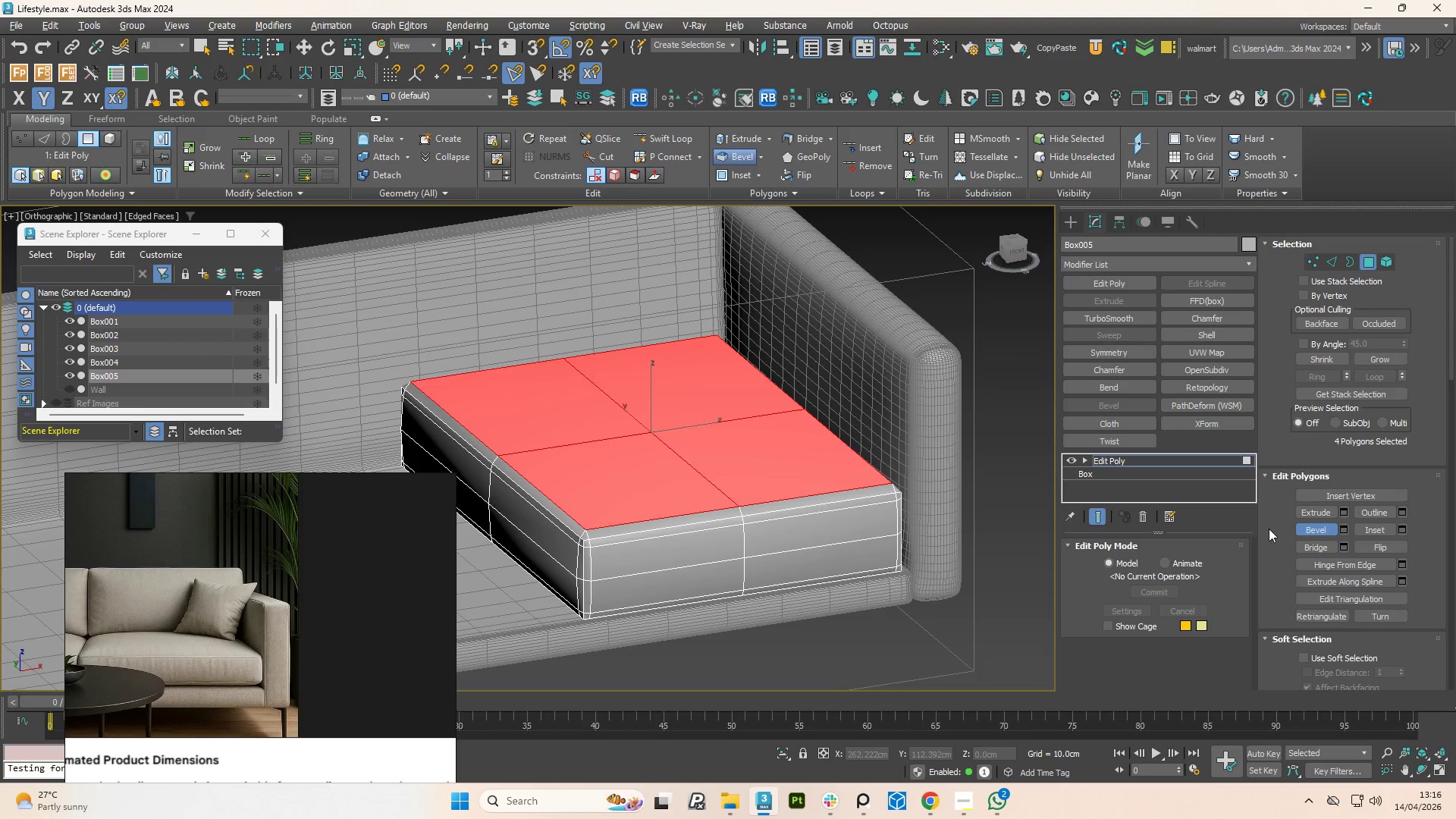 
left_click([1320, 535])
 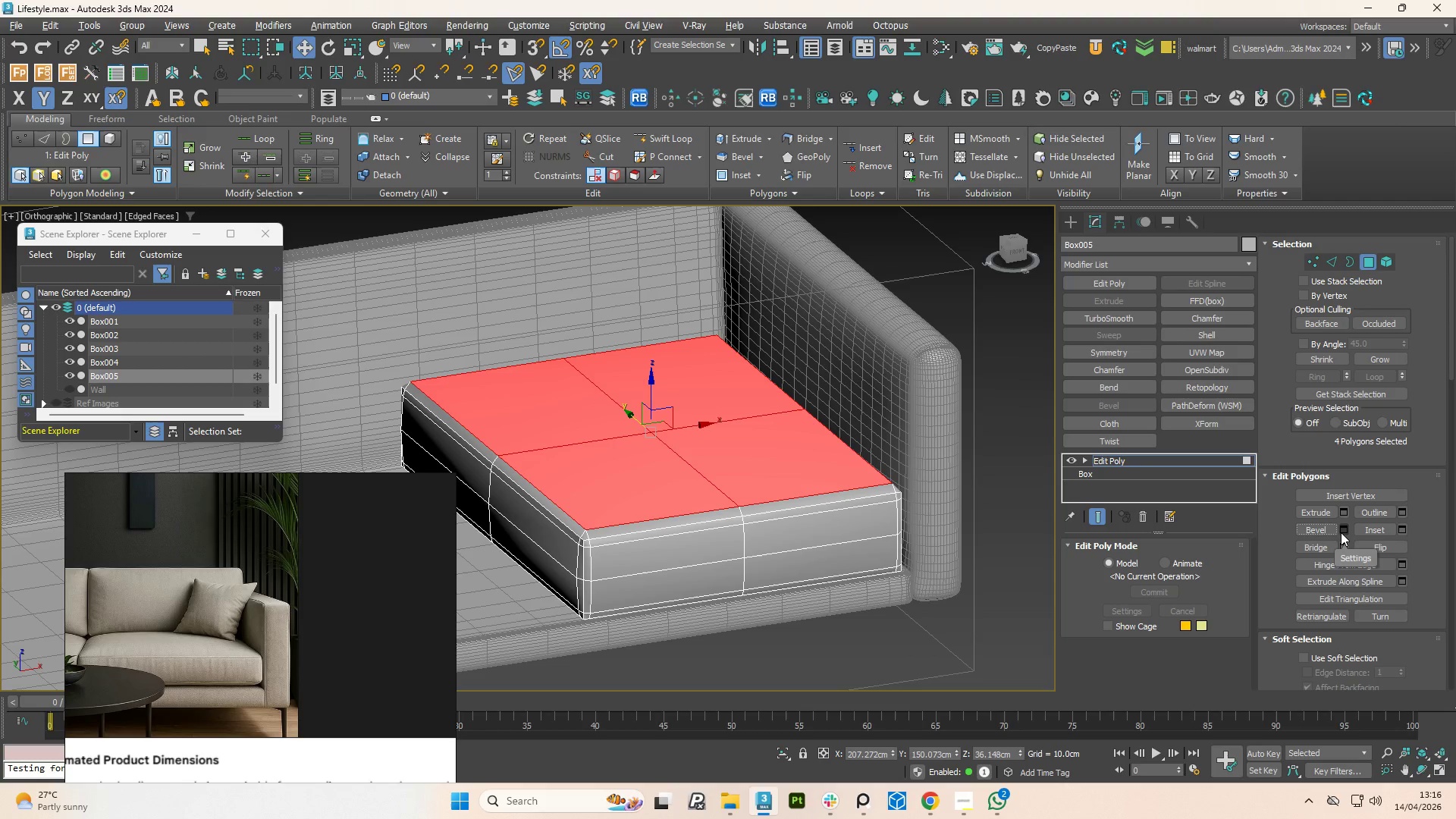 
left_click([1341, 532])
 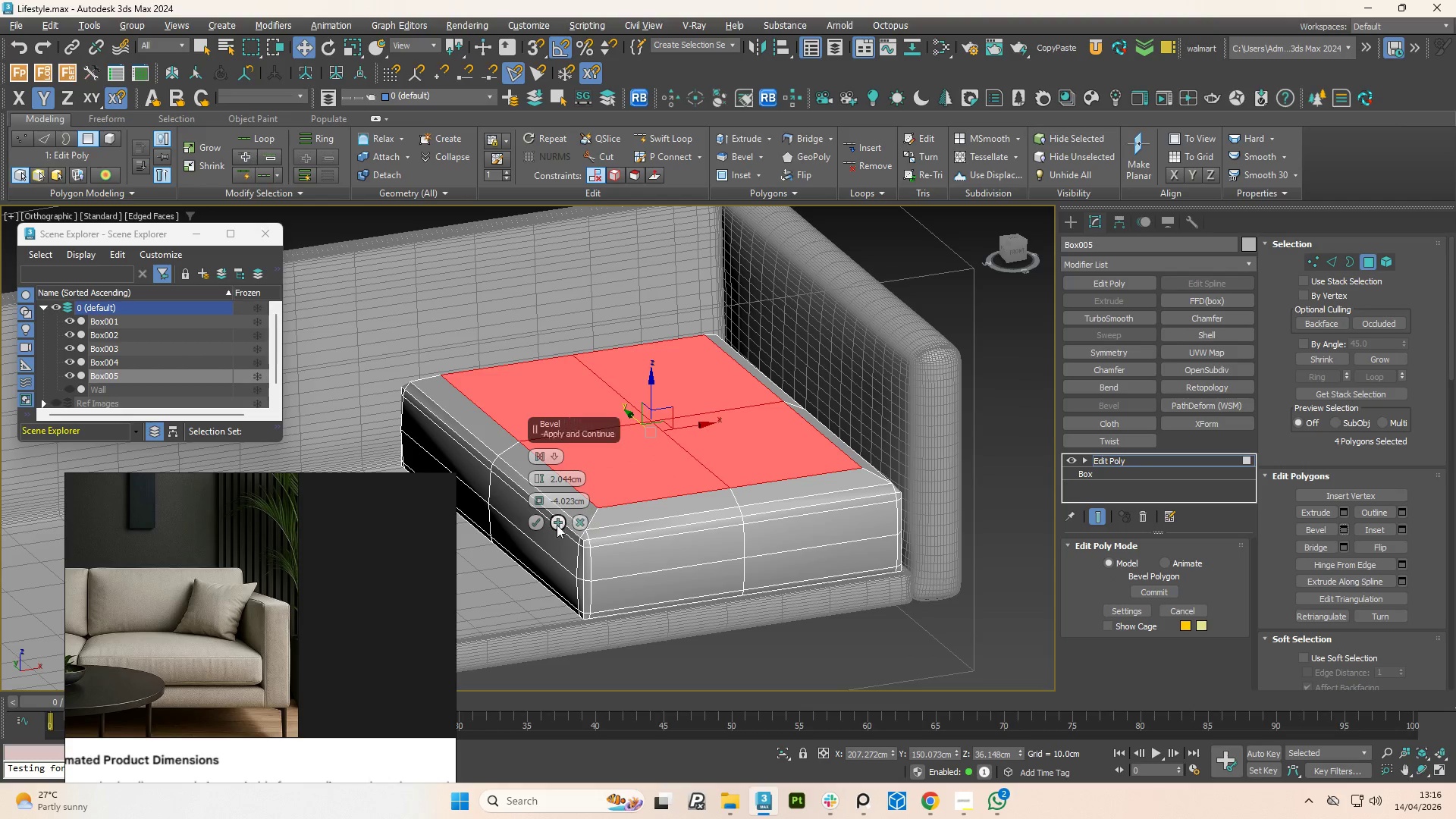 
left_click([533, 523])
 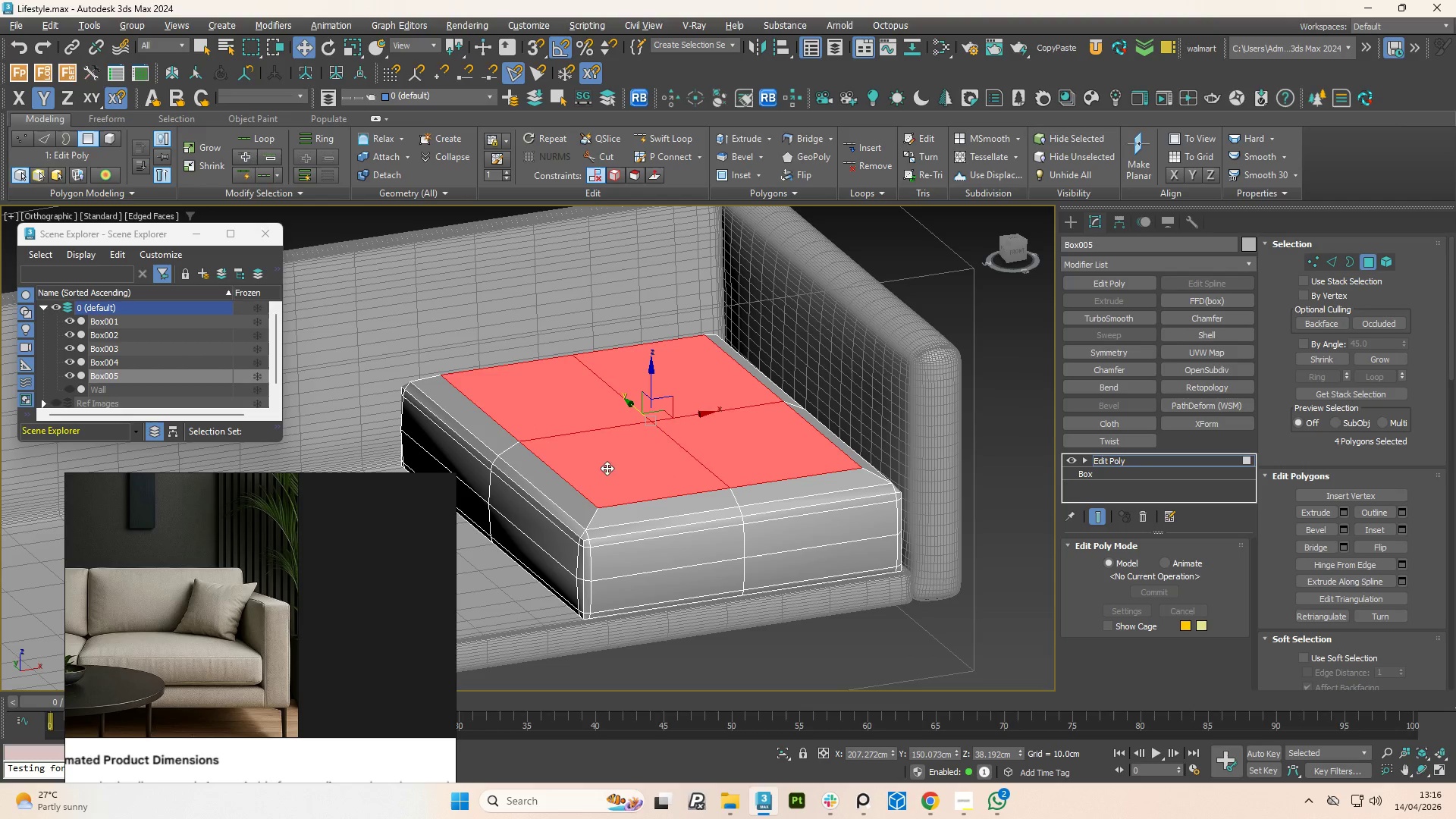 
hold_key(key=AltLeft, duration=1.51)
 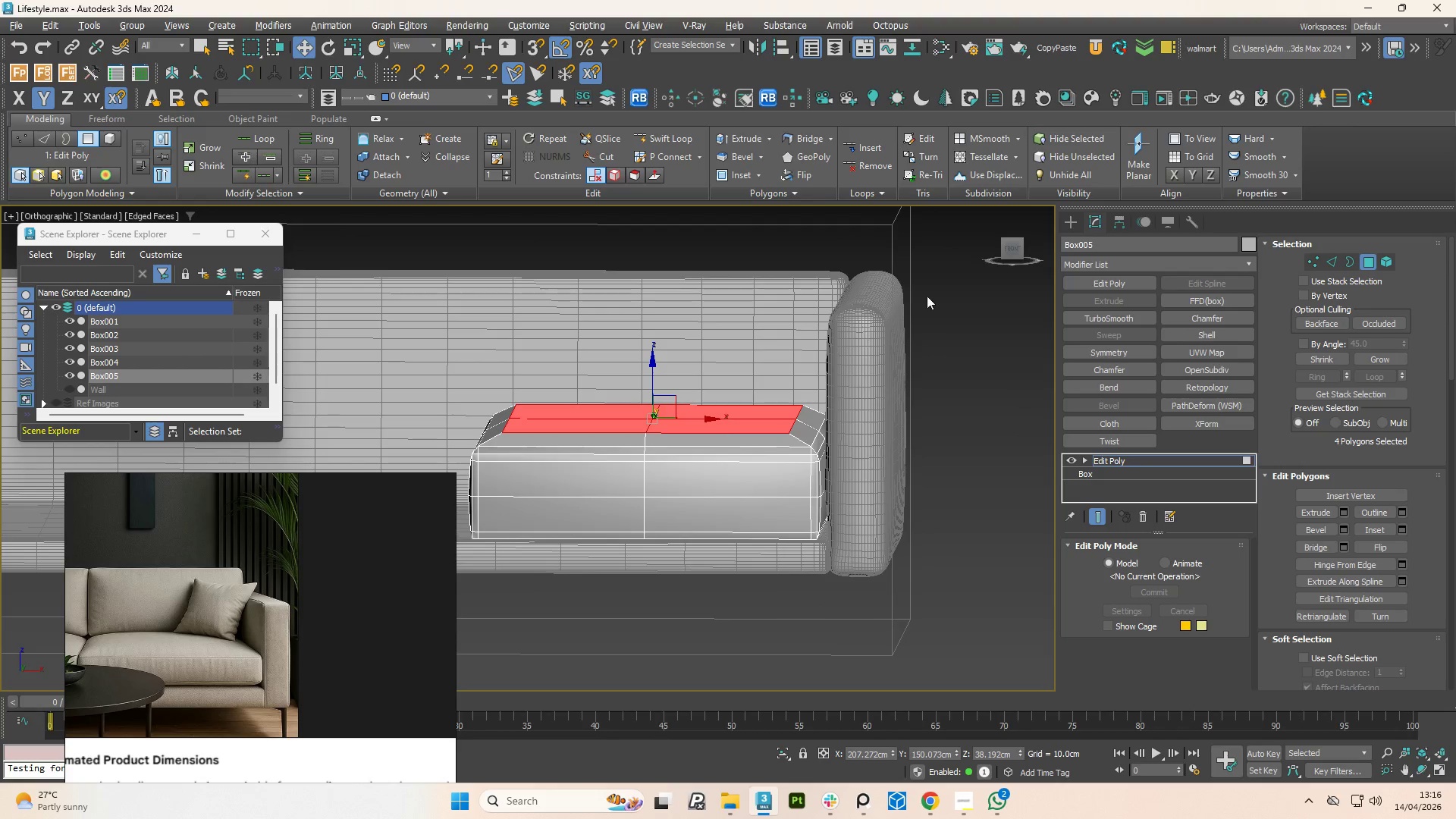 
key(Alt+AltLeft)
 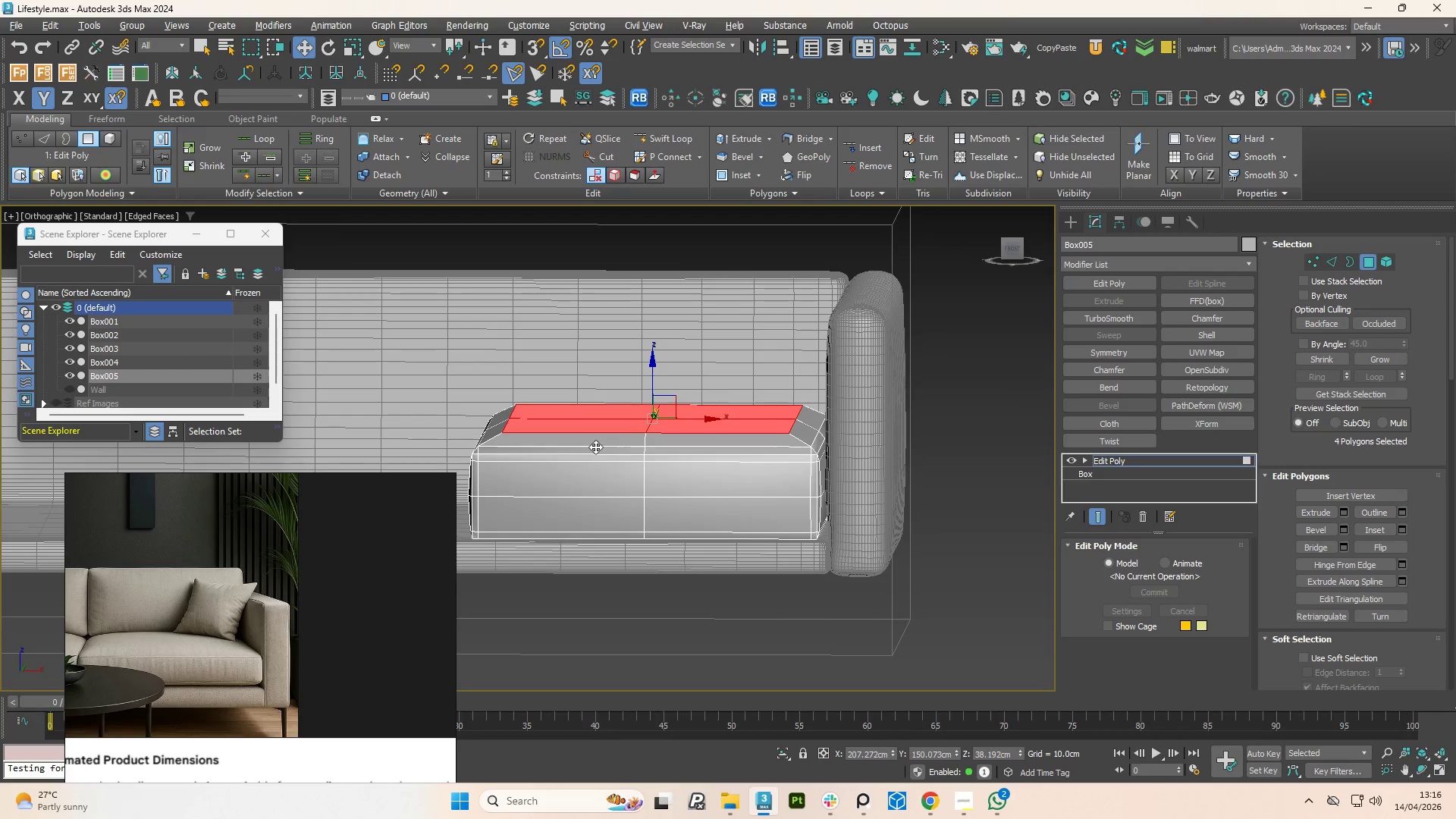 
key(Alt+AltLeft)
 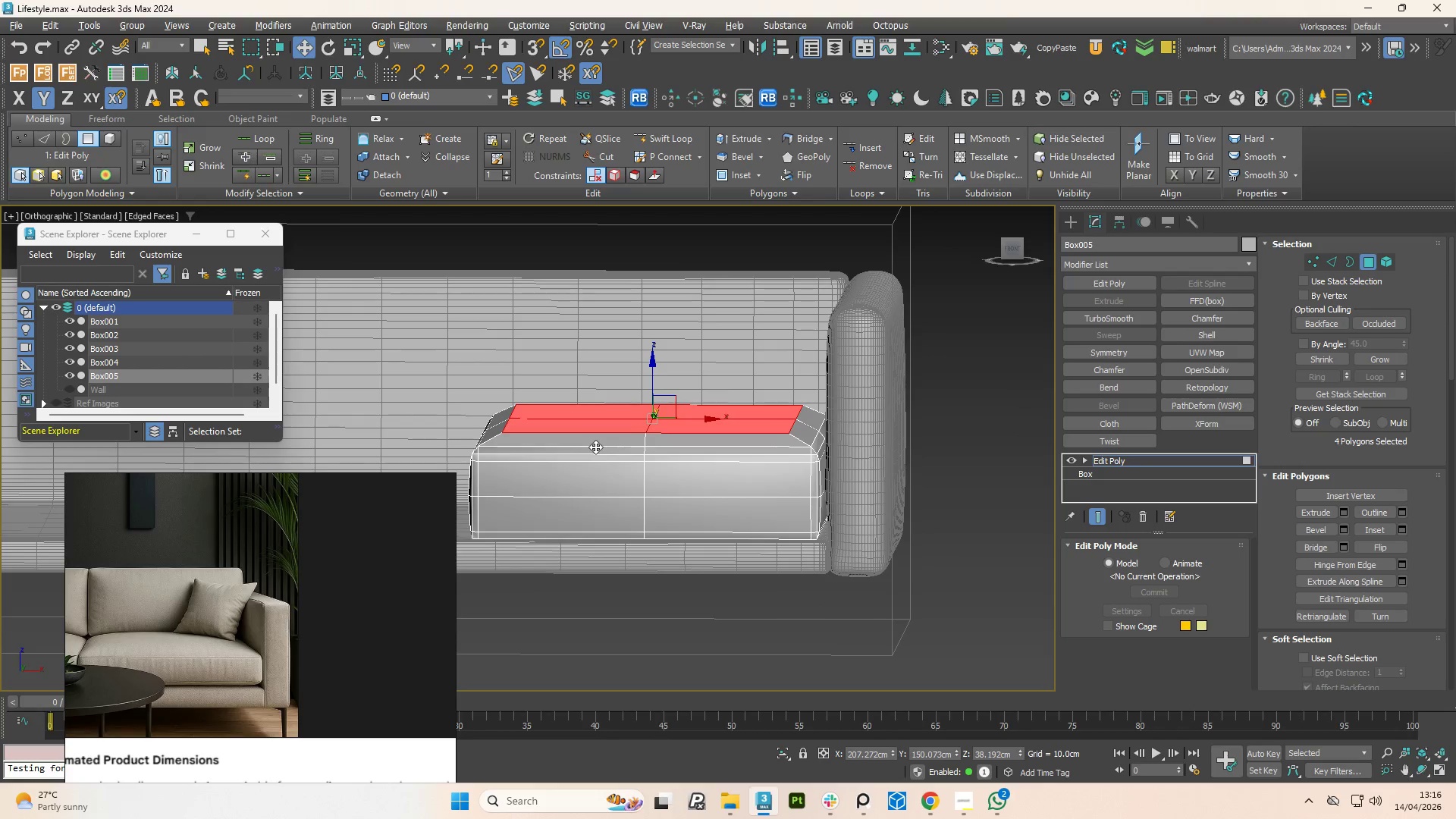 
key(Alt+AltLeft)
 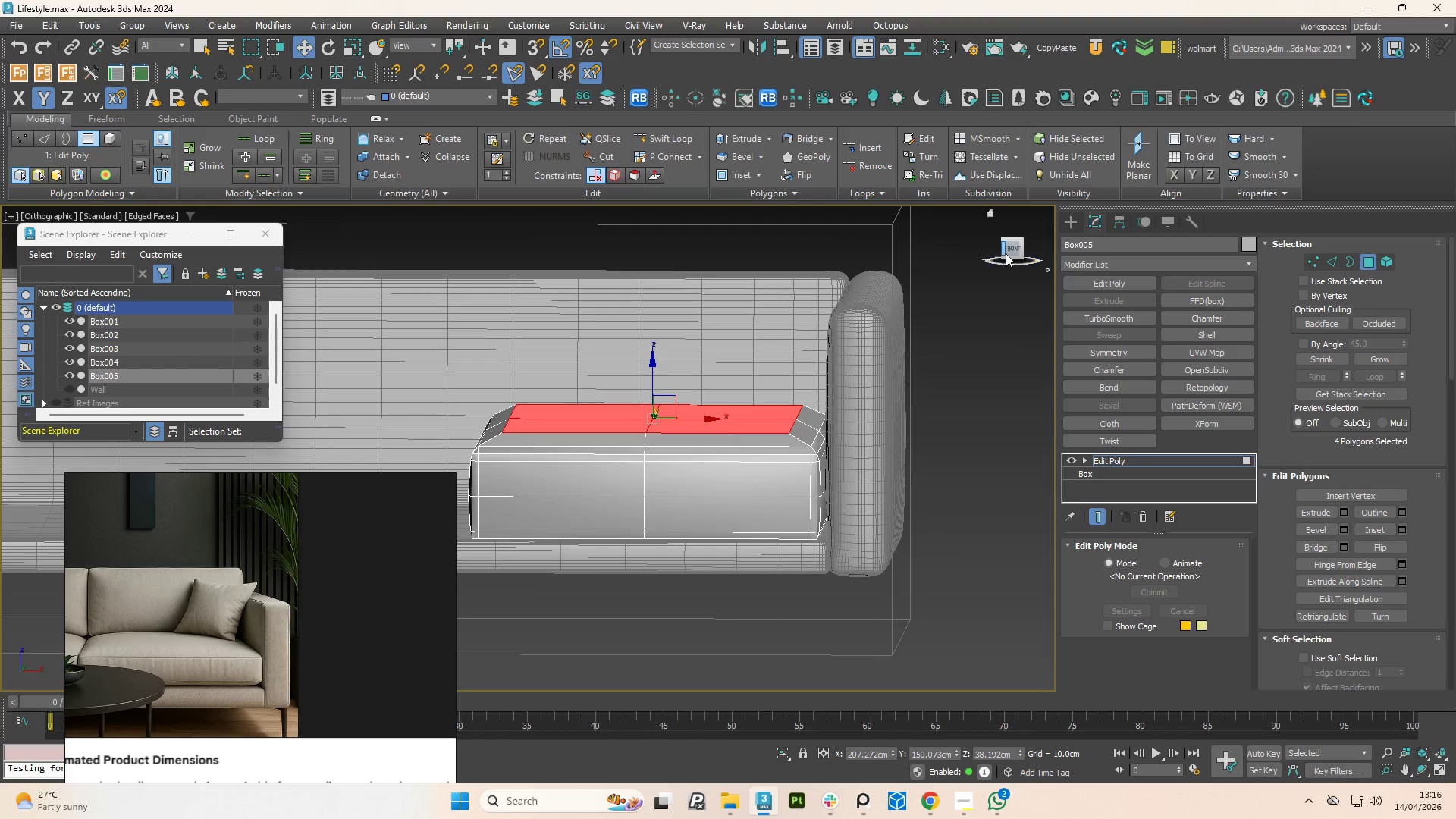 
left_click([1010, 252])
 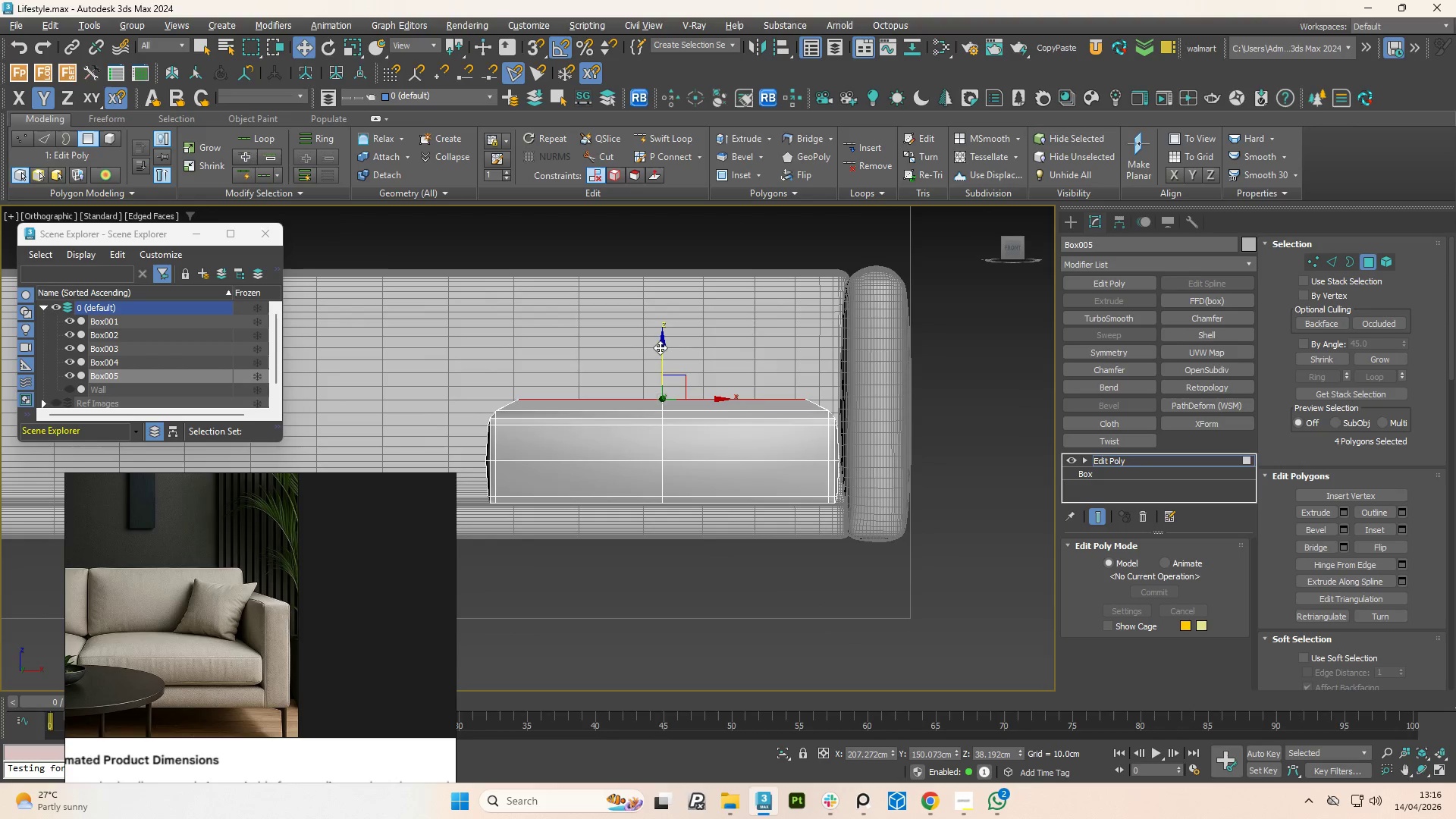 
left_click_drag(start_coordinate=[665, 347], to_coordinate=[676, 354])
 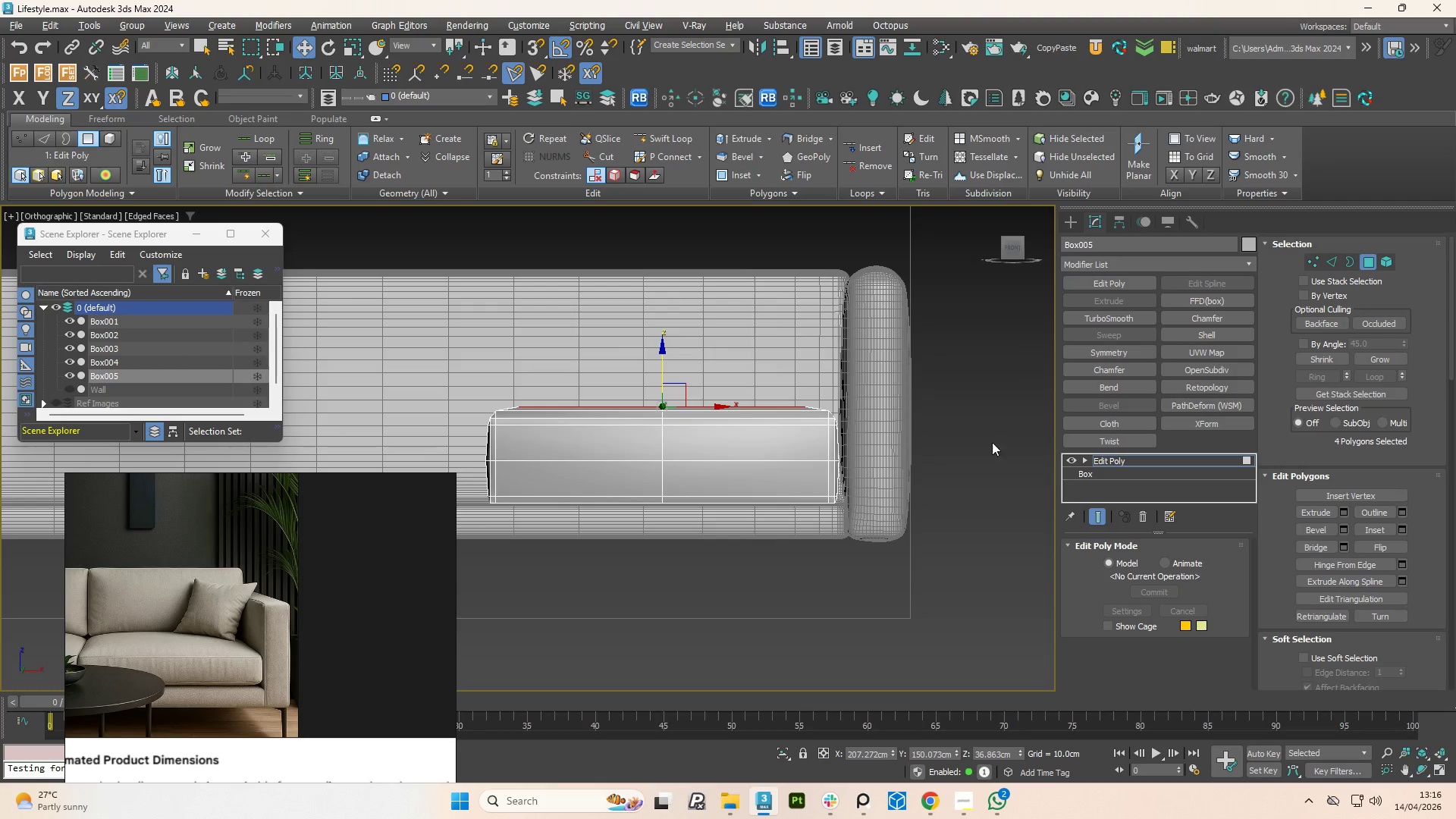 
wait(7.06)
 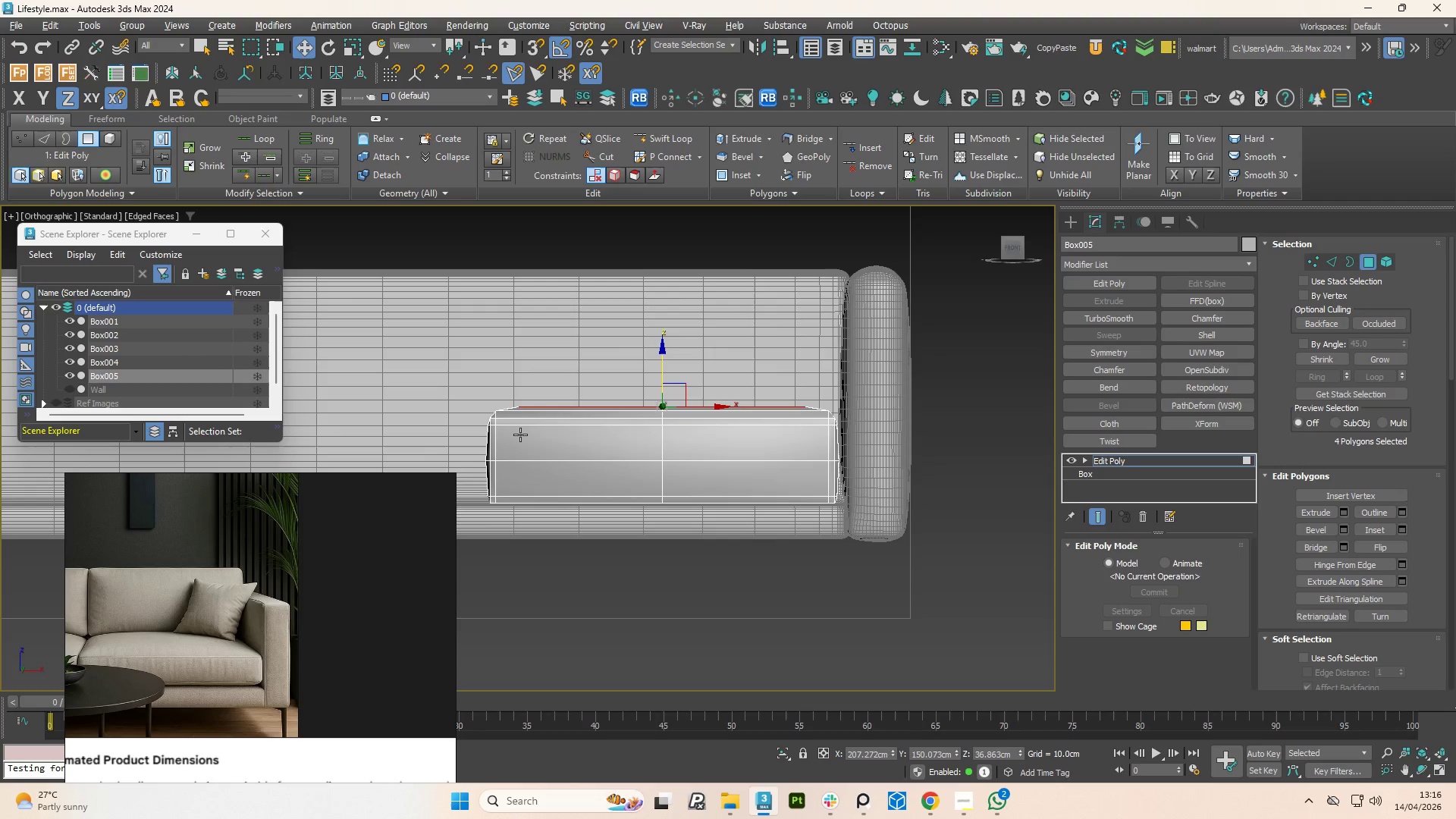 
left_click([1345, 529])
 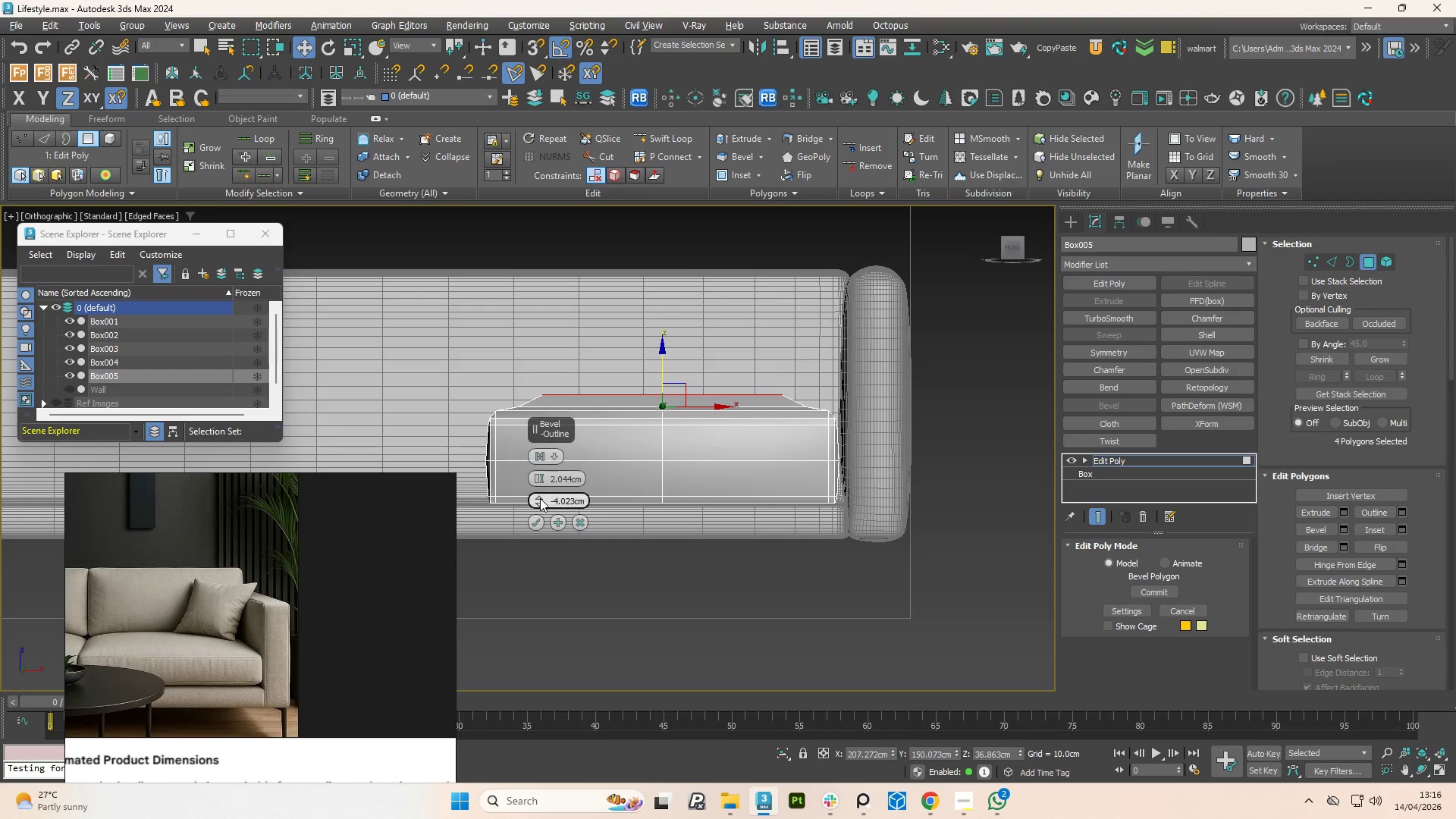 
left_click_drag(start_coordinate=[540, 505], to_coordinate=[588, 609])
 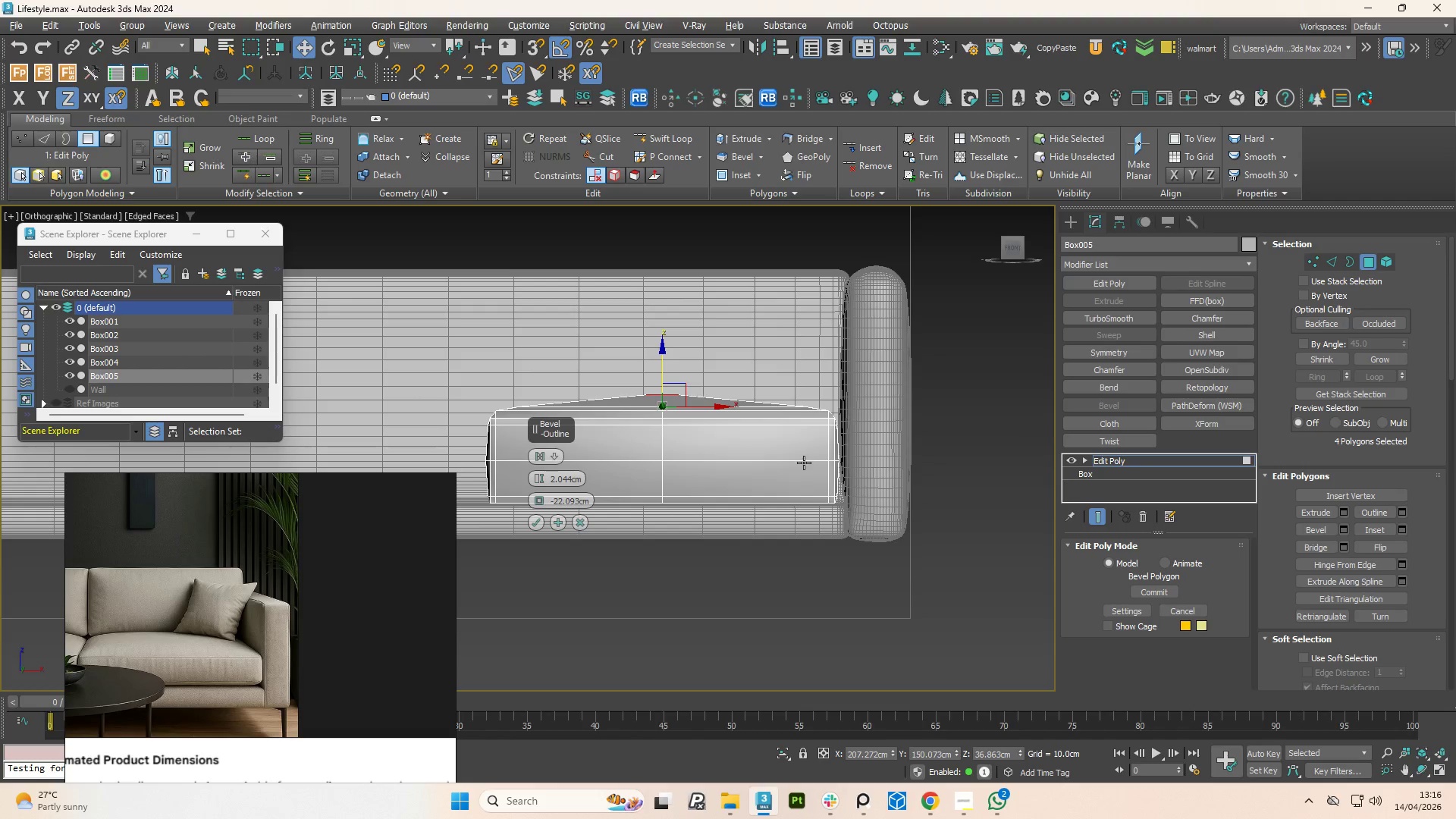 
hold_key(key=AltLeft, duration=0.84)
 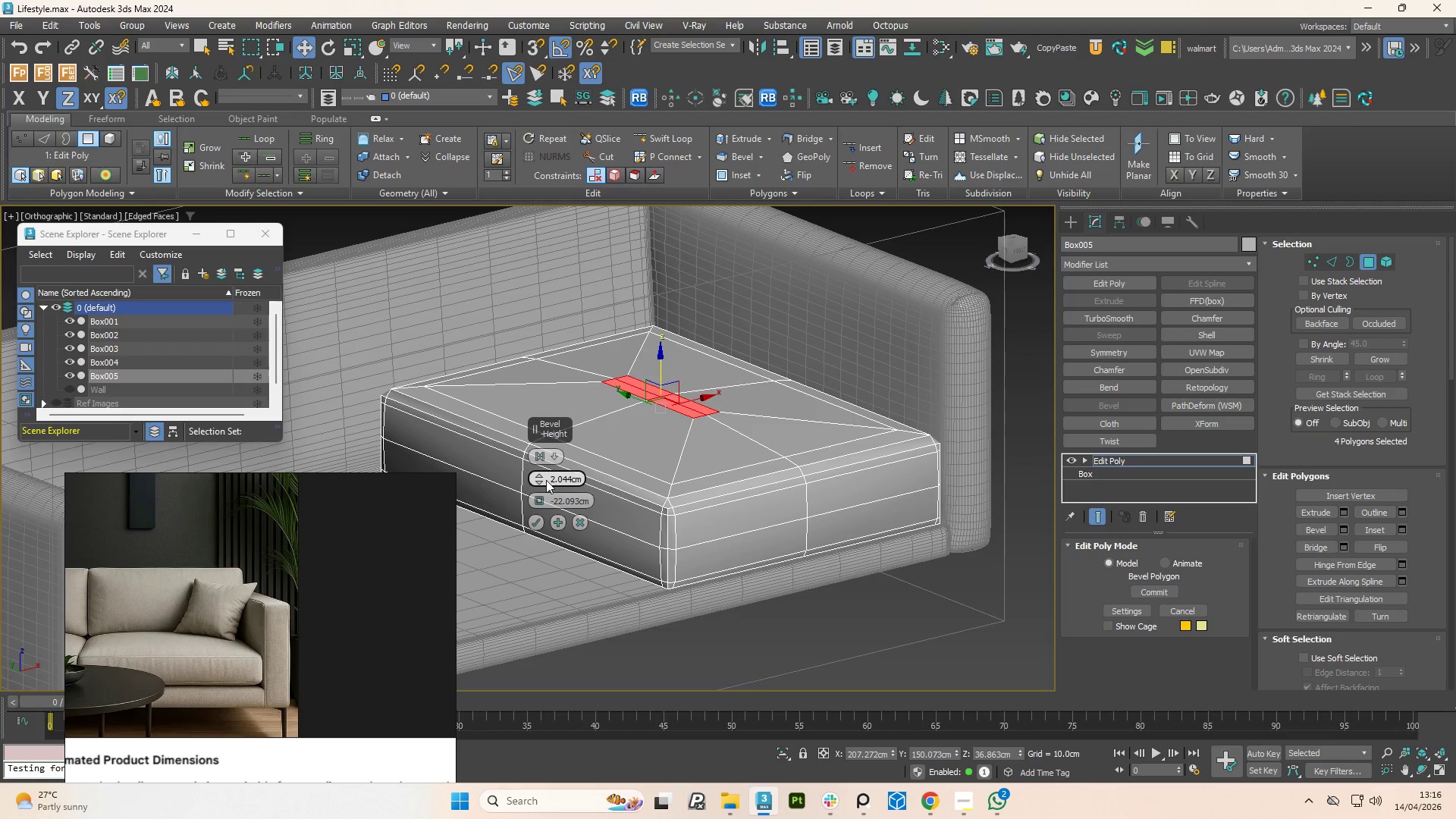 
hold_key(key=AltLeft, duration=16.5)
left_click_drag(start_coordinate=[539, 474], to_coordinate=[553, 486])
 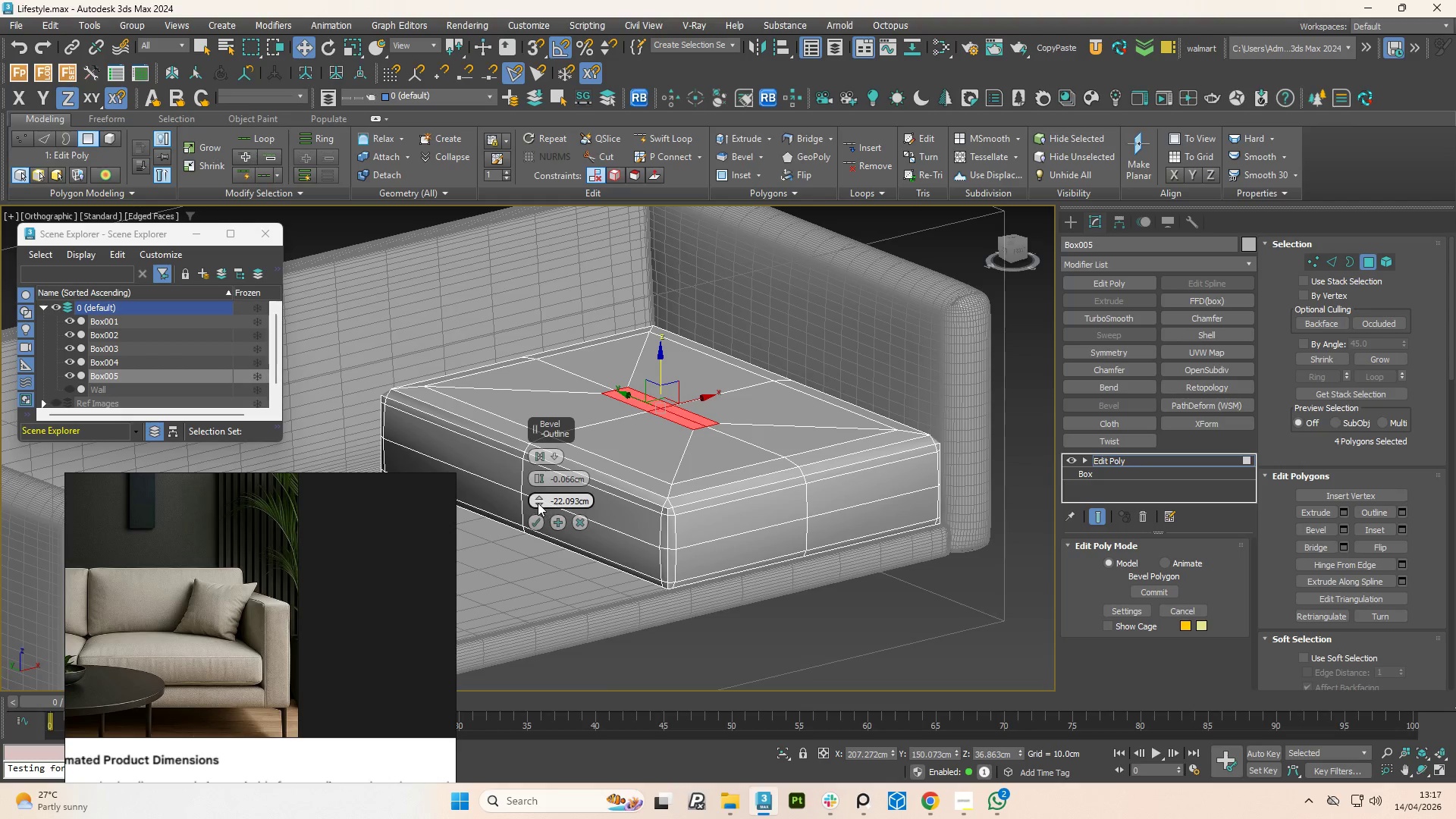 
left_click_drag(start_coordinate=[538, 503], to_coordinate=[530, 410])
 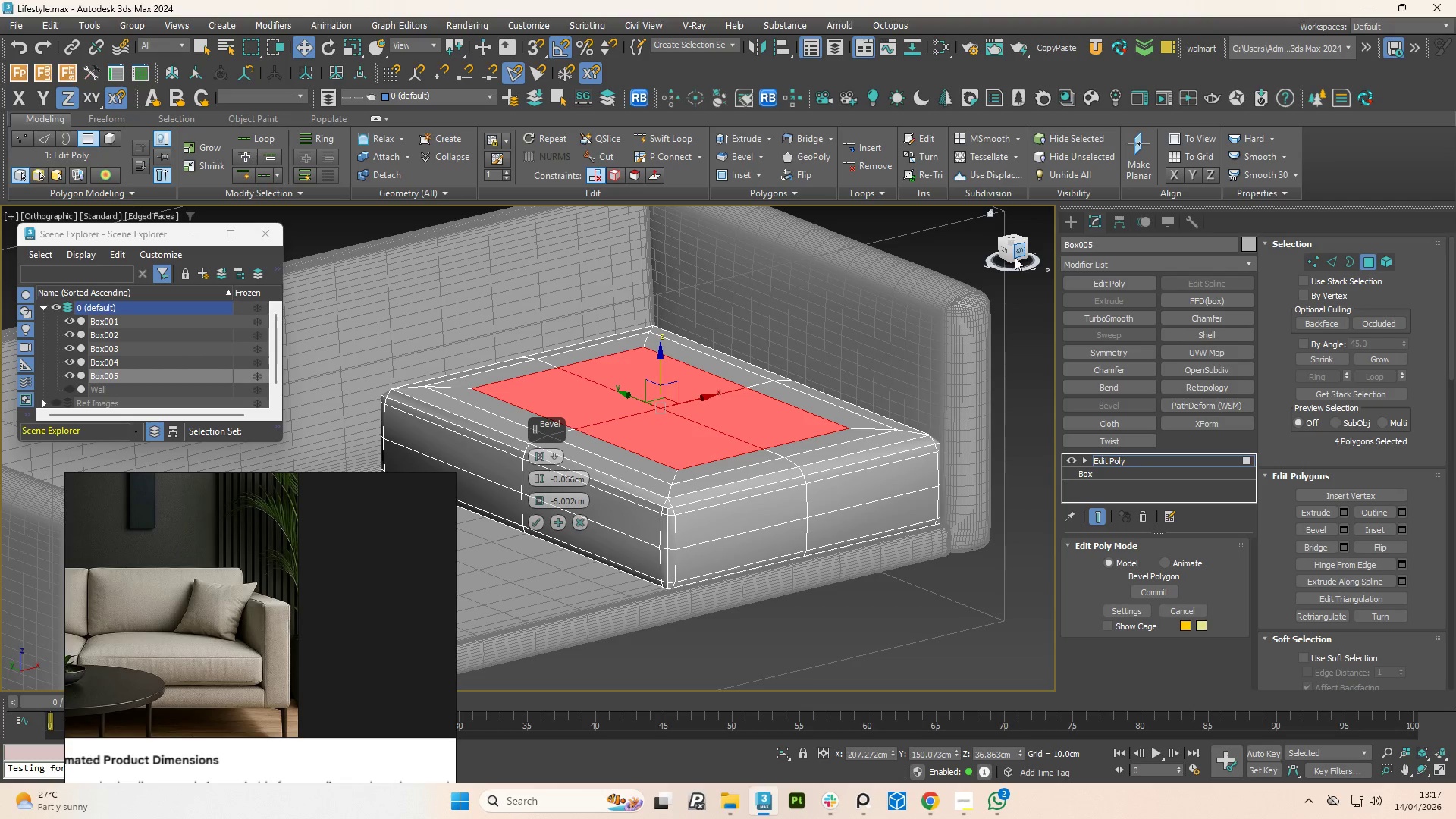 
left_click([1016, 256])
 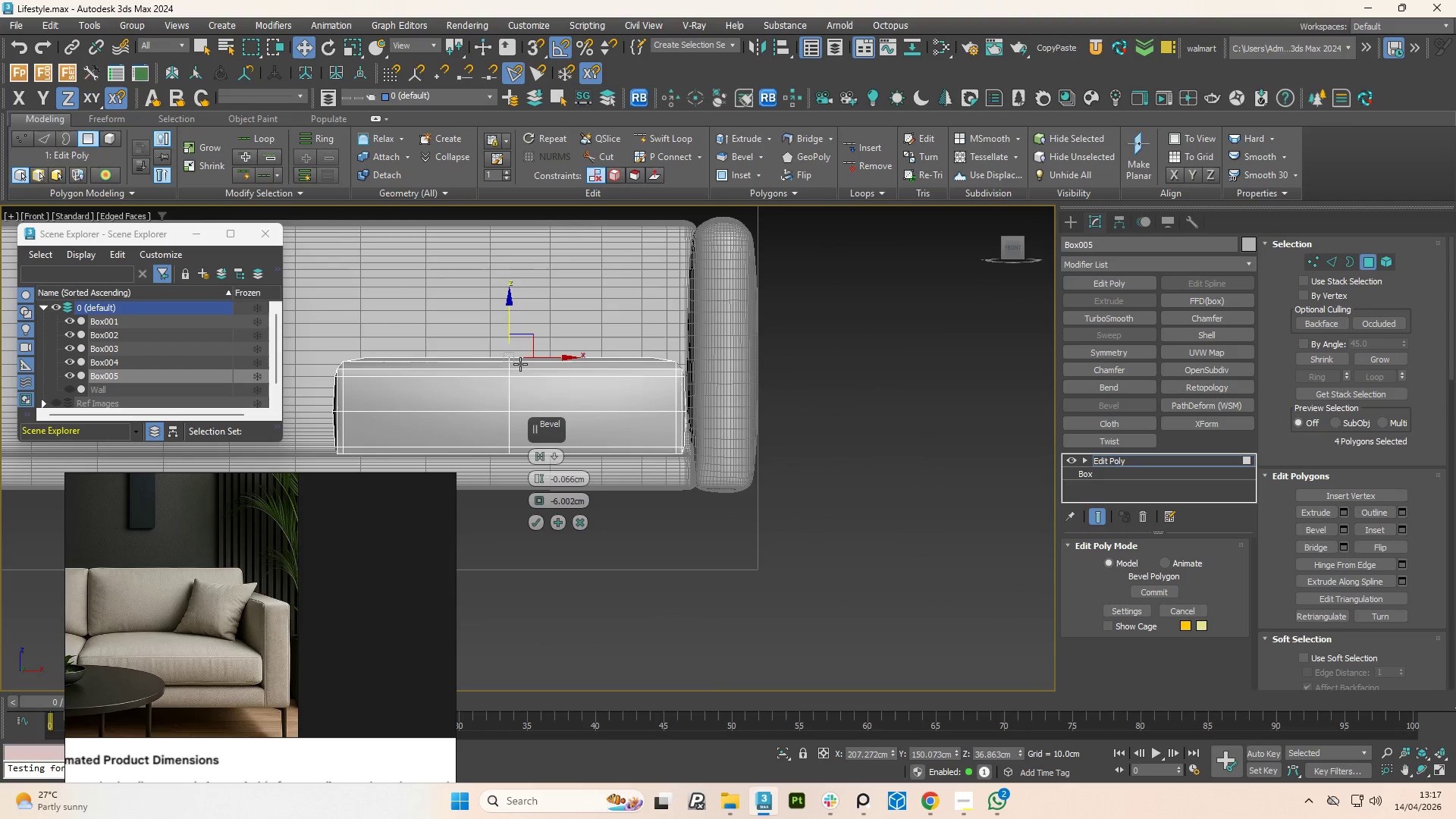 
scroll: coordinate [470, 348], scroll_direction: up, amount: 1.0
 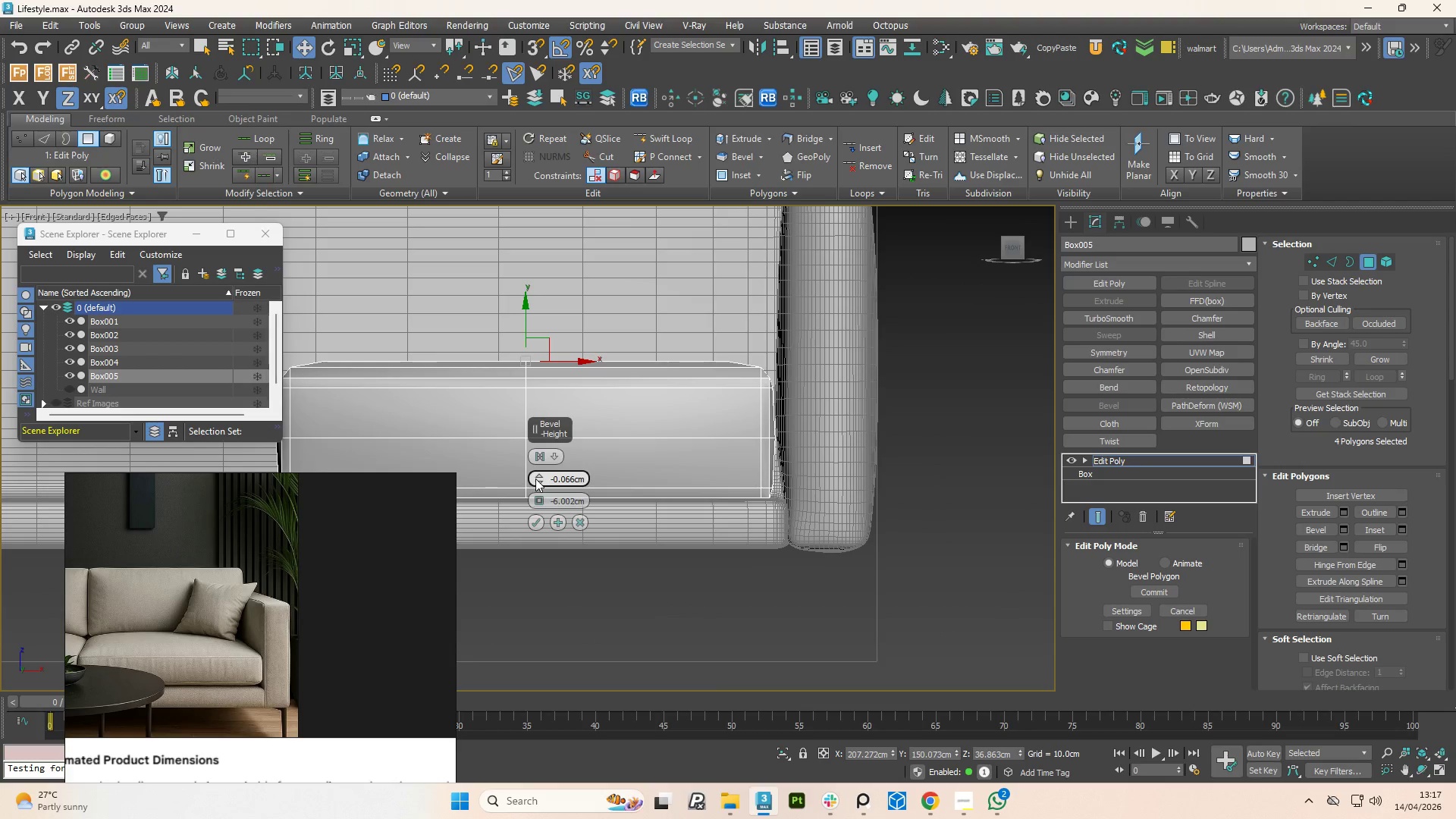 
left_click_drag(start_coordinate=[539, 477], to_coordinate=[549, 471])
 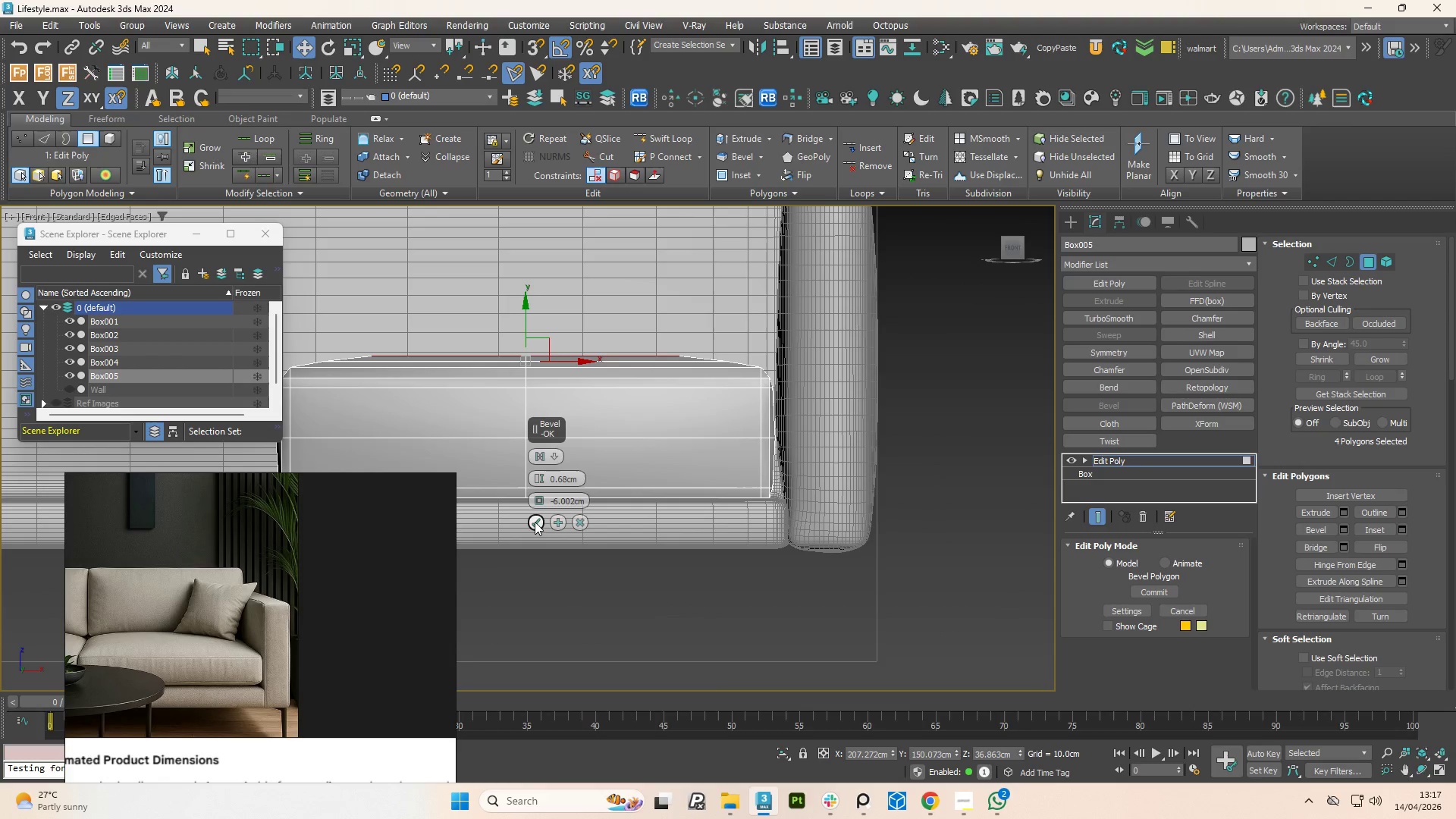 
left_click([535, 522])
 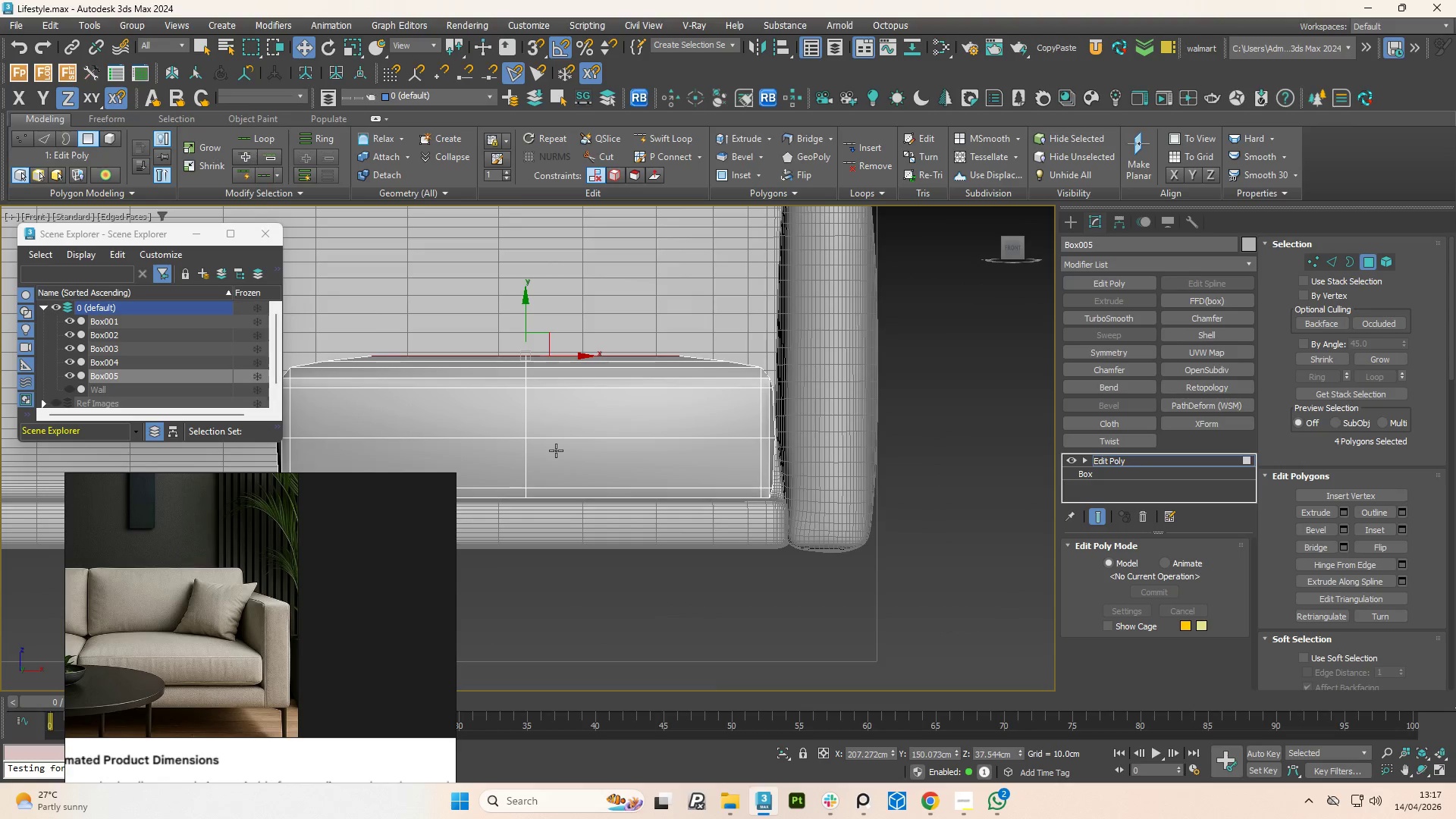 
hold_key(key=AltLeft, duration=0.86)
 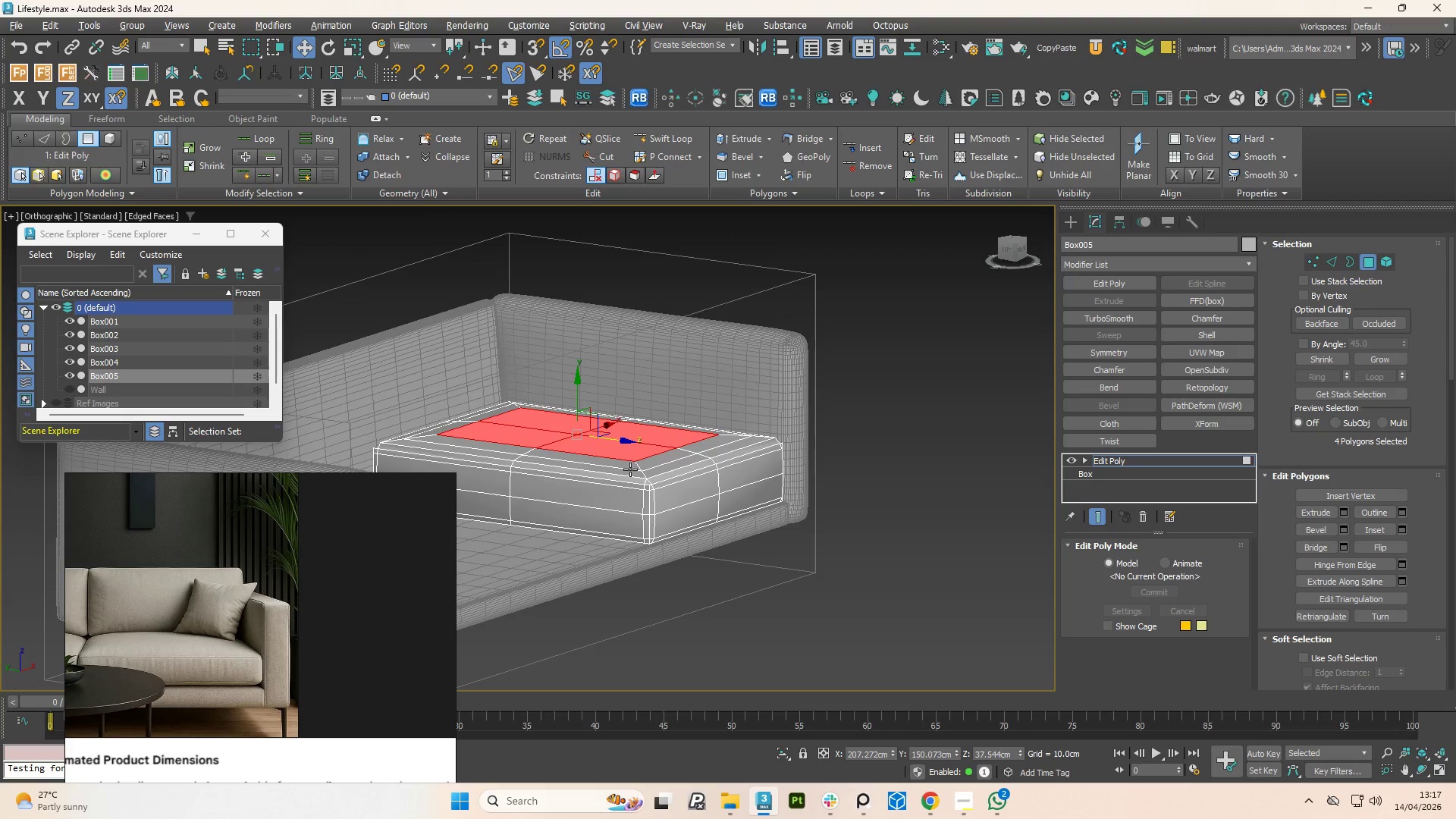 
scroll: coordinate [561, 441], scroll_direction: down, amount: 2.0
 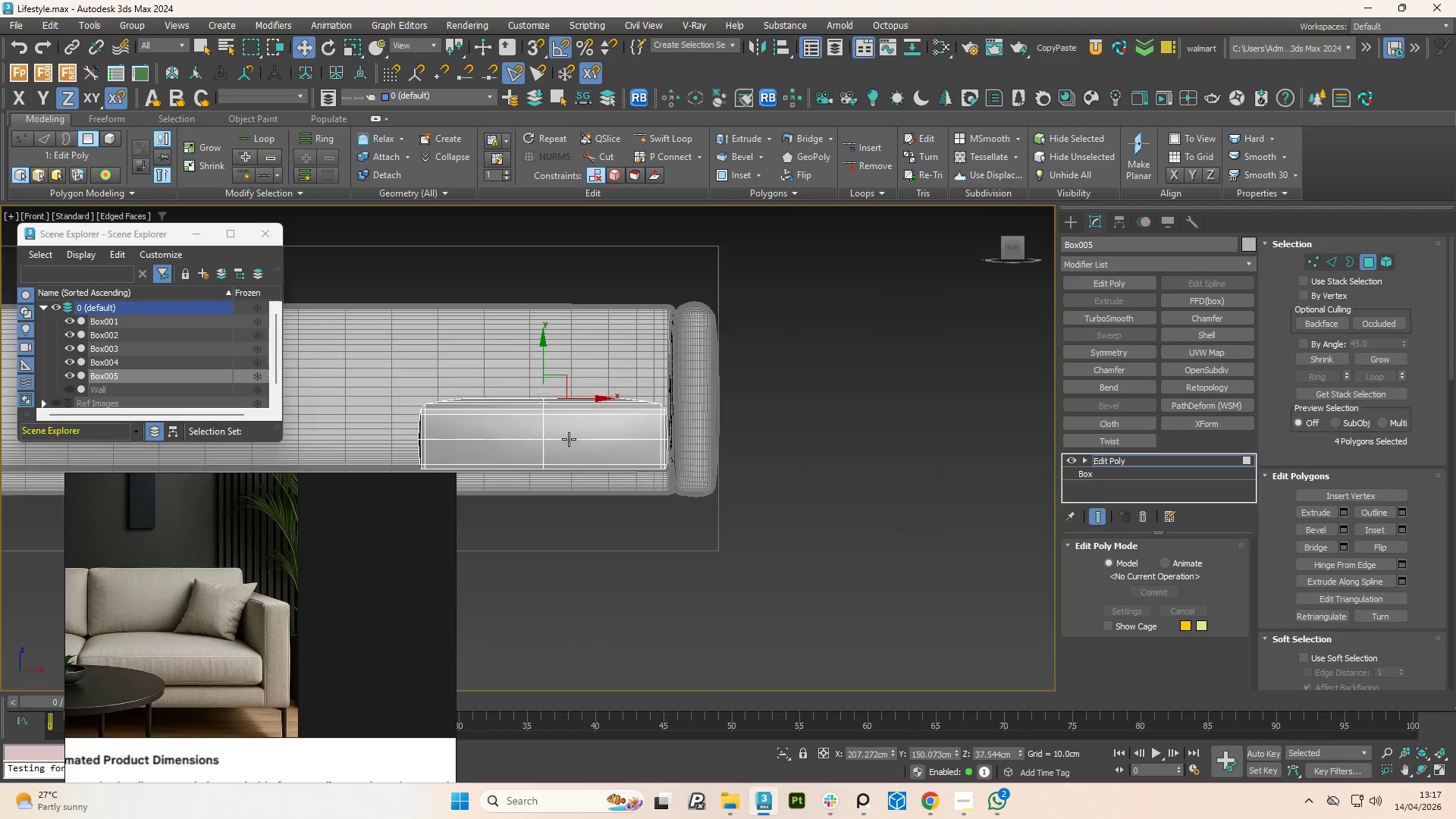 
key(F4)
 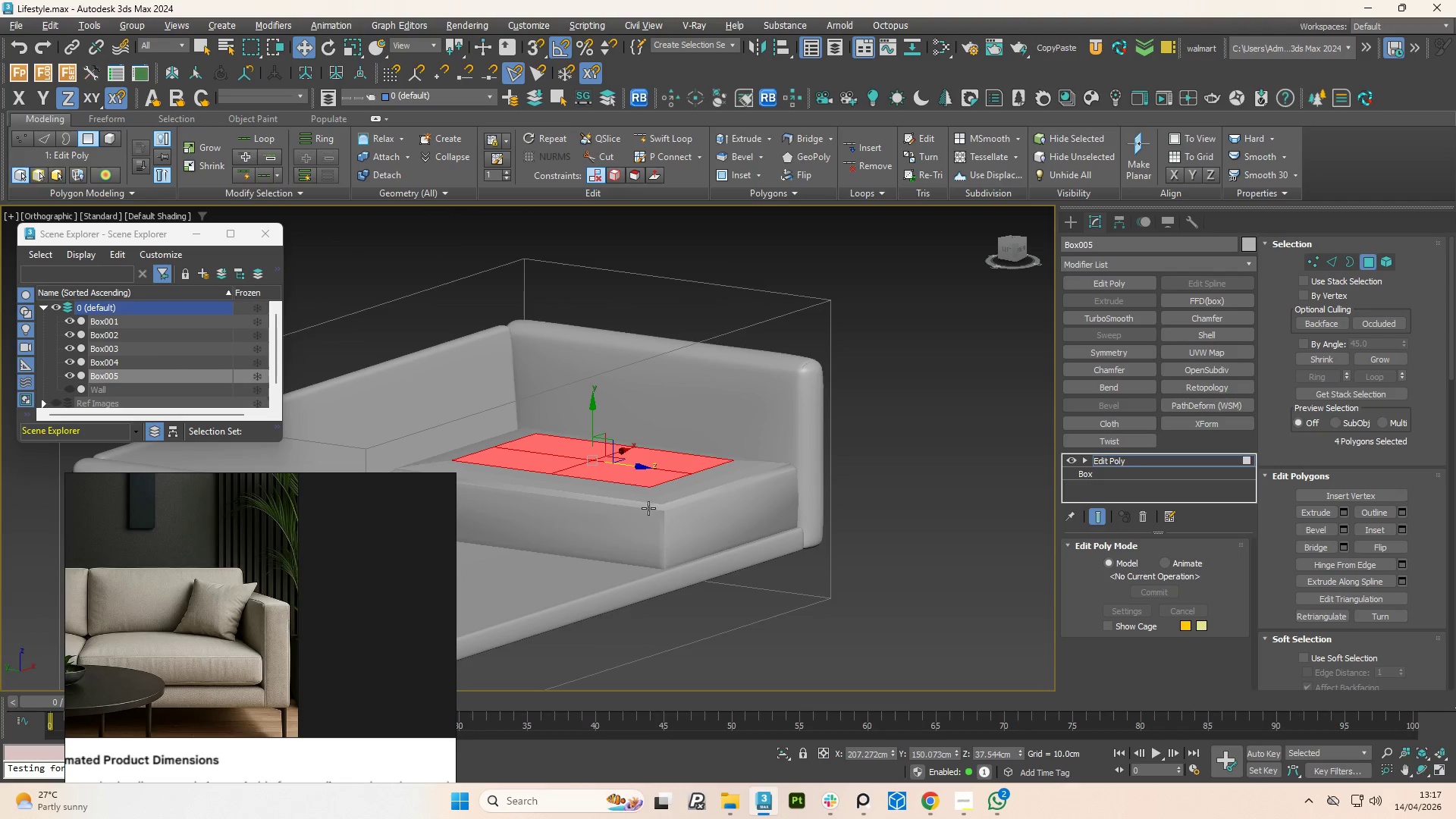 
left_click([766, 602])
 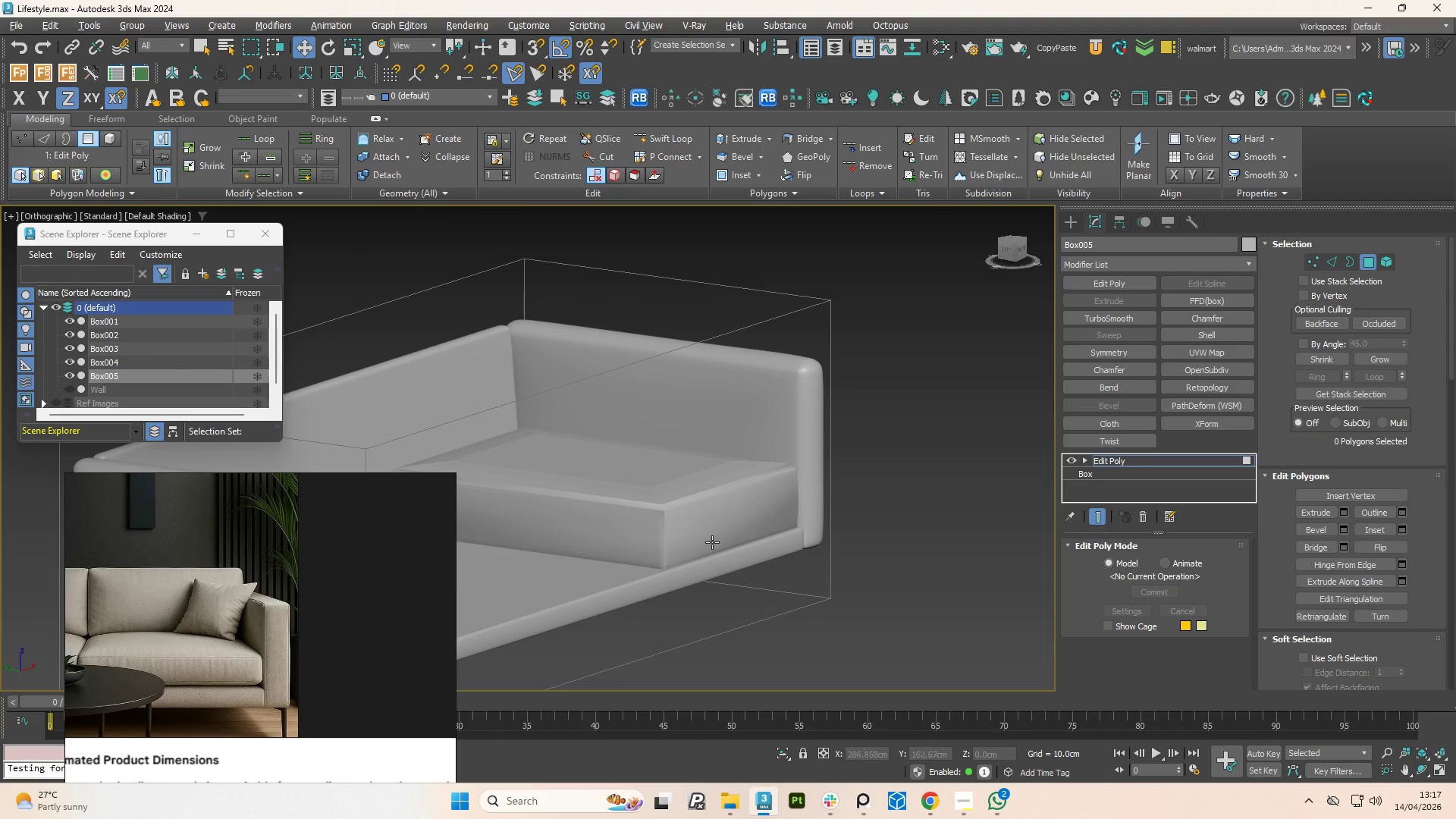 
hold_key(key=Space, duration=0.78)
 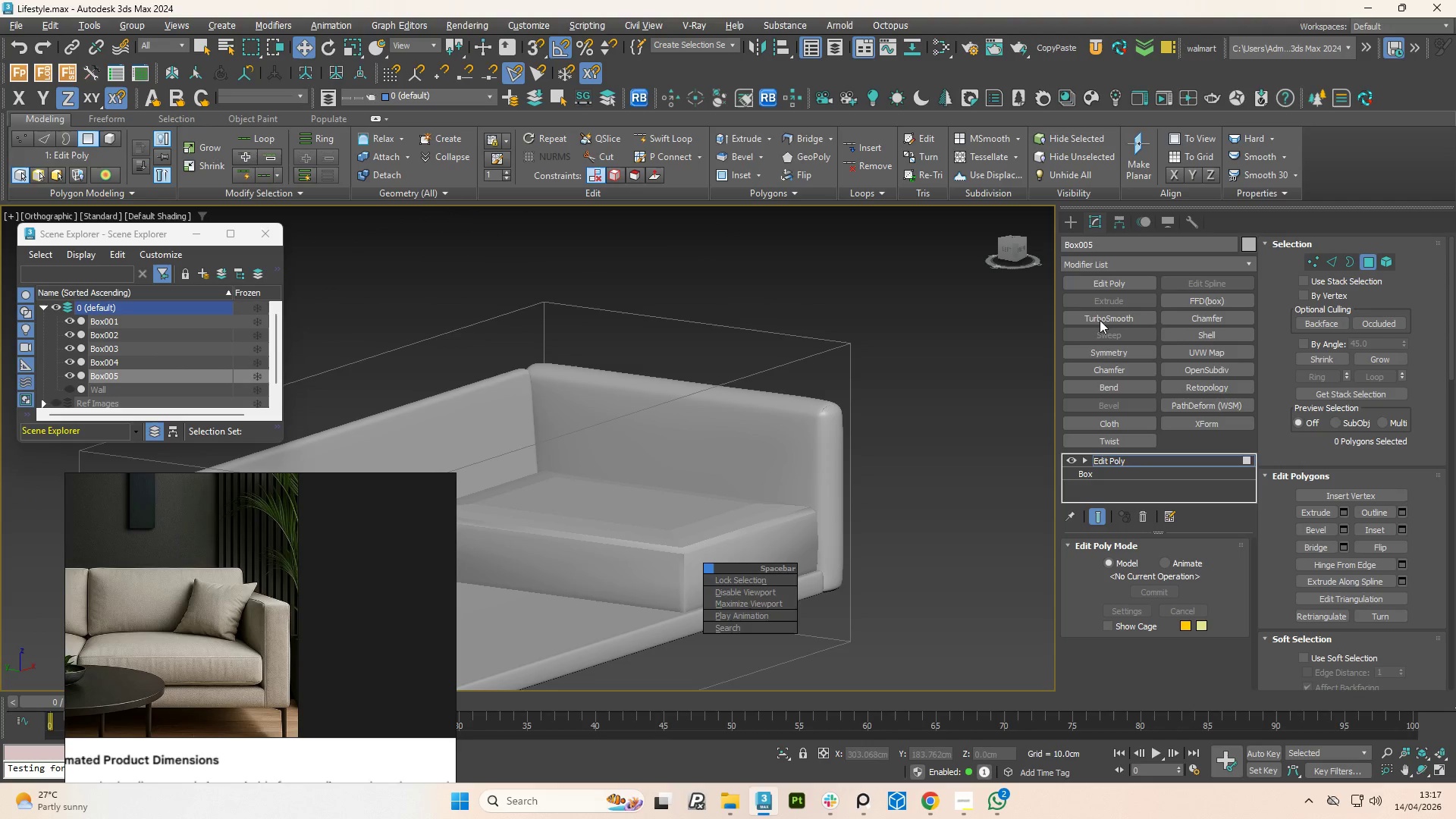 
left_click([1099, 320])
 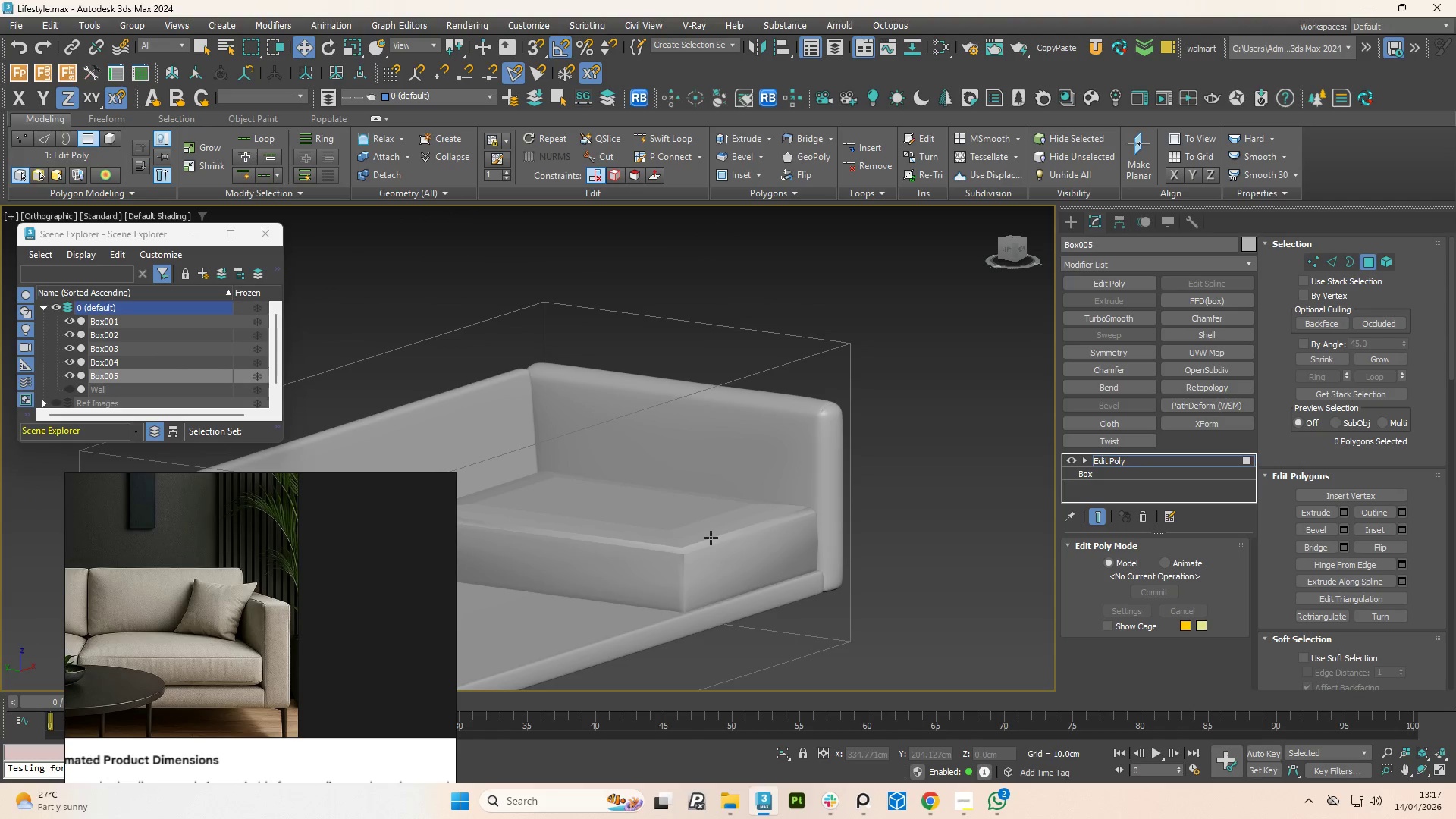 
scroll: coordinate [712, 542], scroll_direction: up, amount: 1.0
 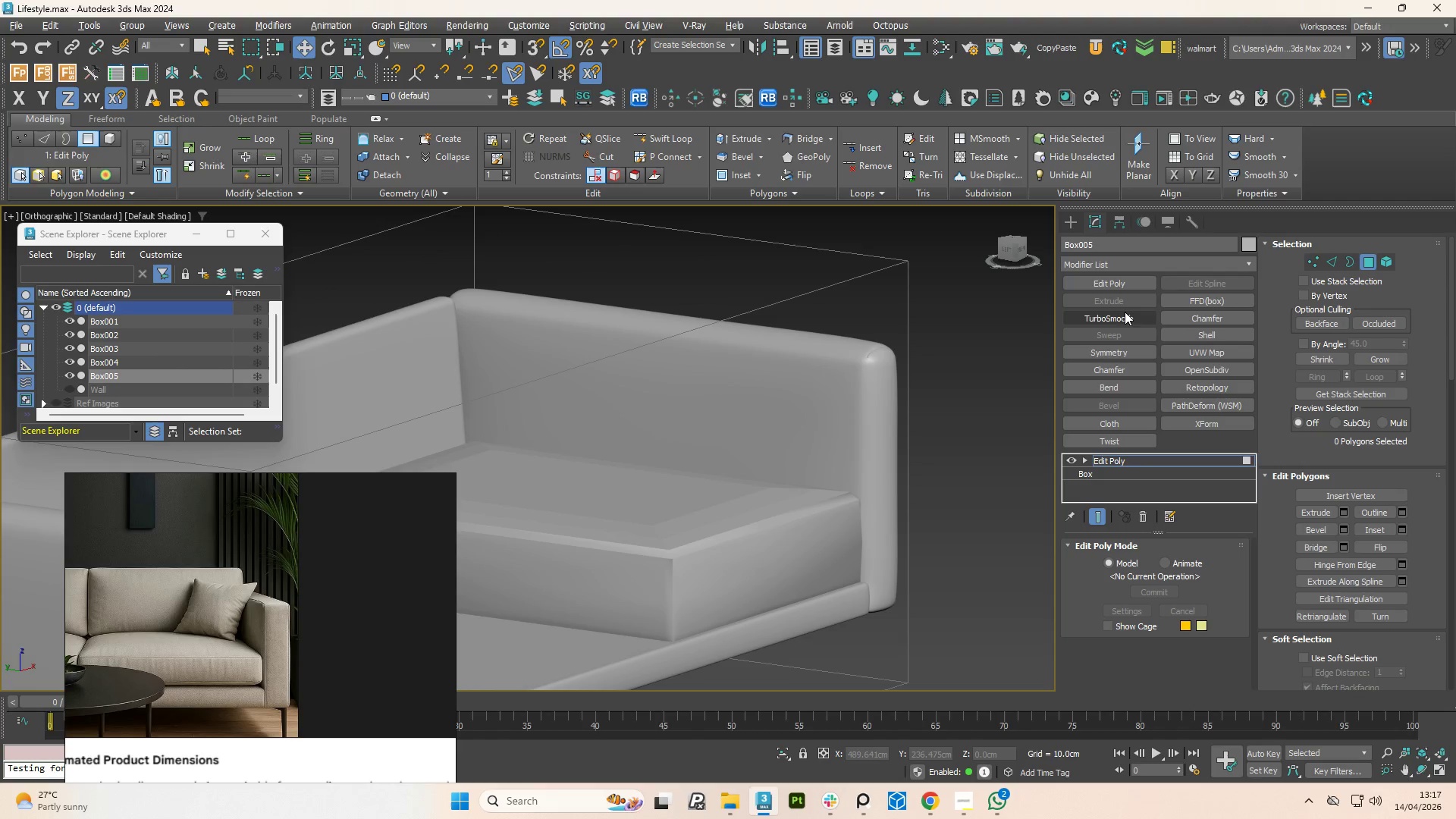 
left_click([1122, 313])
 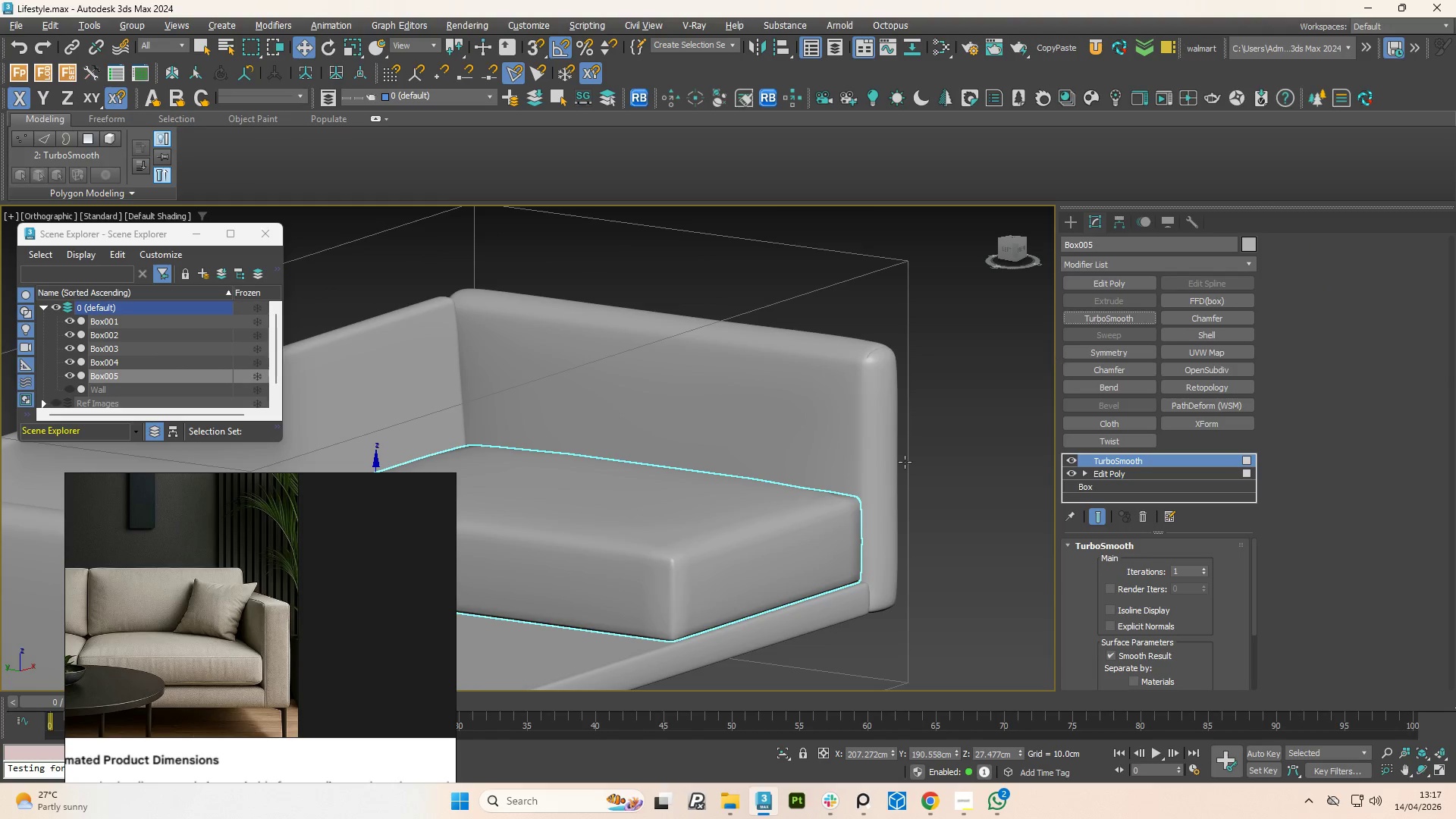 
hold_key(key=Space, duration=0.91)
 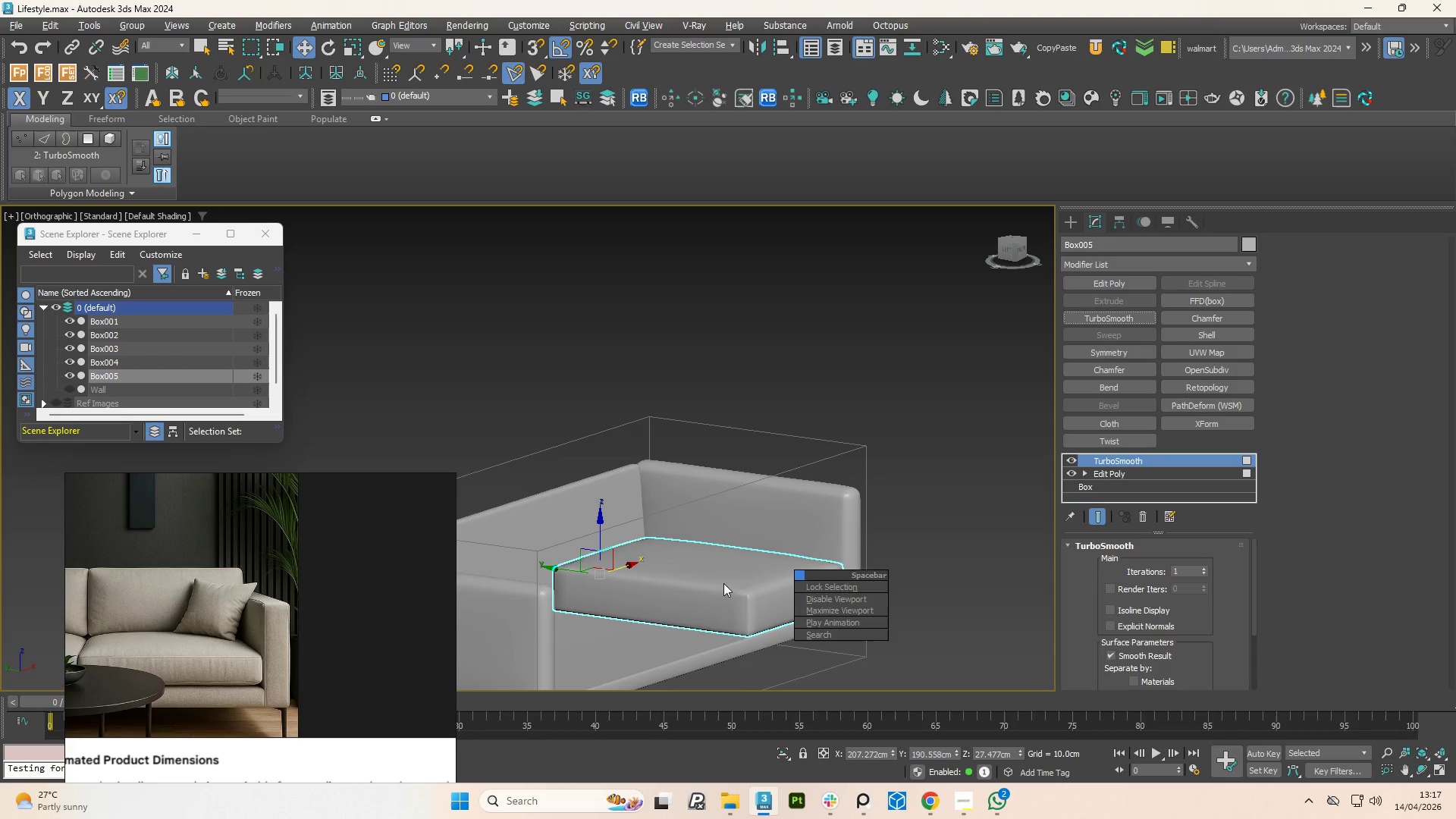 
scroll: coordinate [789, 496], scroll_direction: down, amount: 2.0
 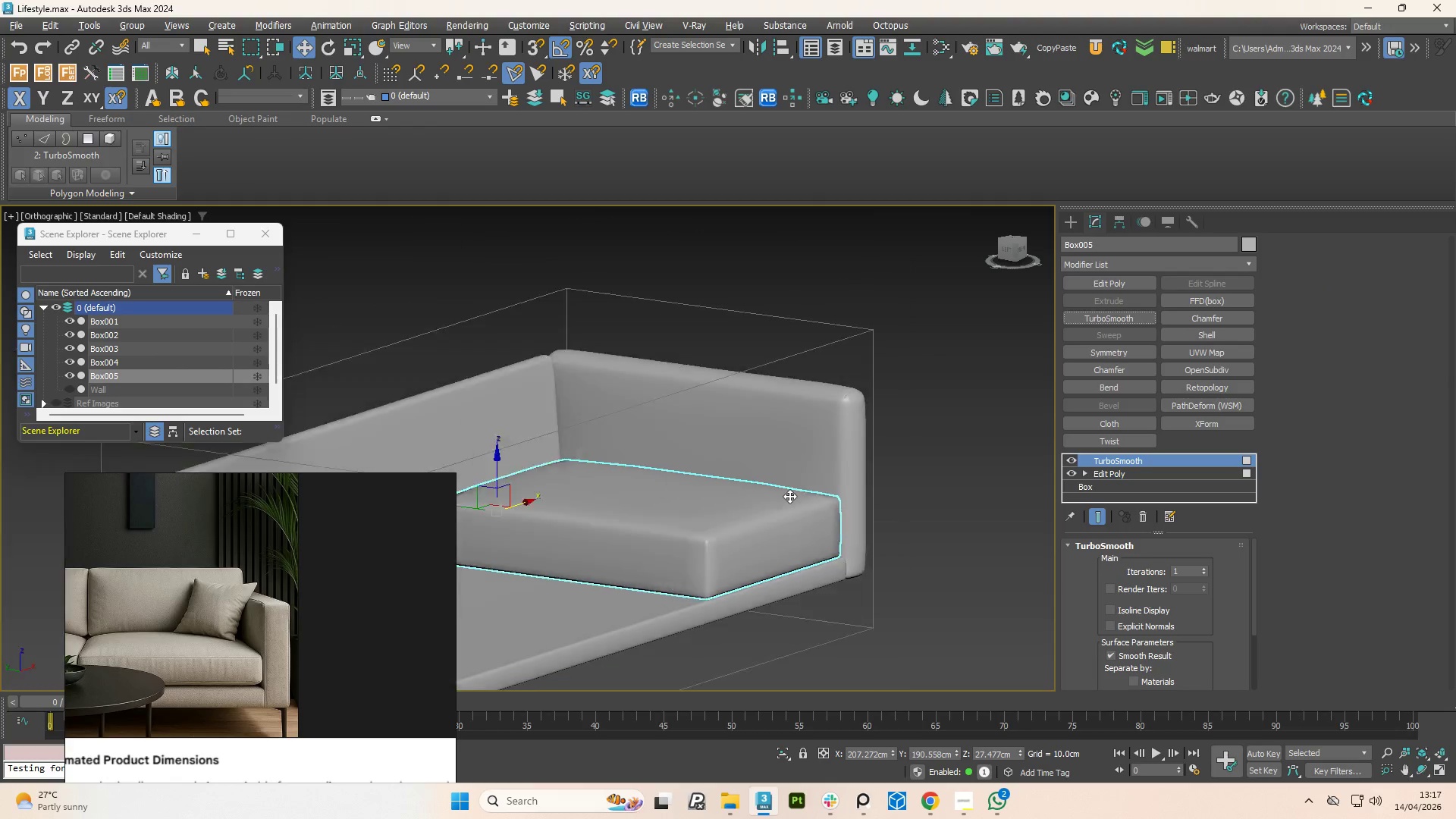 
hold_key(key=AltLeft, duration=1.3)
 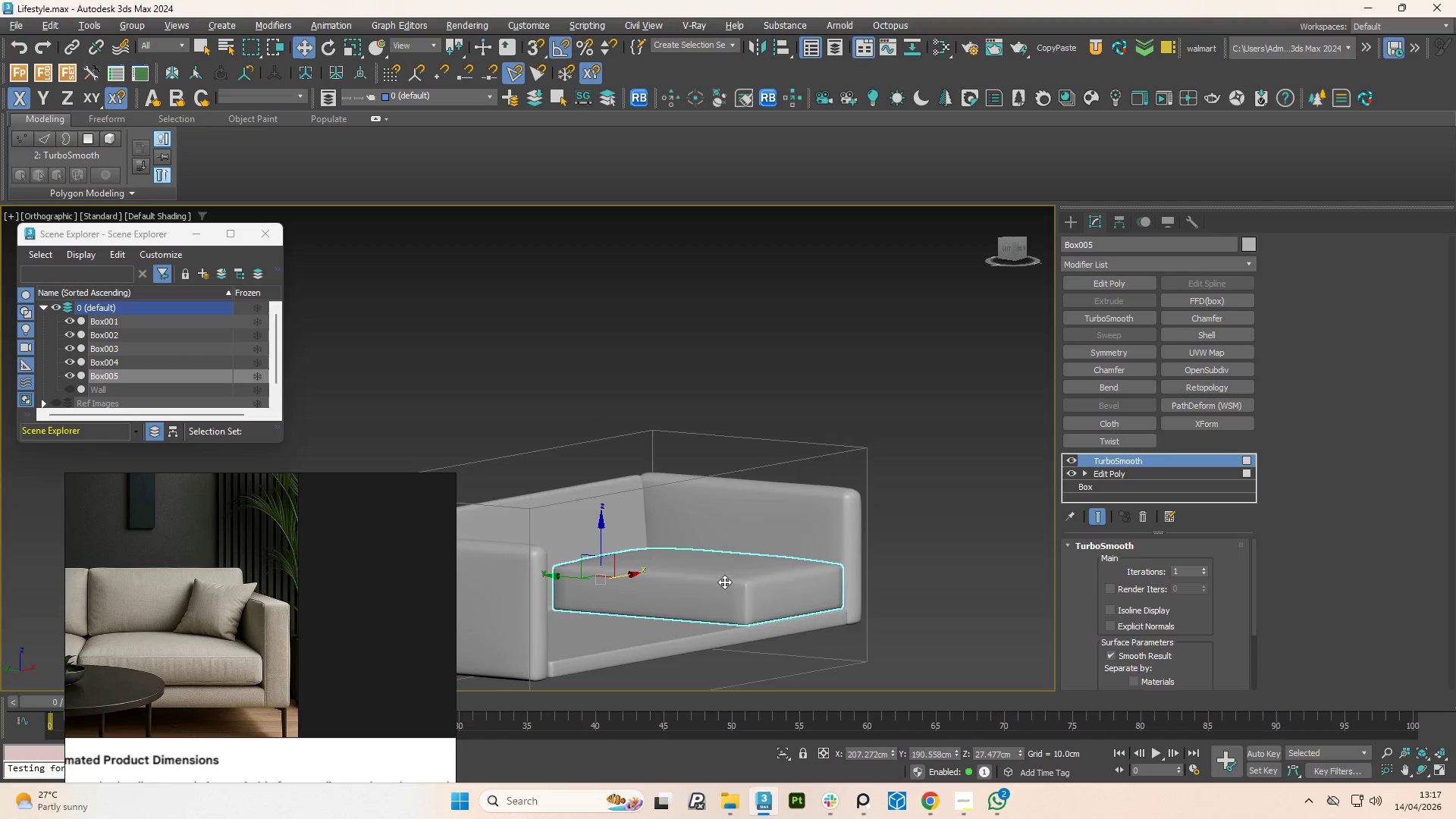 
scroll: coordinate [723, 579], scroll_direction: up, amount: 5.0
 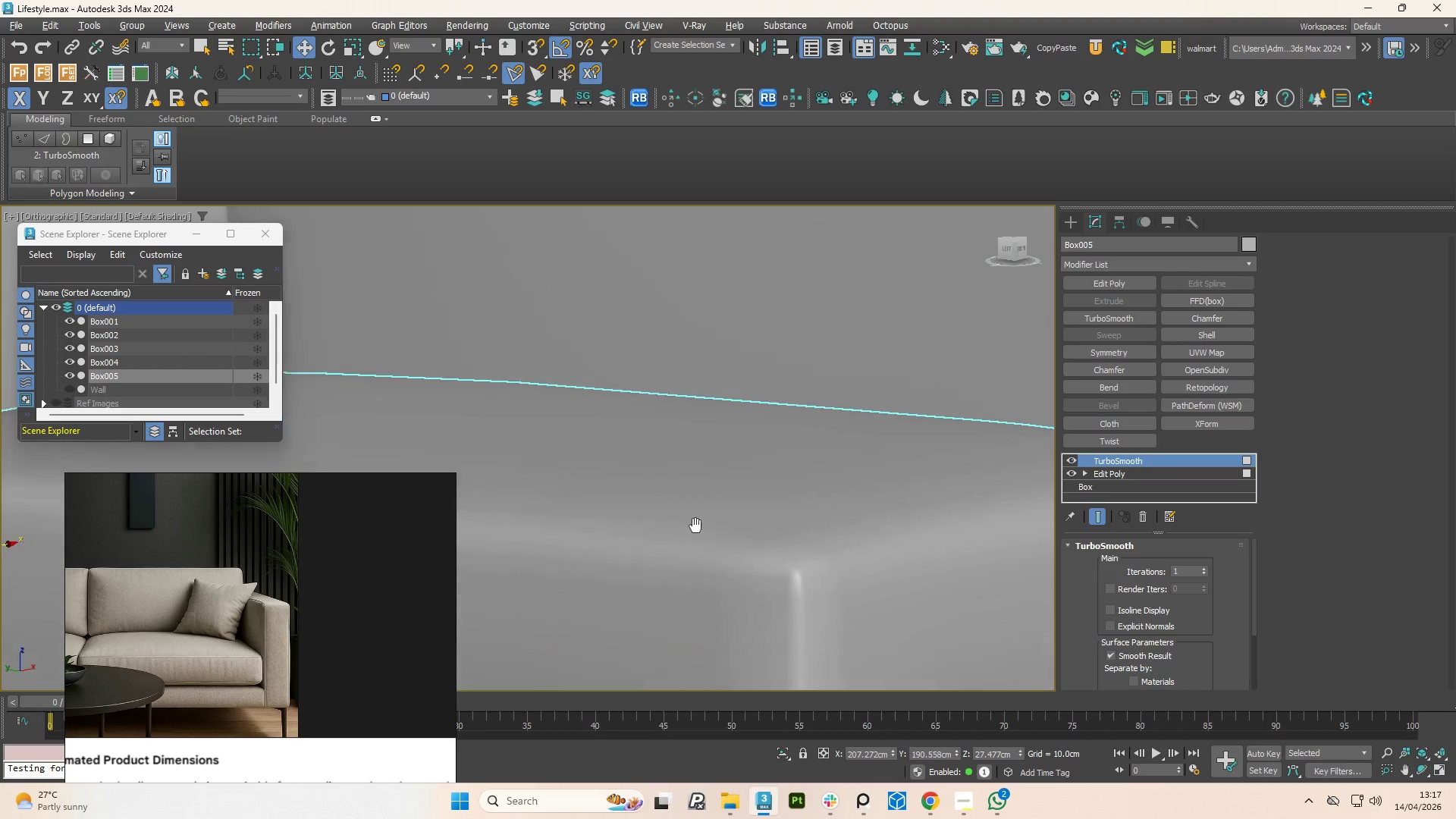 
scroll: coordinate [693, 443], scroll_direction: down, amount: 3.0
 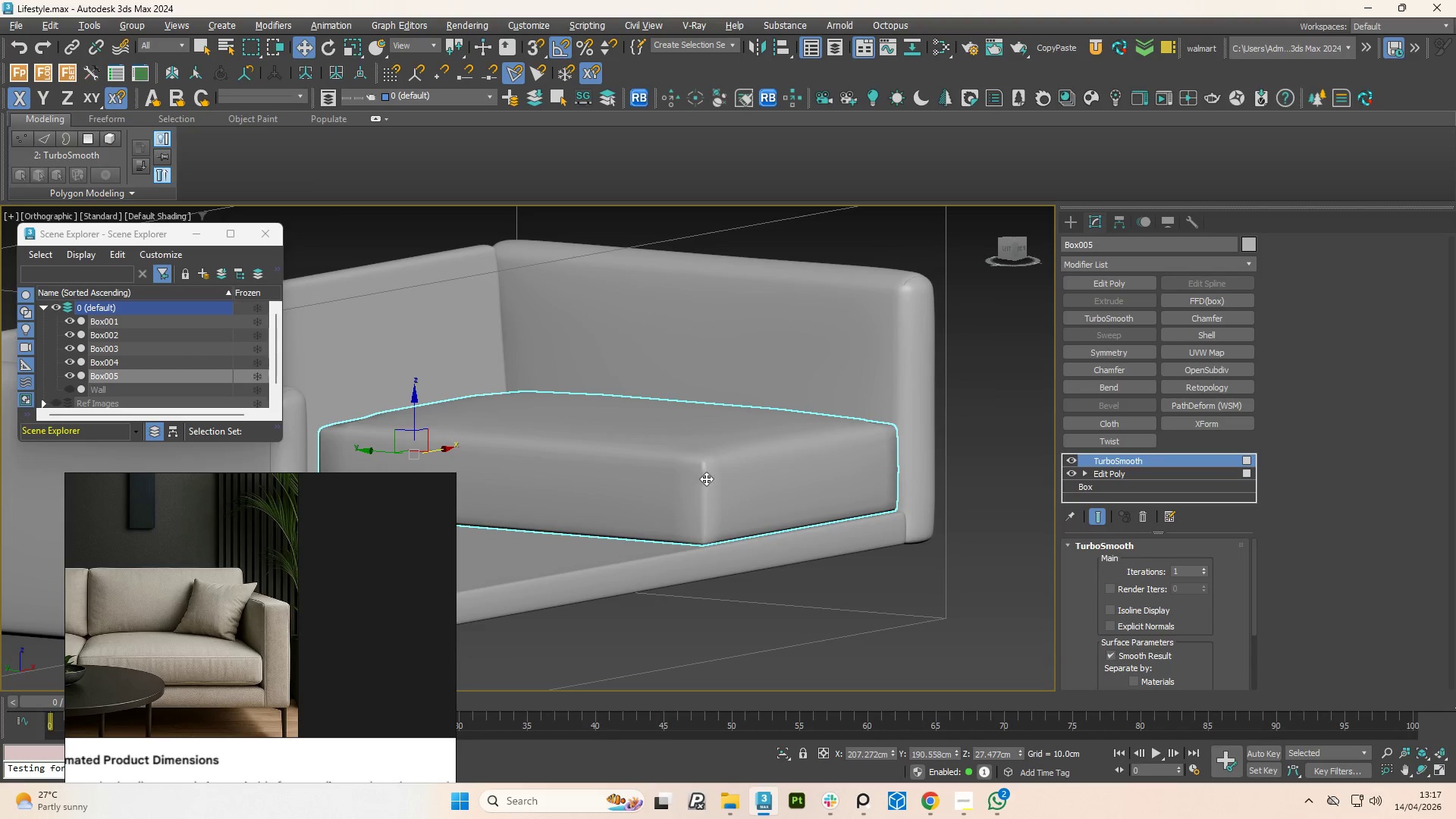 
hold_key(key=AltLeft, duration=1.5)
 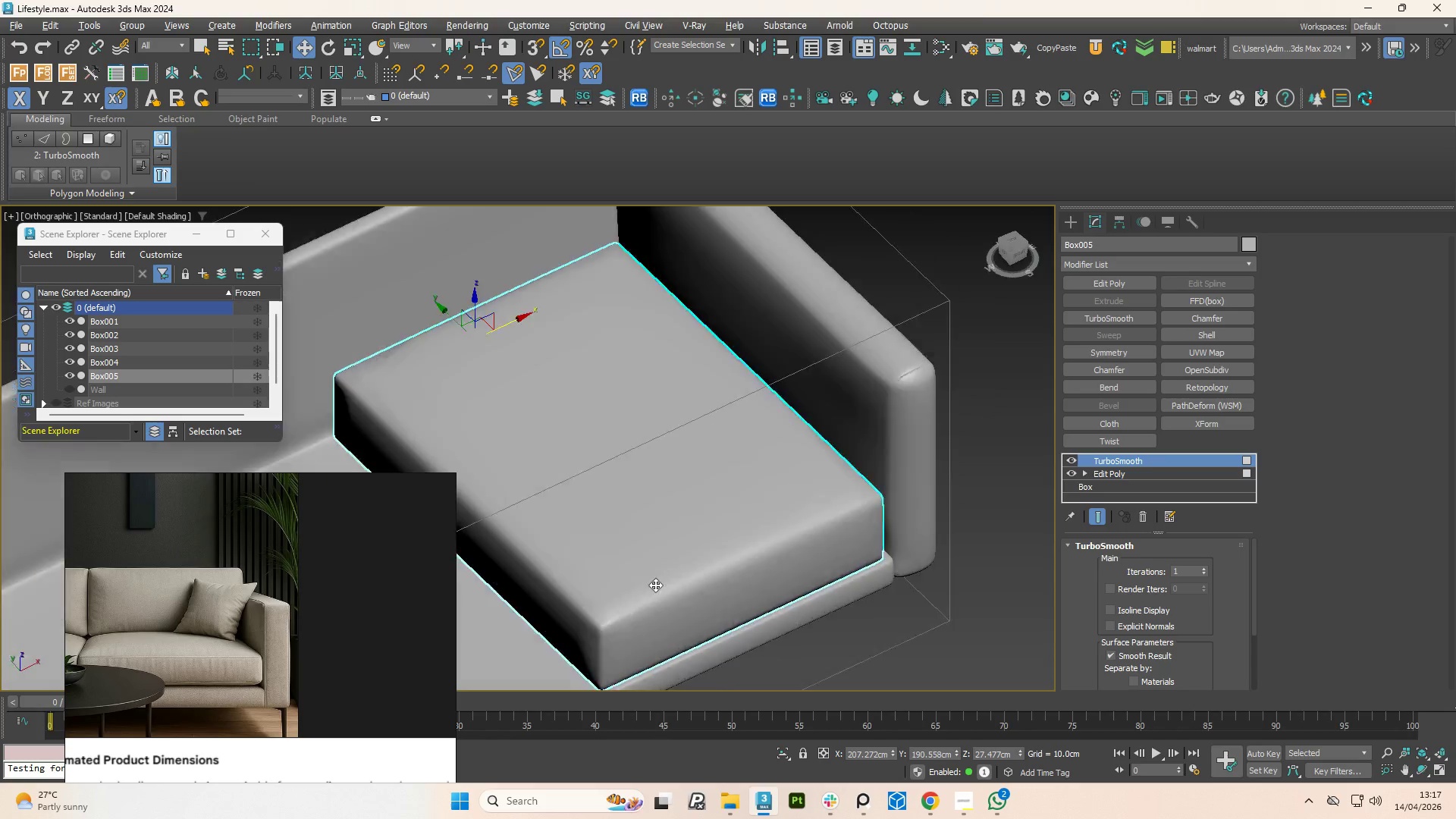 
hold_key(key=AltLeft, duration=0.89)
 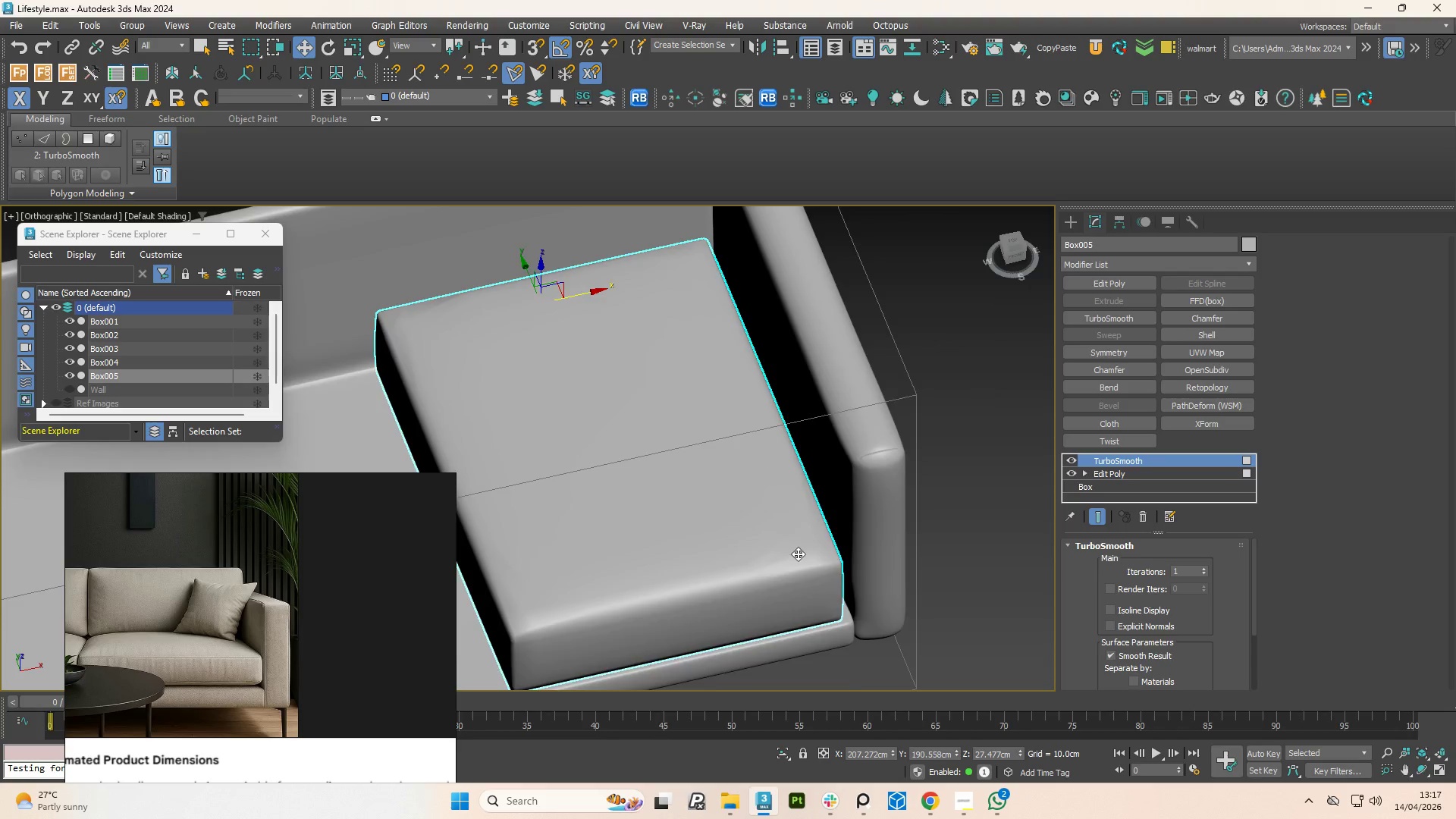 
scroll: coordinate [800, 556], scroll_direction: up, amount: 2.0
 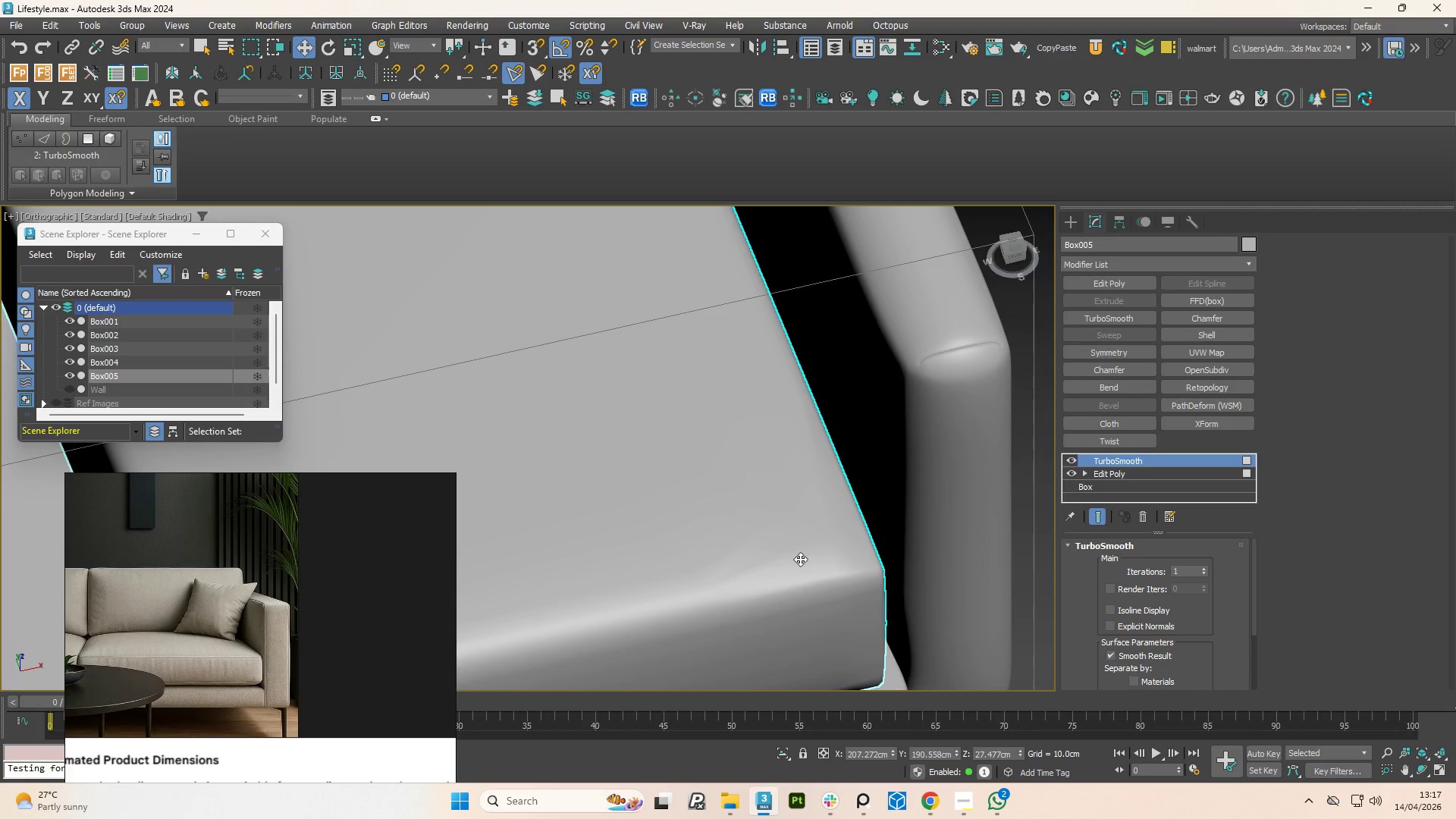 
key(F4)
 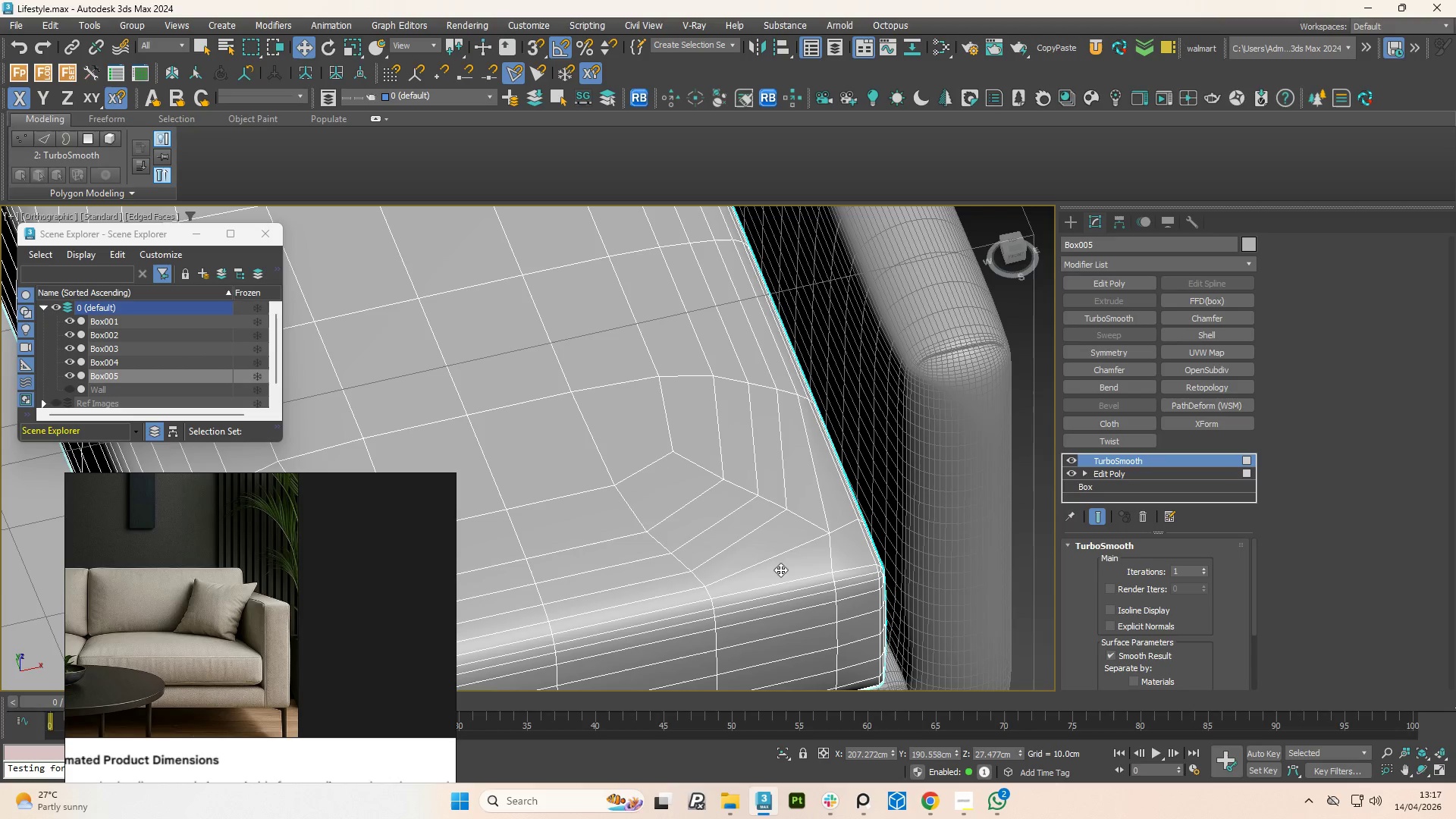 
scroll: coordinate [807, 551], scroll_direction: down, amount: 2.0
 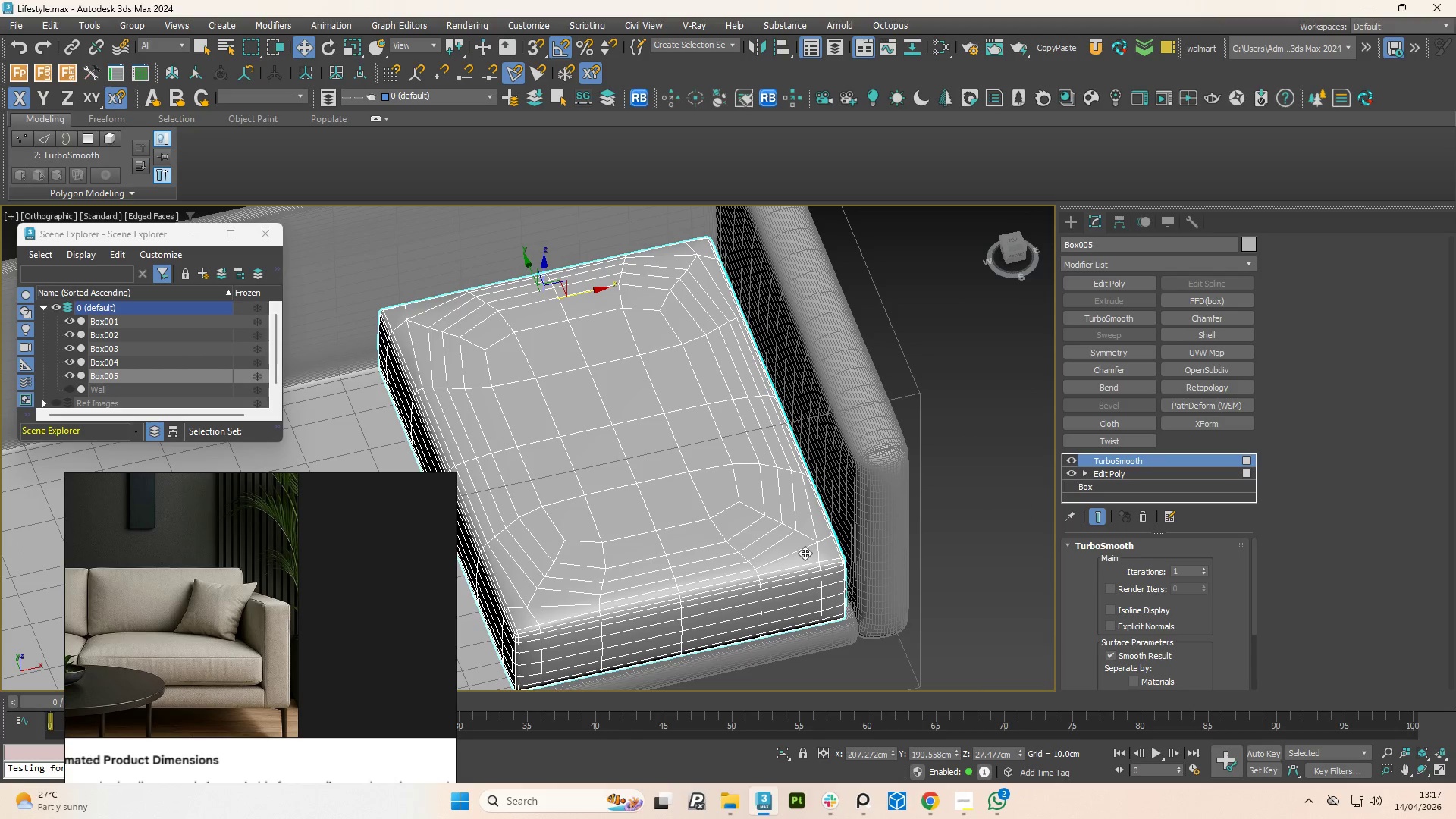 
key(Control+Z)
 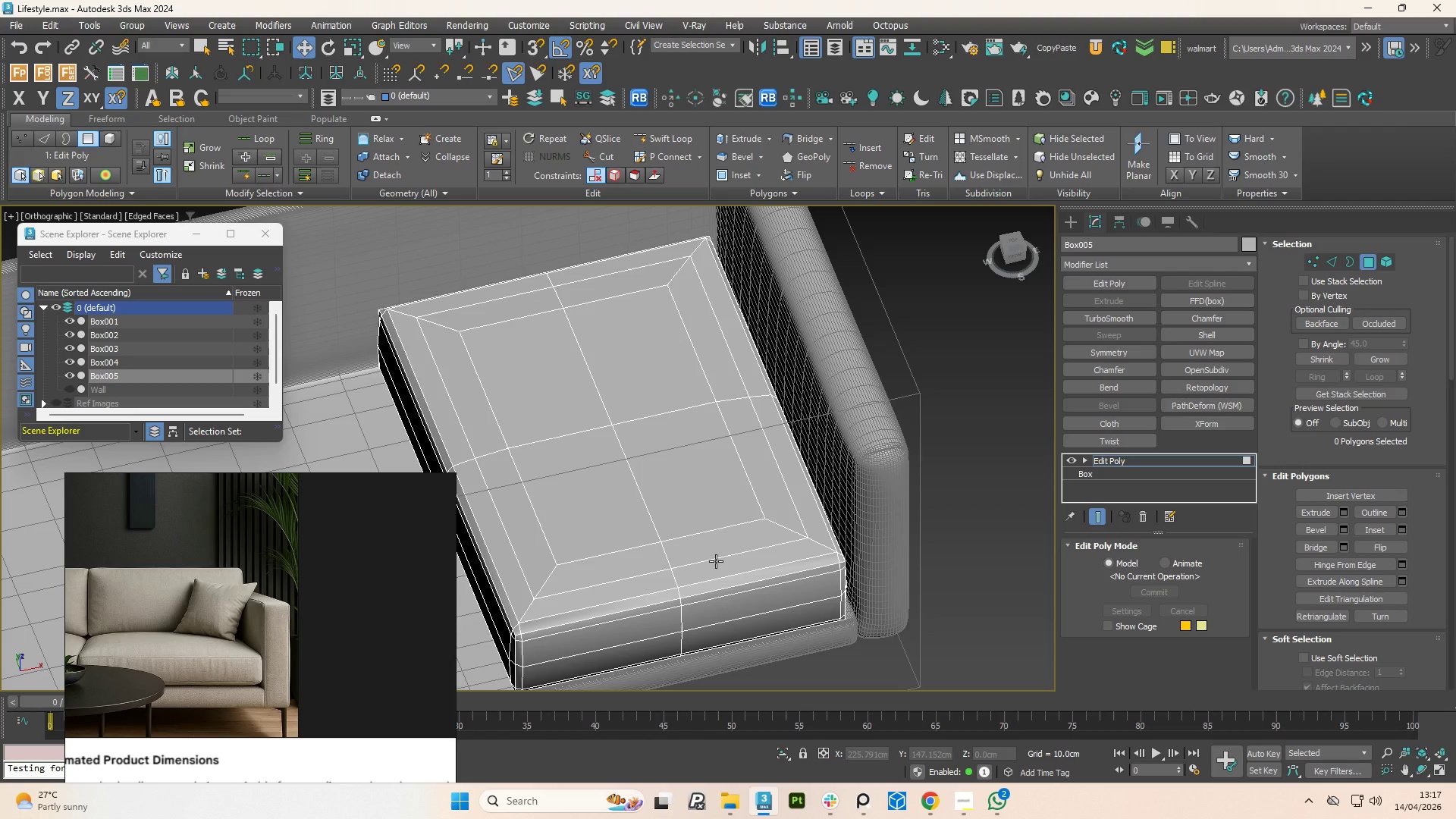 
hold_key(key=AltLeft, duration=1.02)
 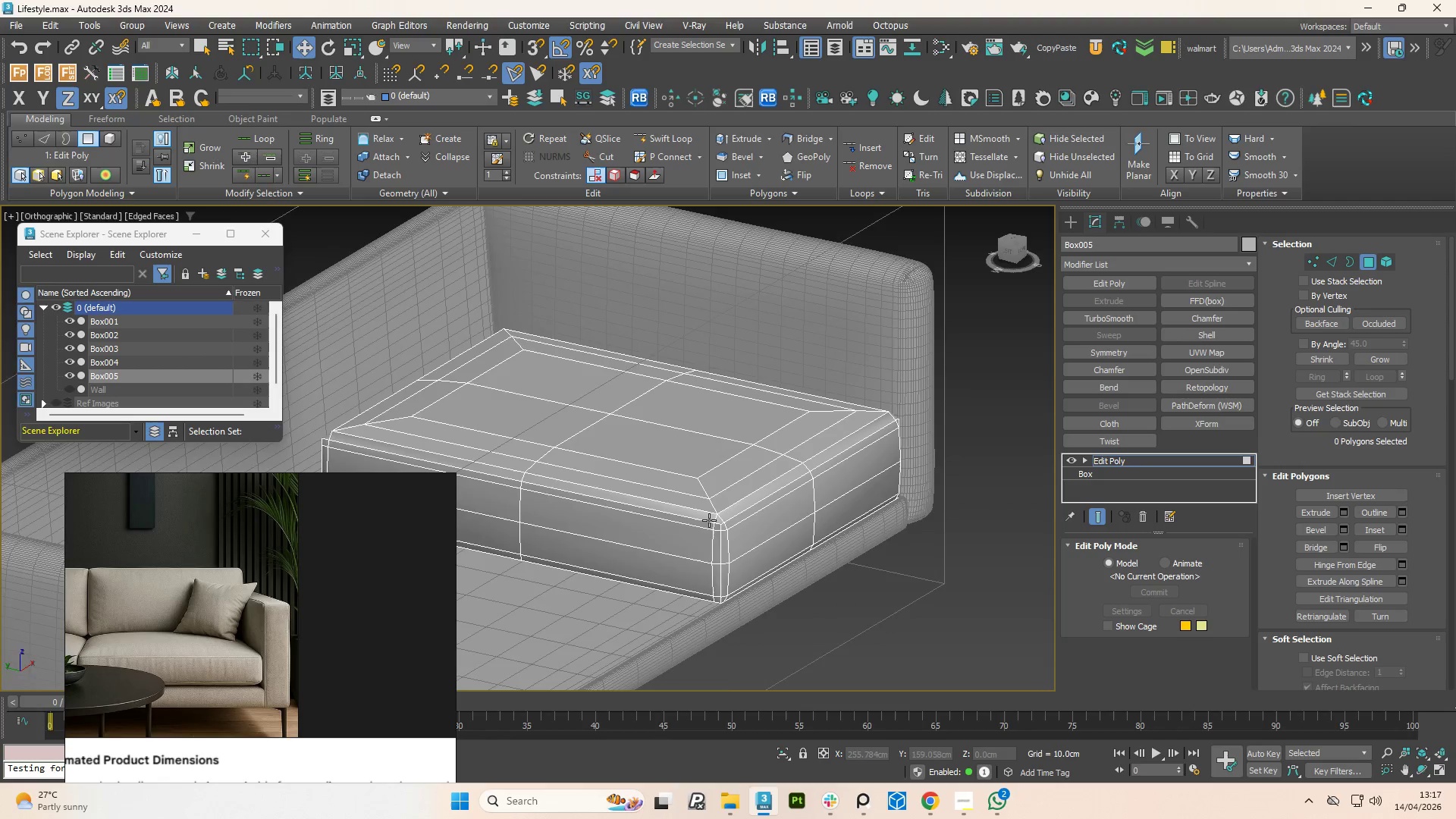 
scroll: coordinate [715, 528], scroll_direction: up, amount: 3.0
 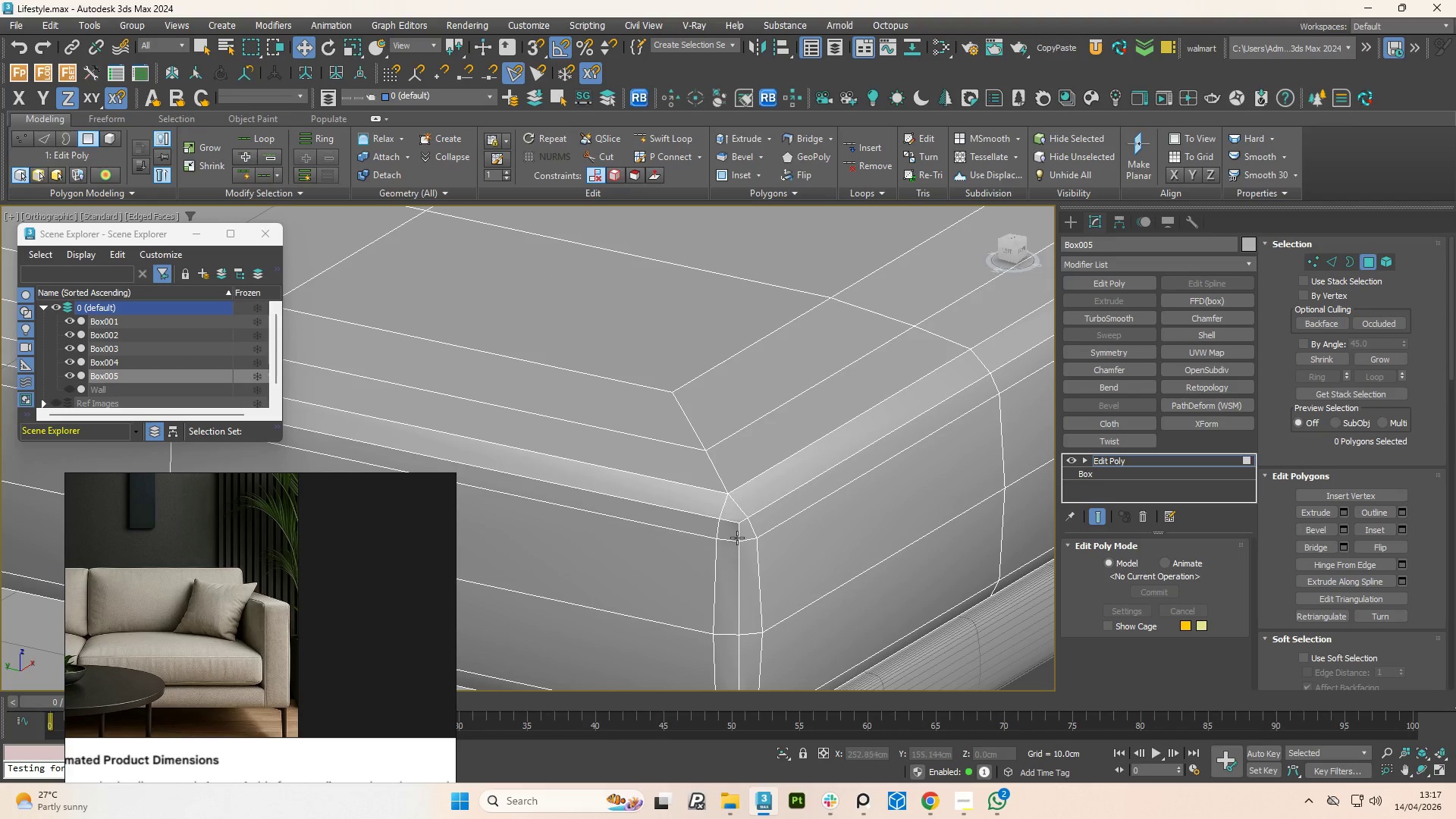 
double_click([736, 535])
 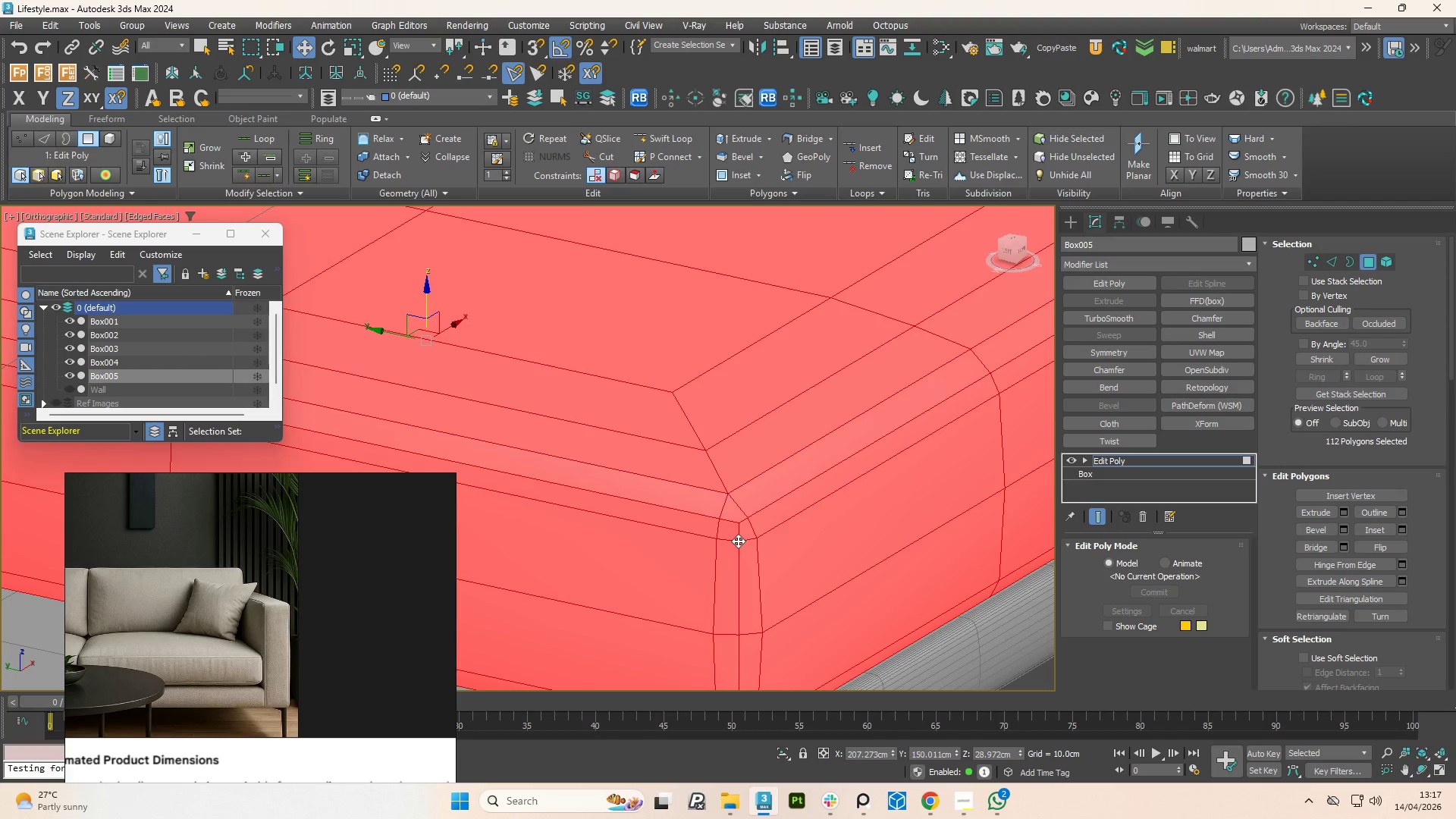 
key(2)
 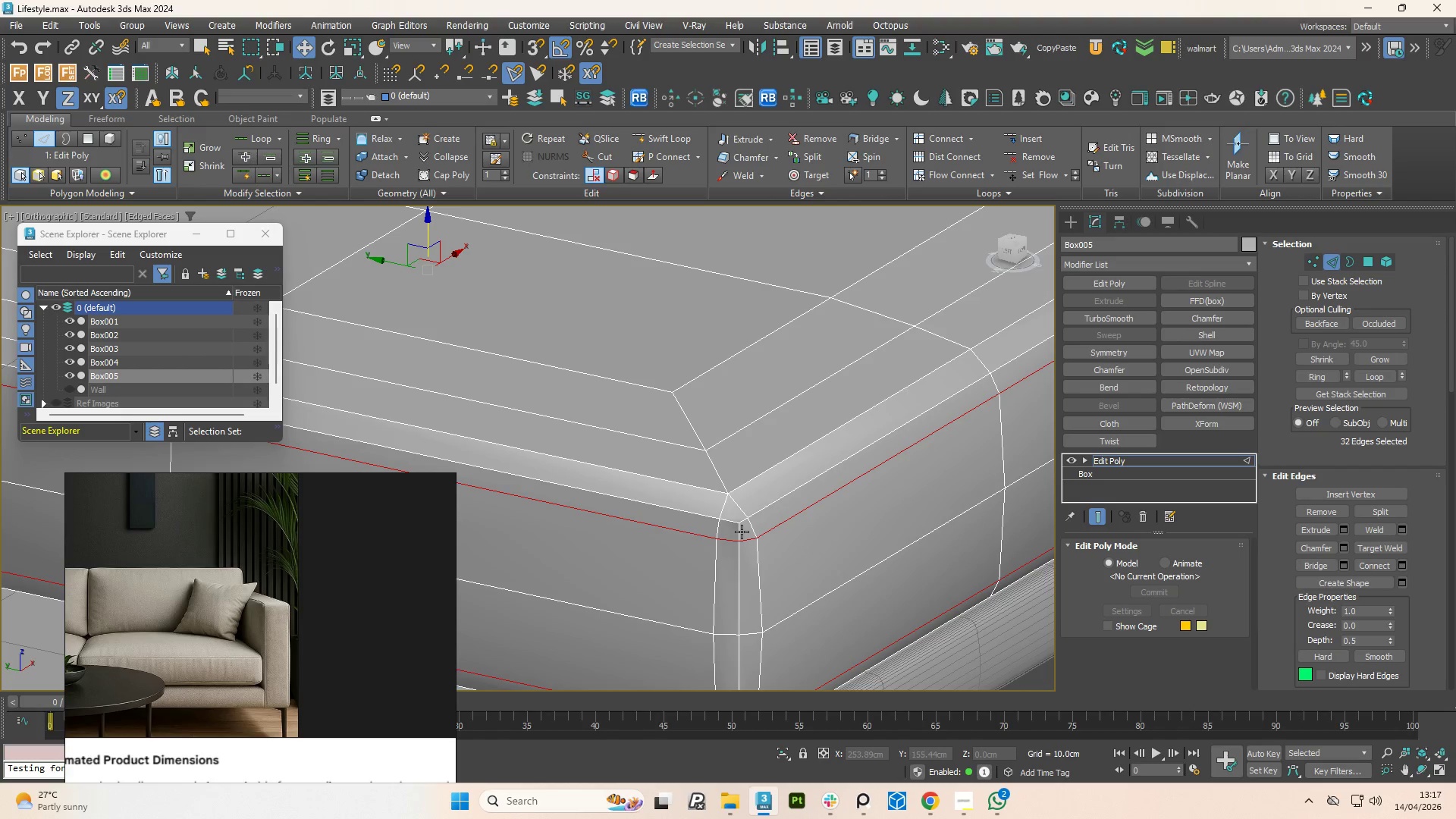 
double_click([742, 532])
 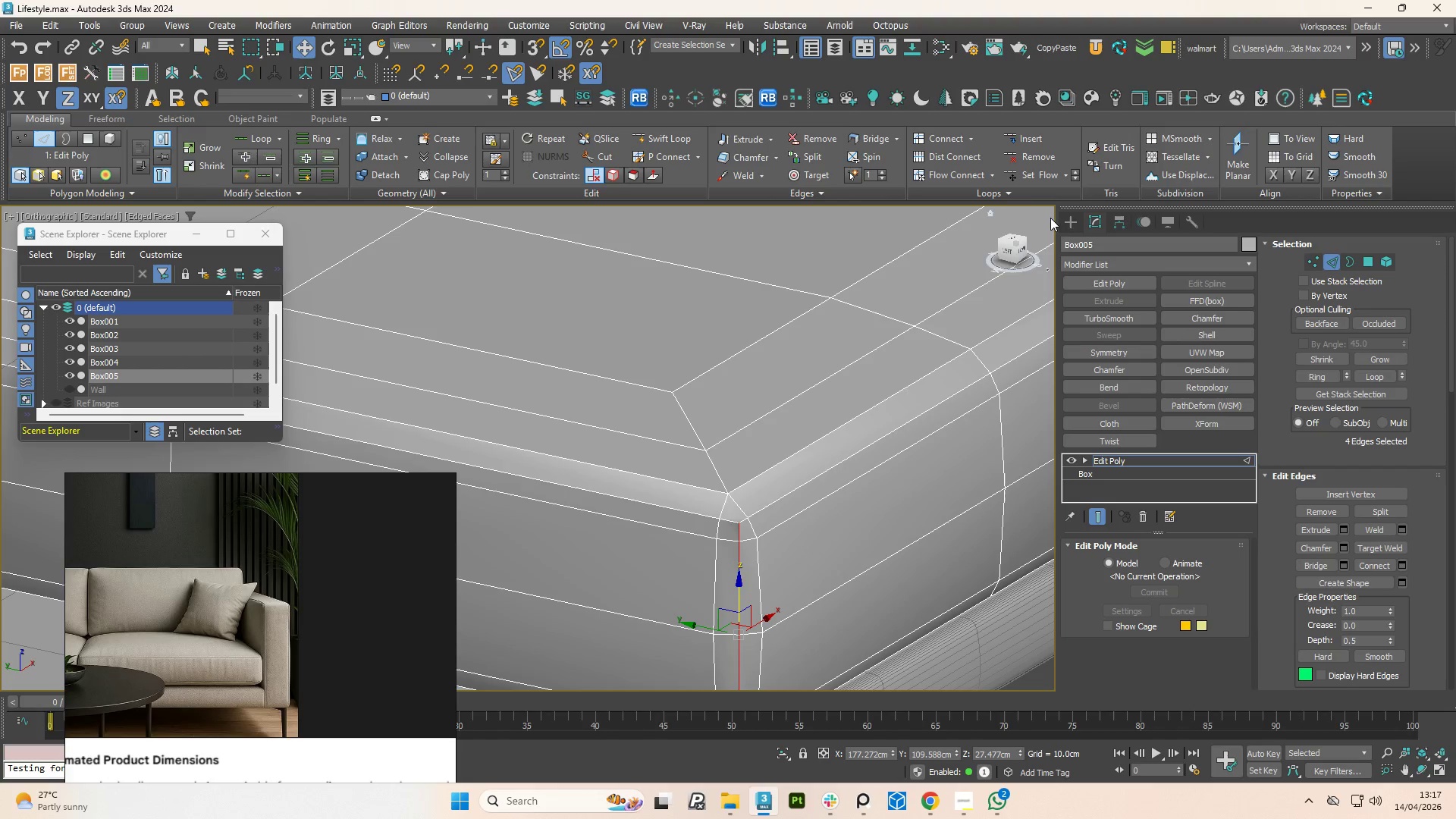 
left_click([1040, 182])
 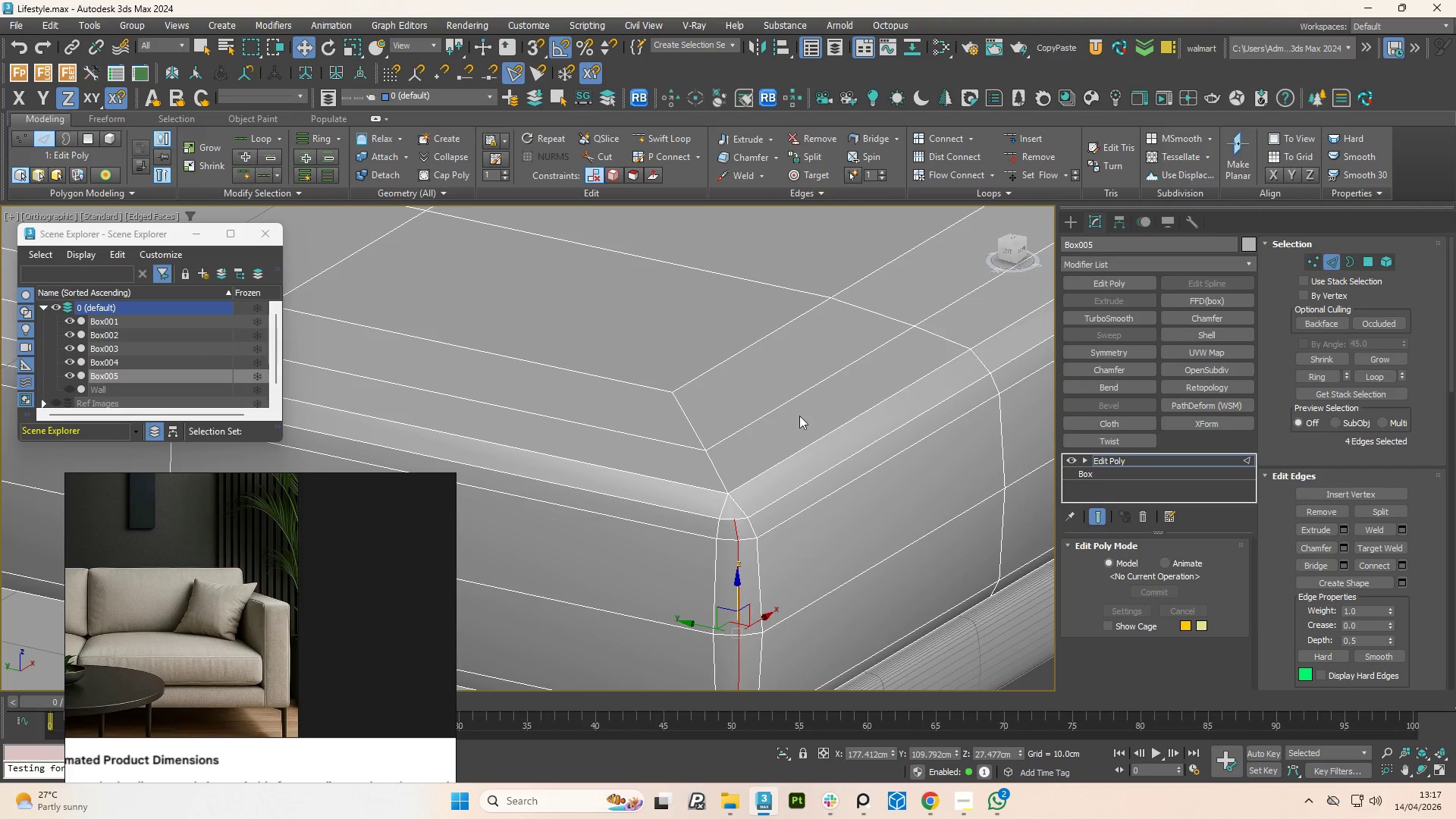 
hold_key(key=AltLeft, duration=0.64)
 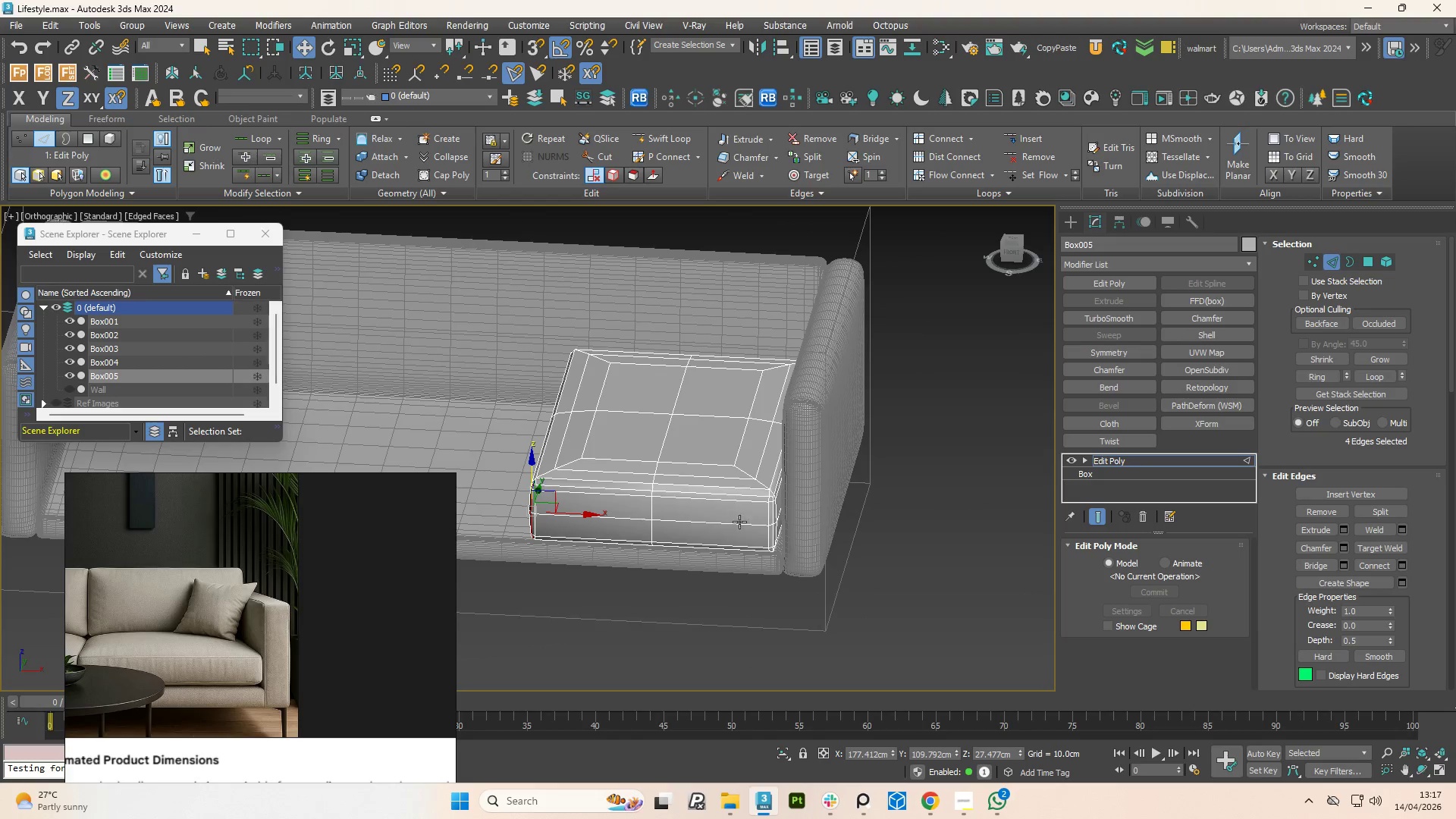 
scroll: coordinate [754, 485], scroll_direction: down, amount: 4.0
 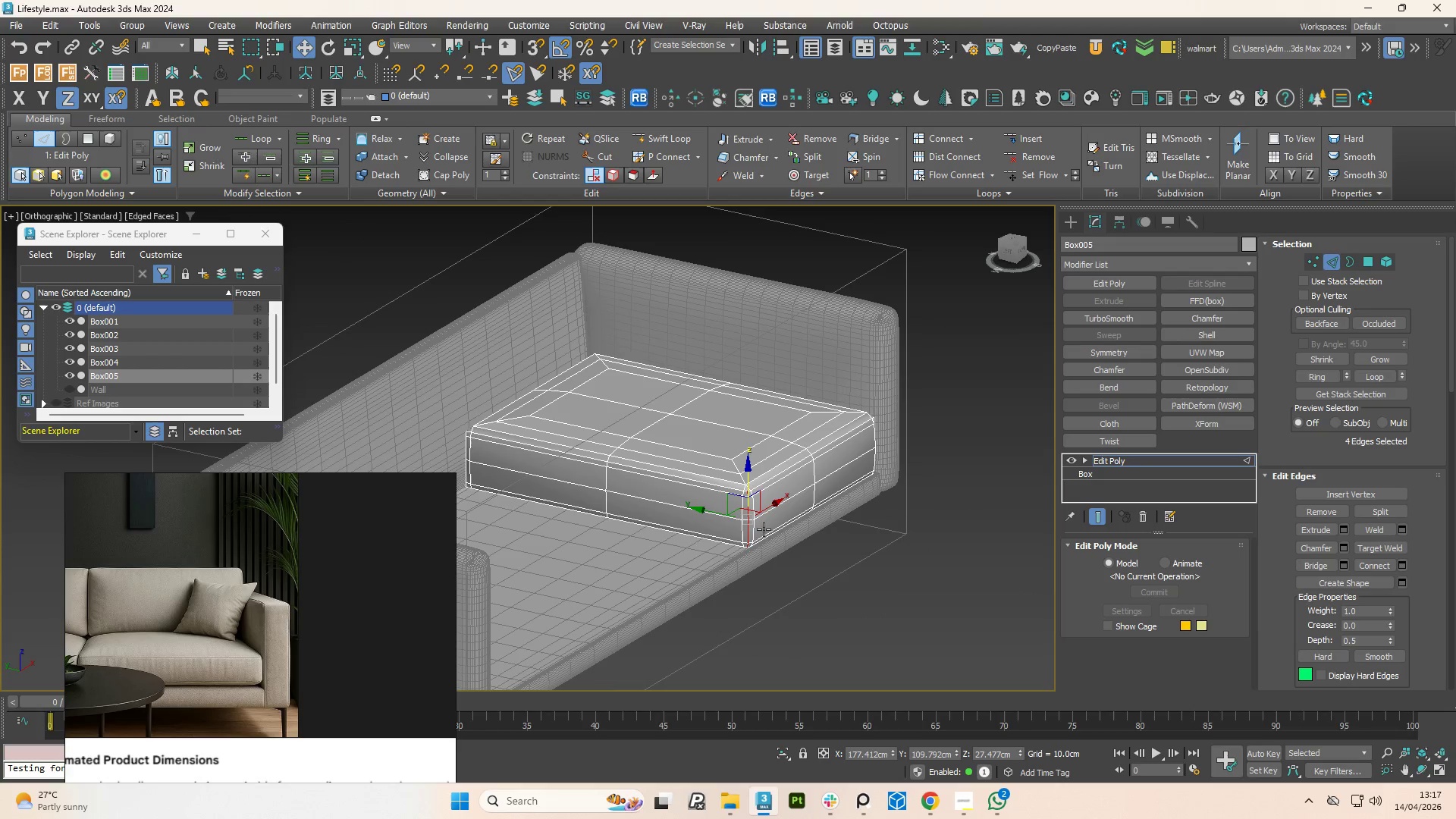 
scroll: coordinate [806, 467], scroll_direction: up, amount: 4.0
 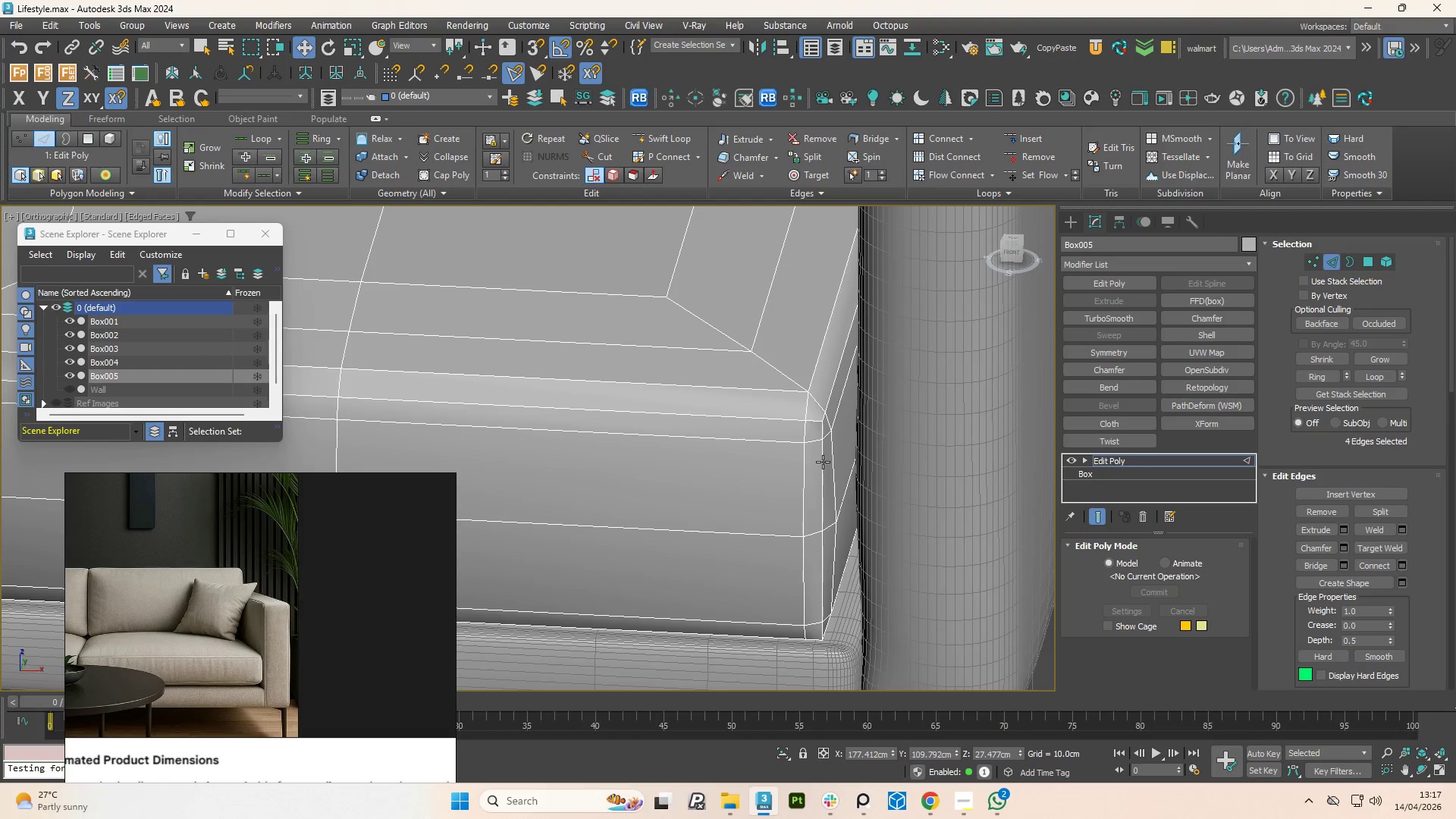 
double_click([823, 462])
 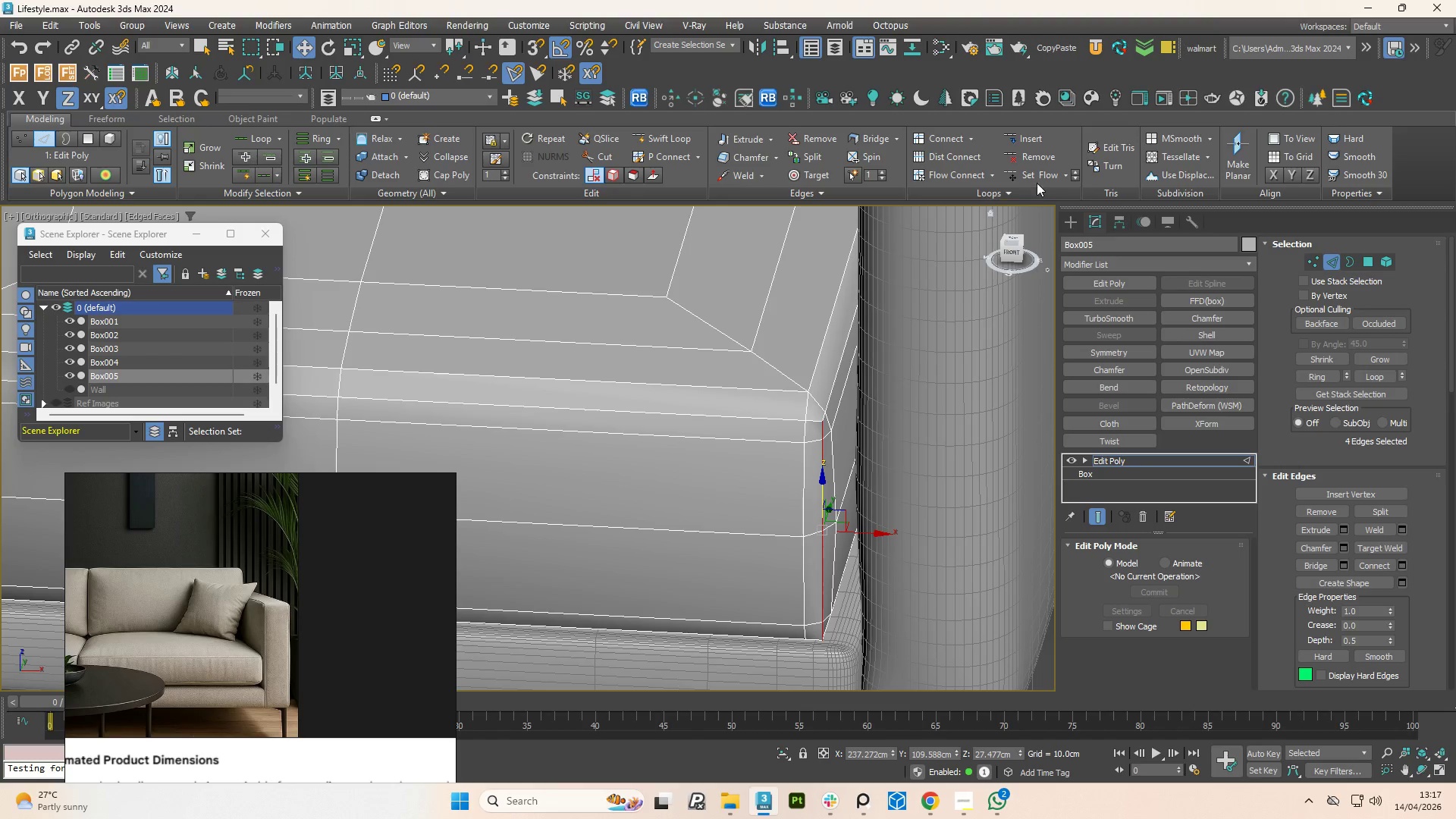 
left_click([1044, 177])
 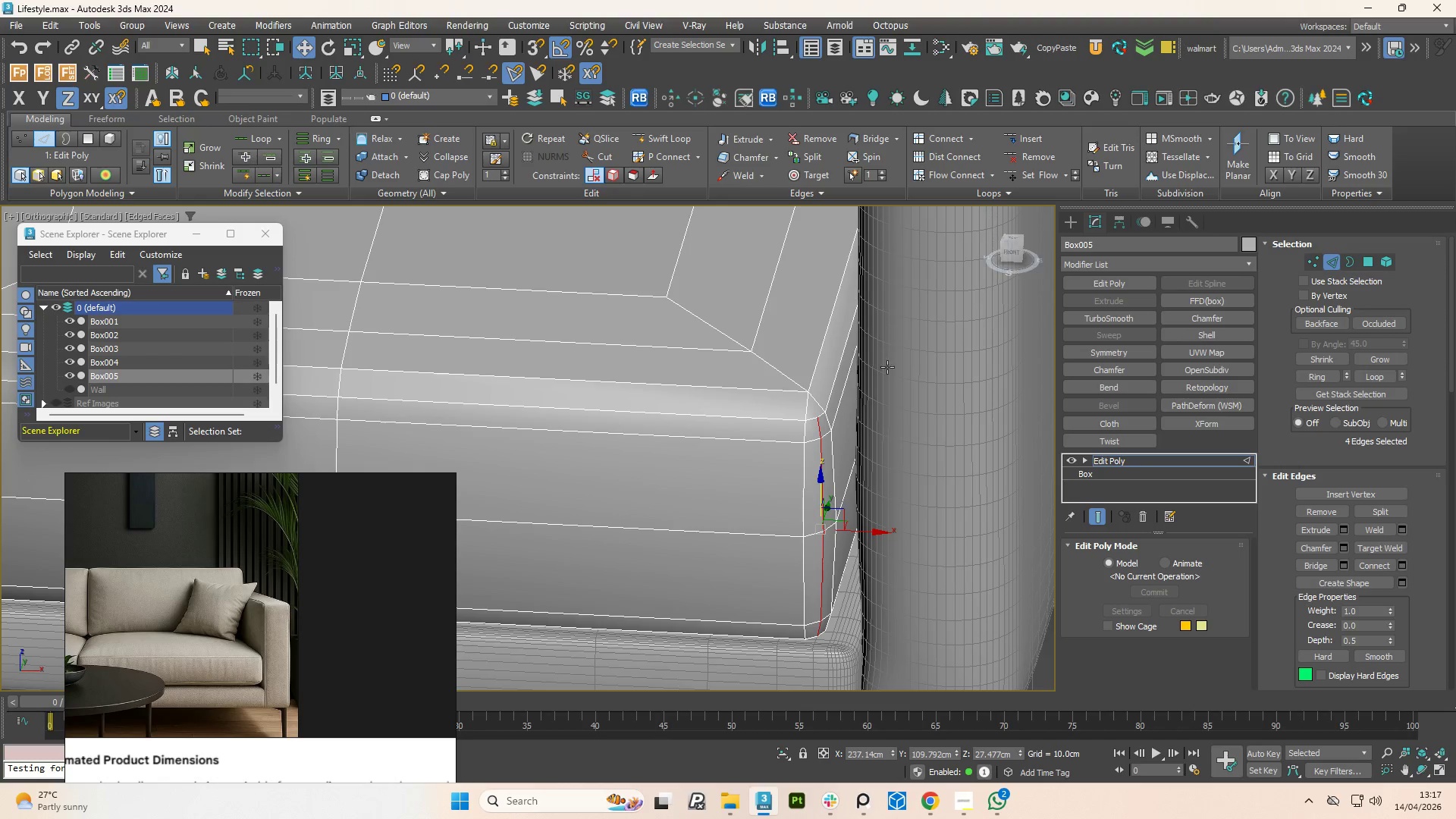 
hold_key(key=AltLeft, duration=1.3)
 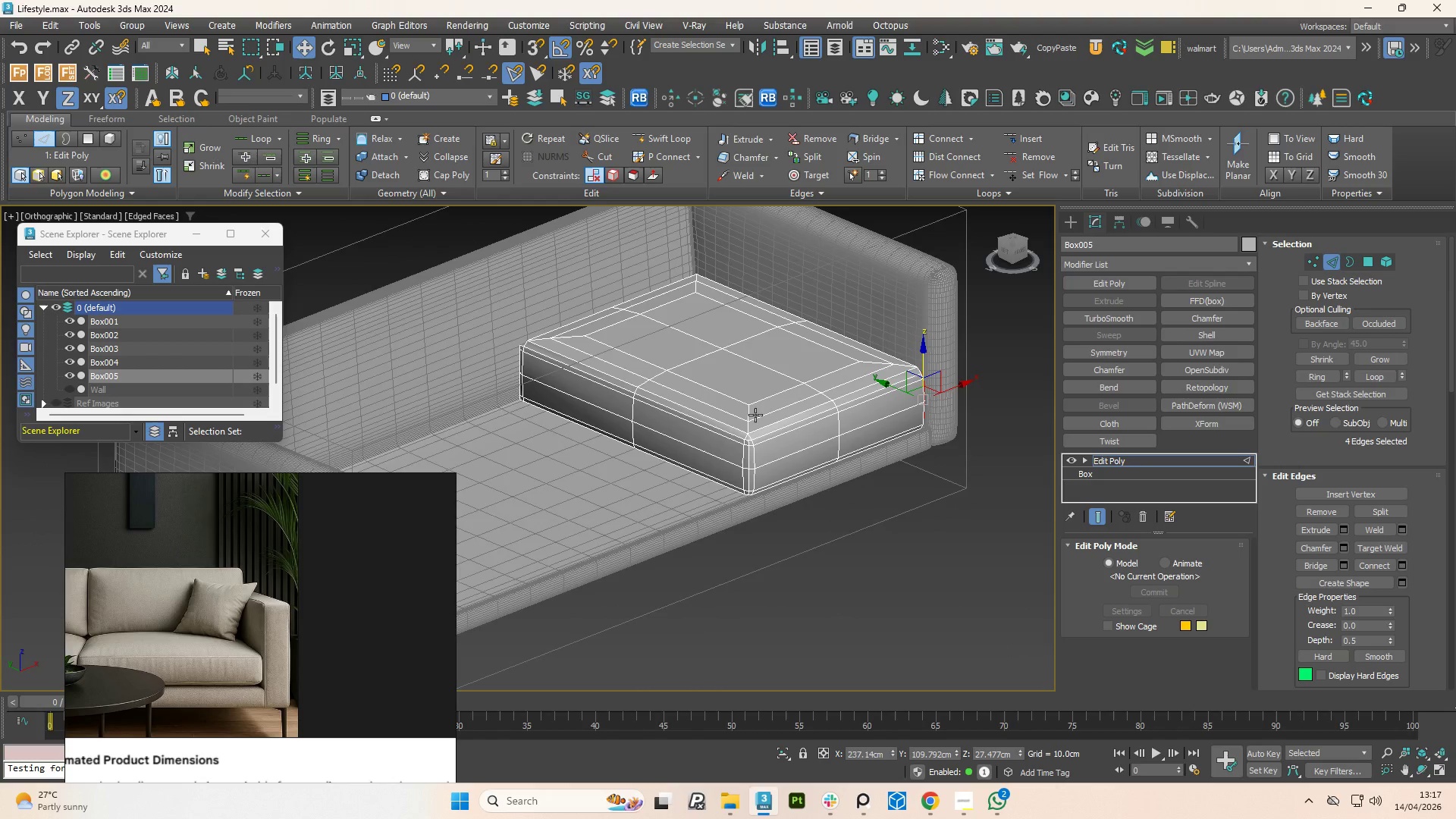 
scroll: coordinate [838, 439], scroll_direction: down, amount: 4.0
 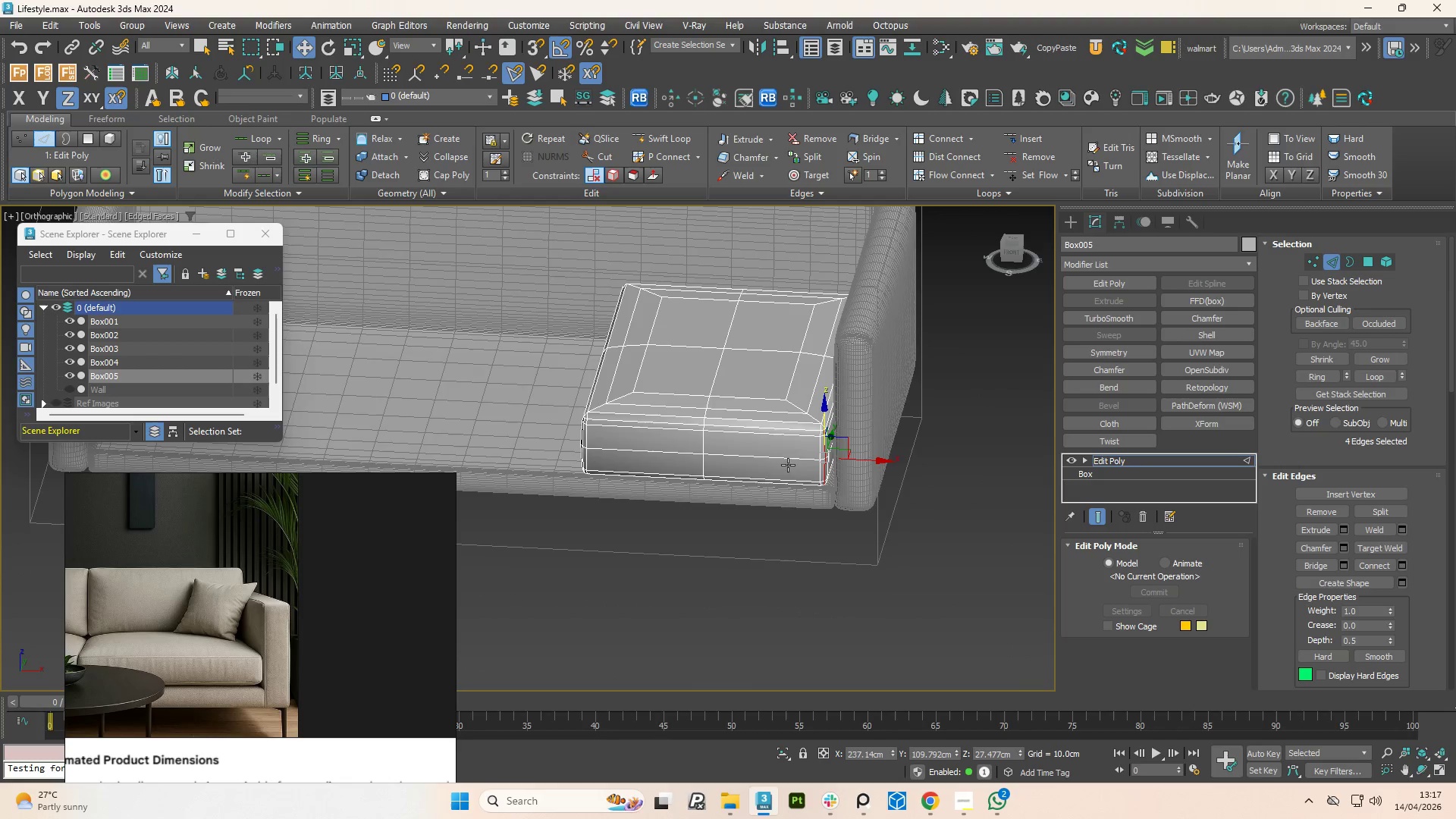 
scroll: coordinate [755, 415], scroll_direction: up, amount: 3.0
 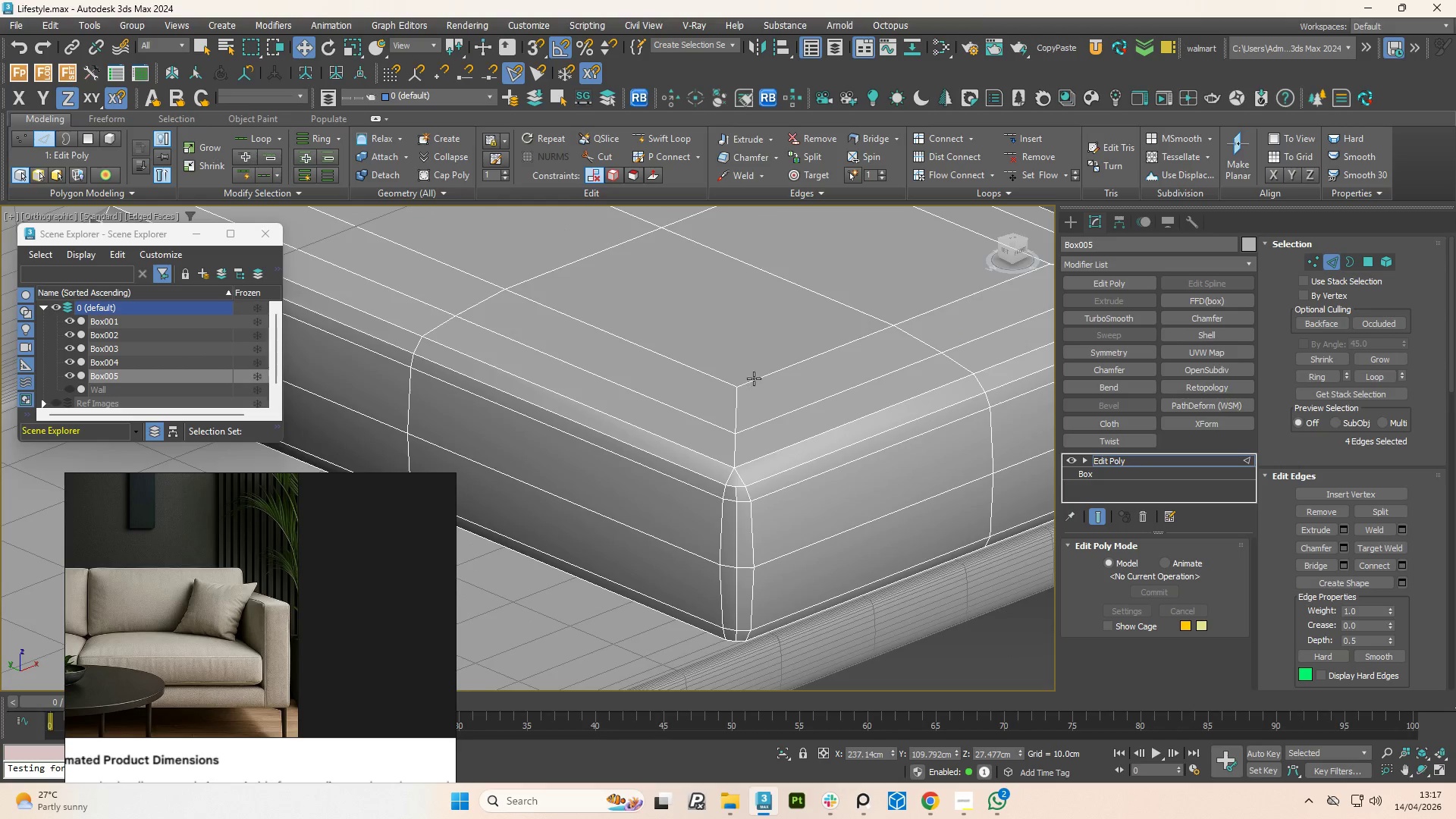 
scroll: coordinate [755, 378], scroll_direction: down, amount: 2.0
 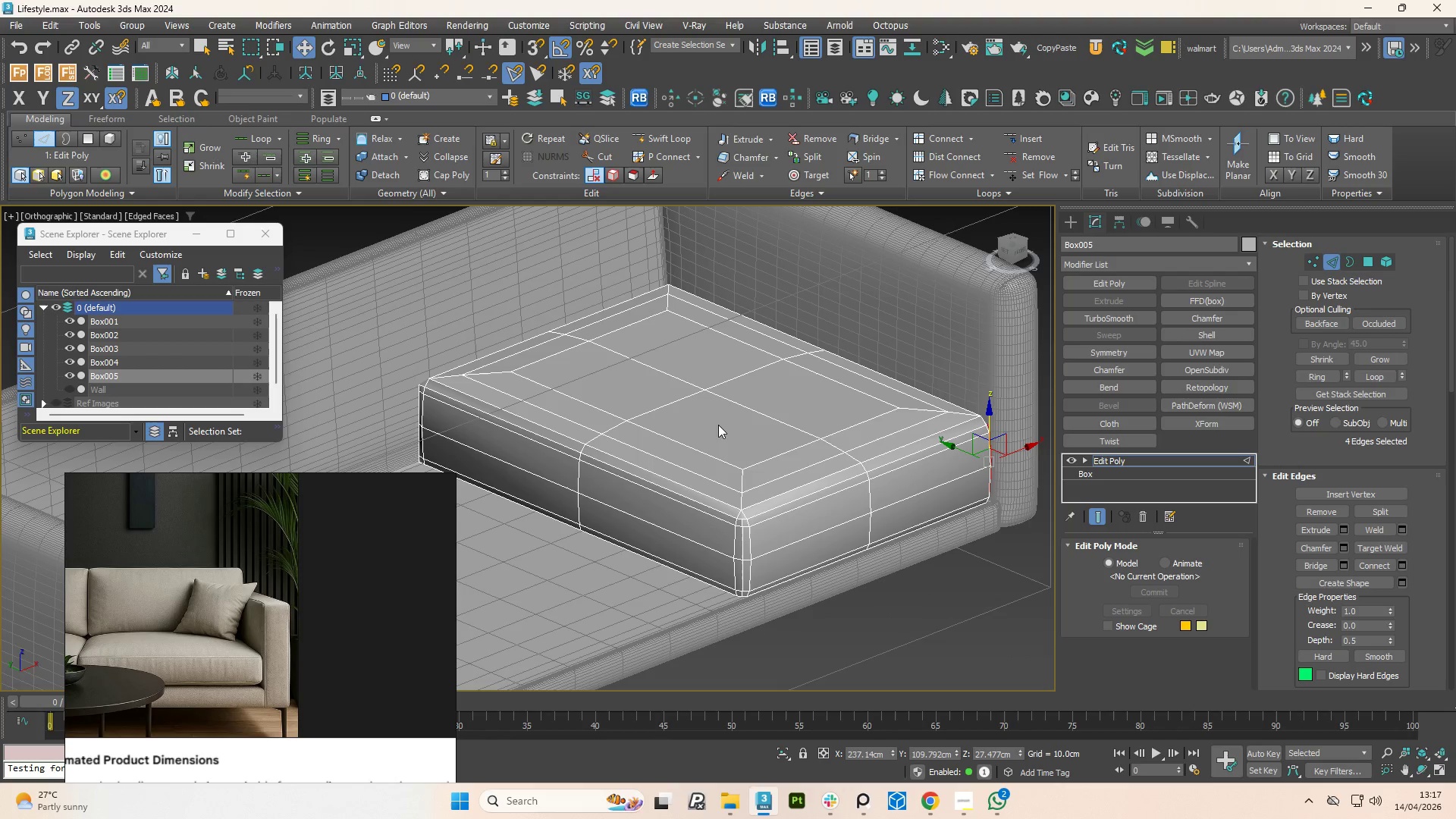 
key(F4)
 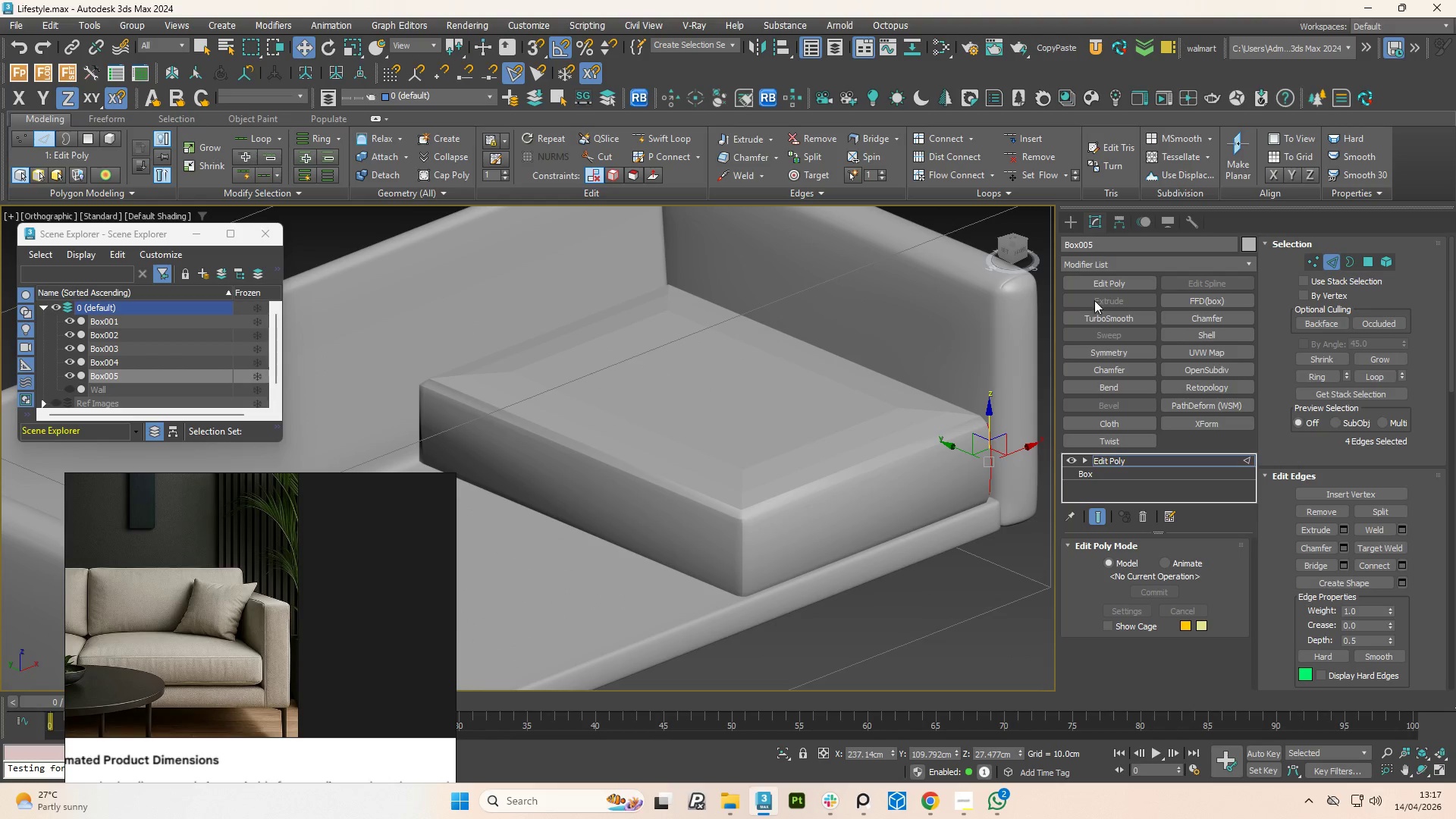 
left_click([1109, 320])
 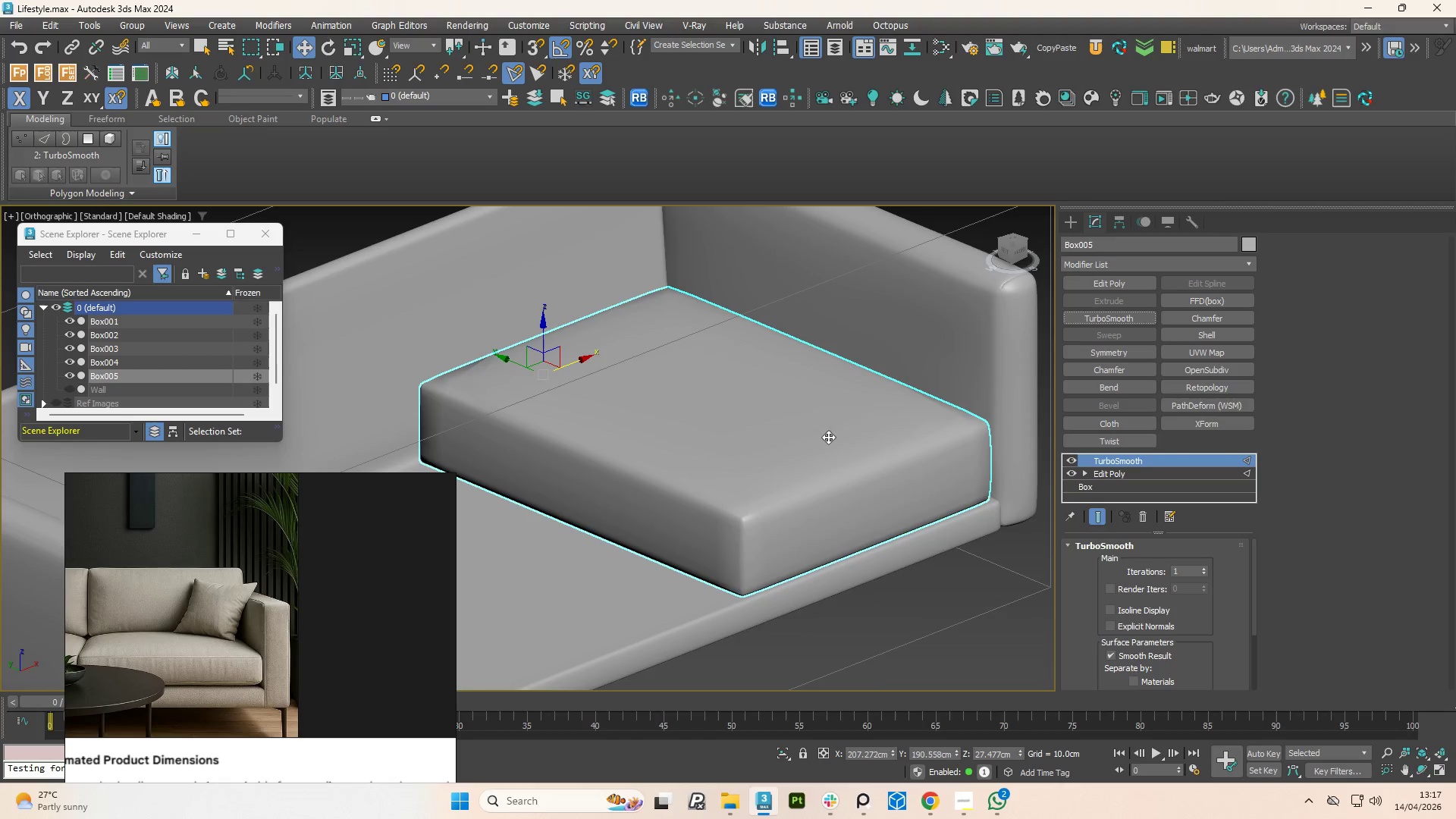 
hold_key(key=AltLeft, duration=1.19)
 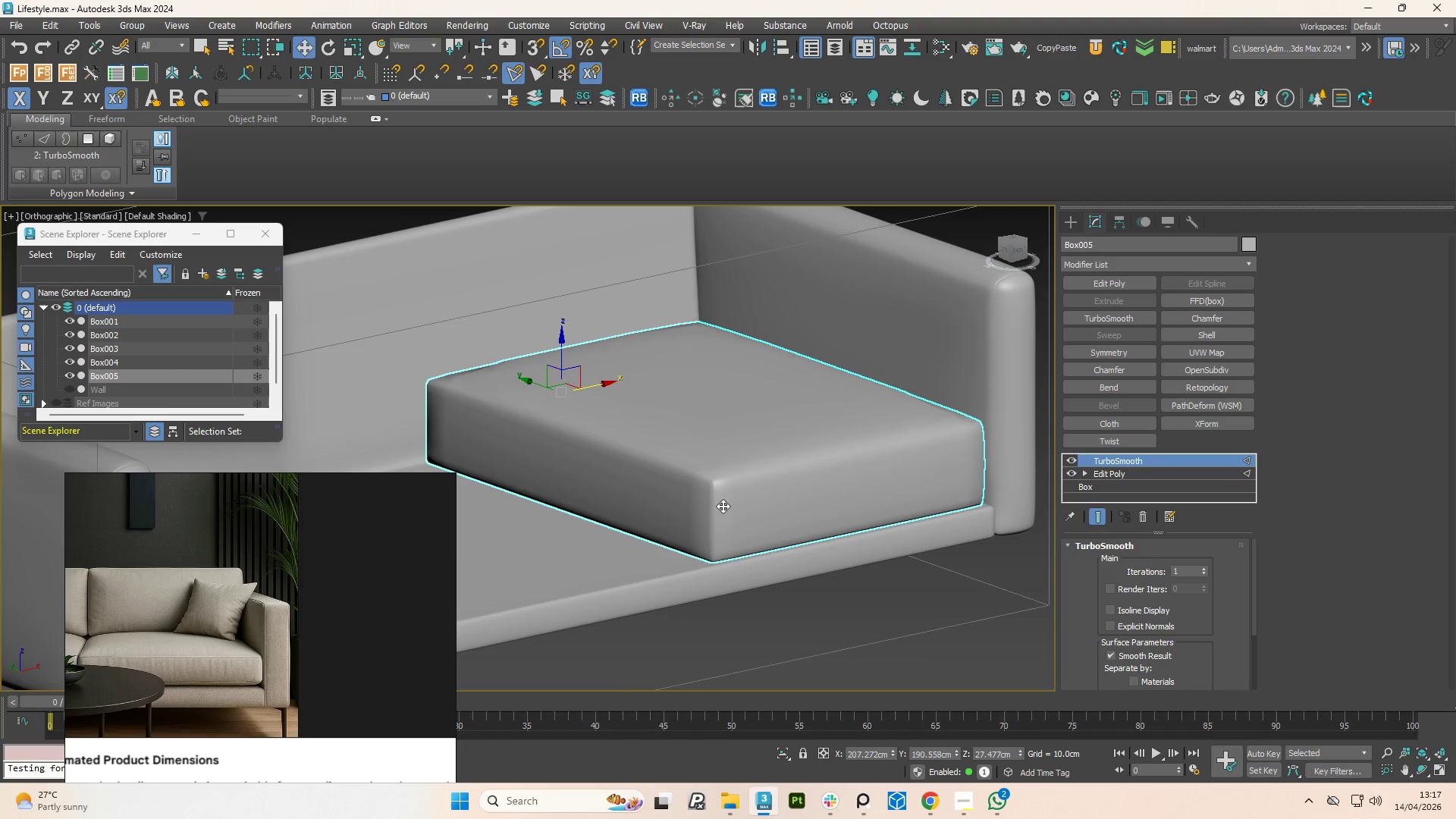 
scroll: coordinate [719, 487], scroll_direction: up, amount: 3.0
 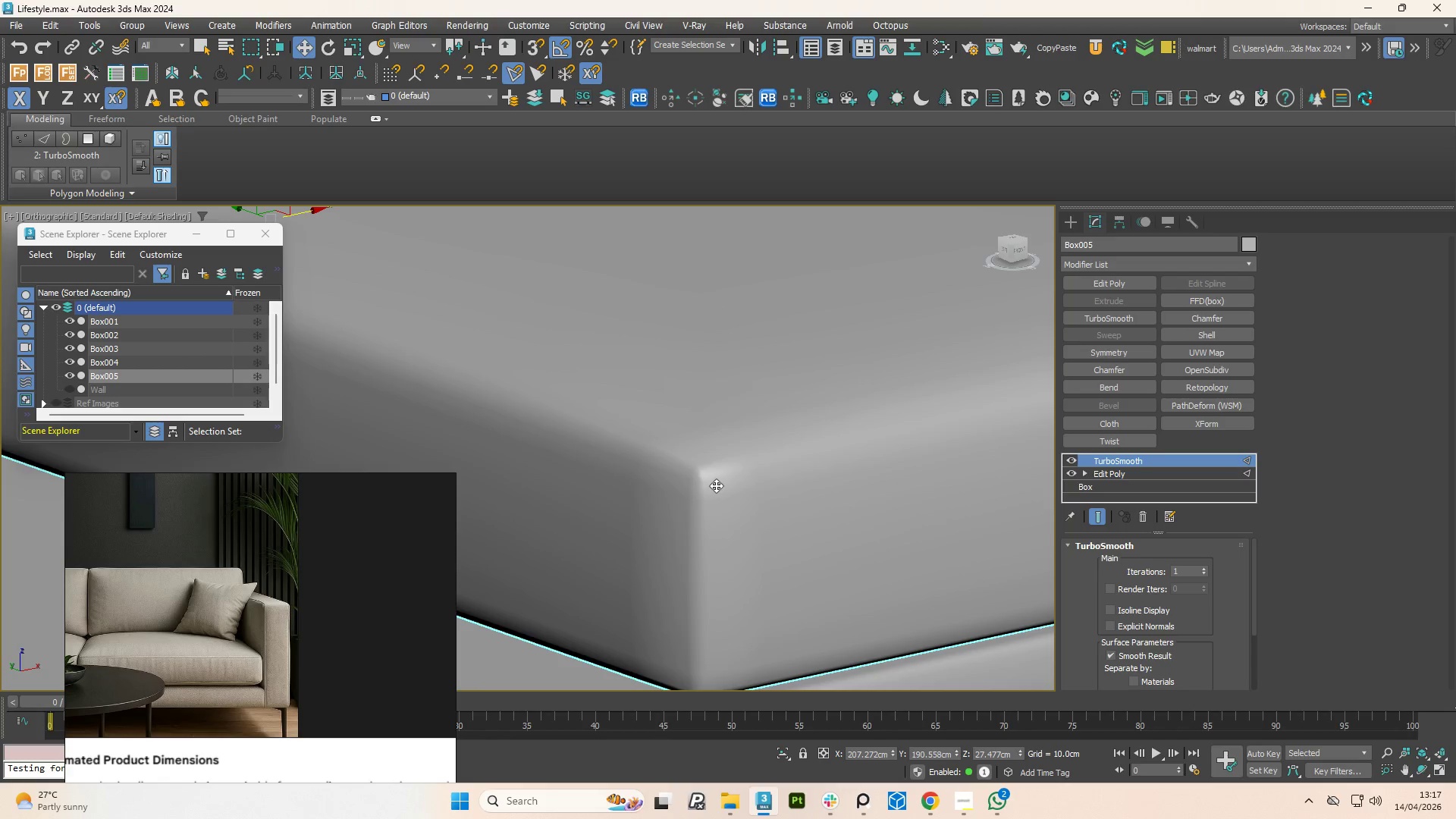 
key(Control+Z)
 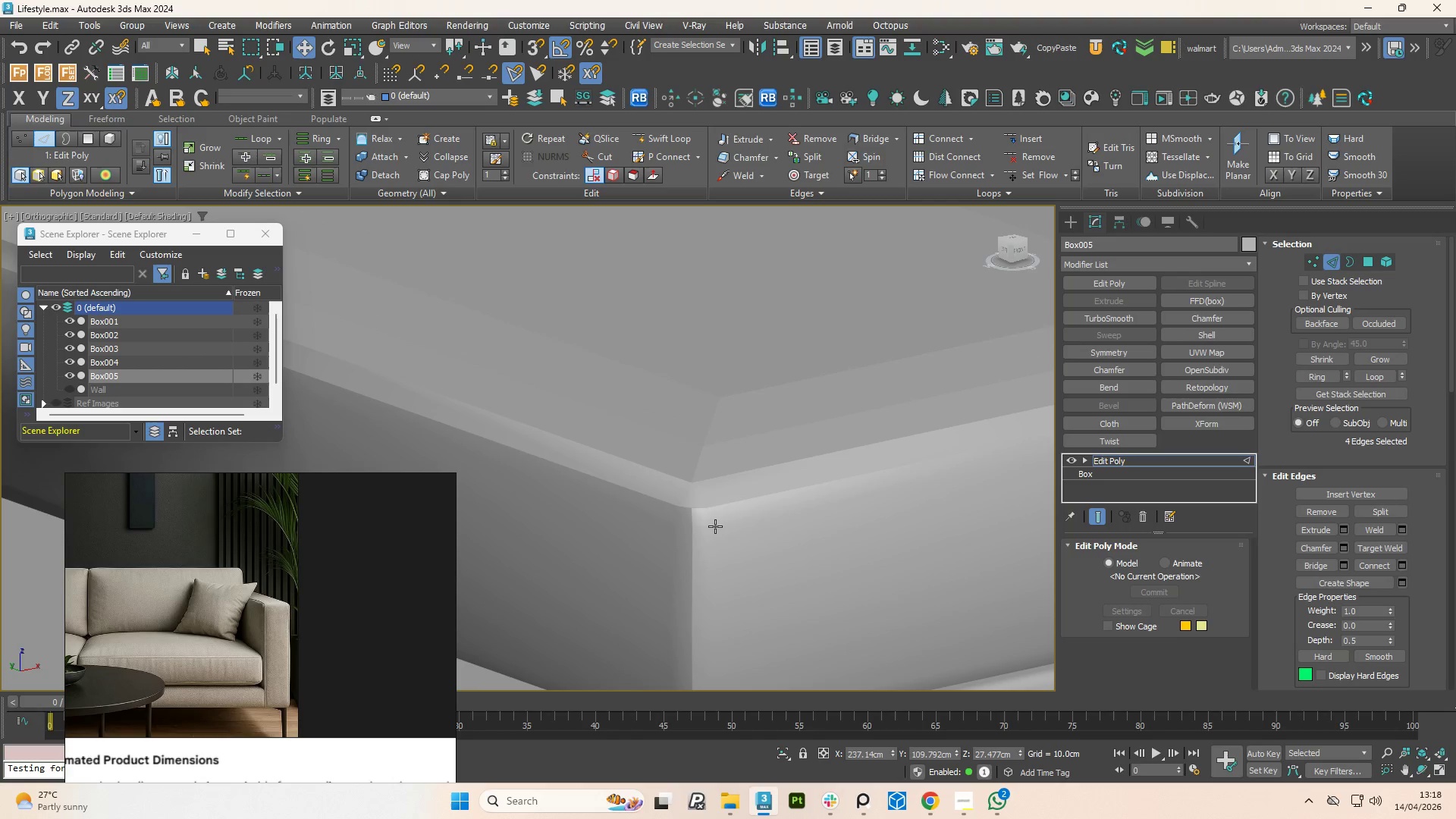 
key(F4)
 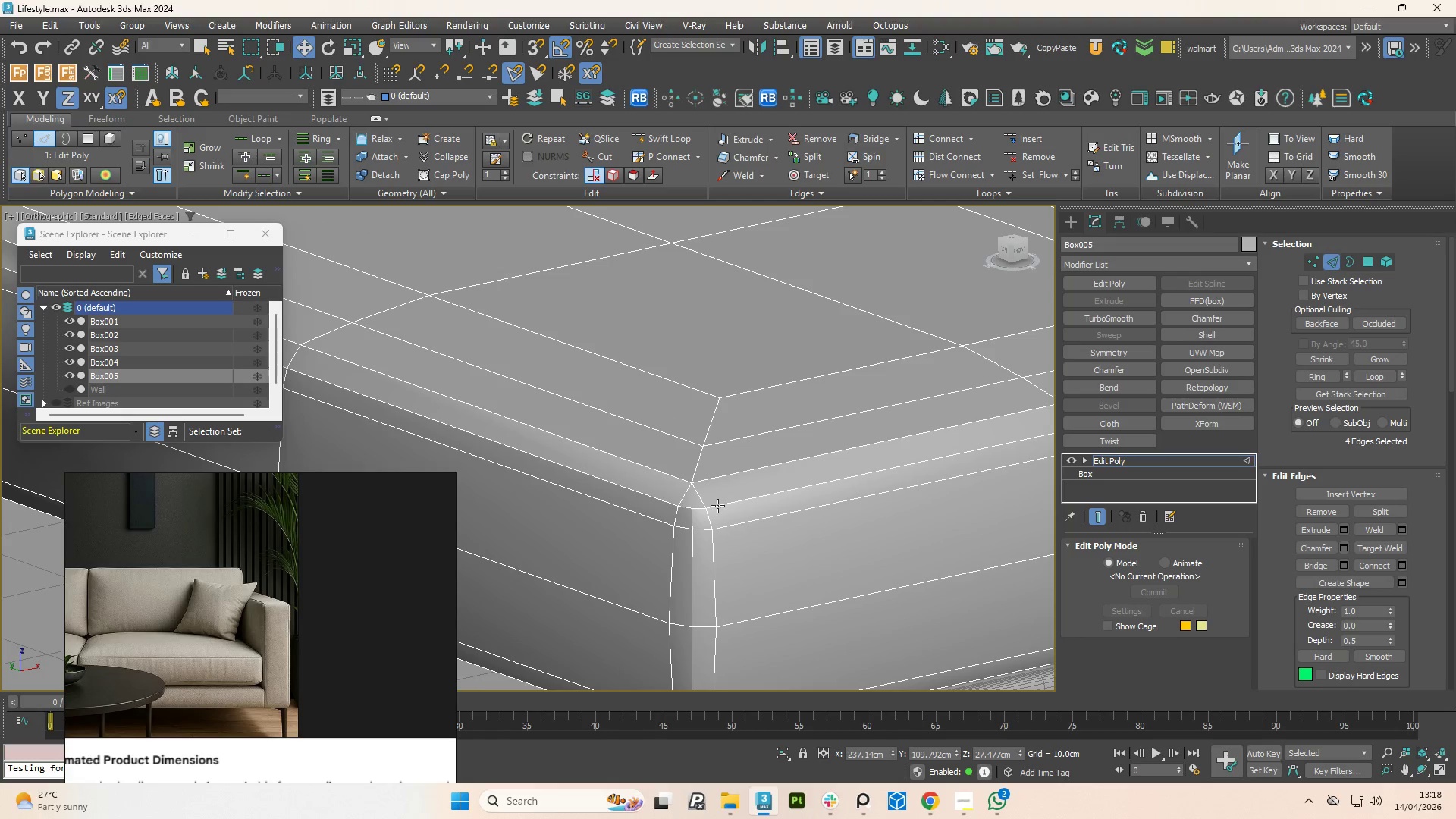 
double_click([717, 506])
 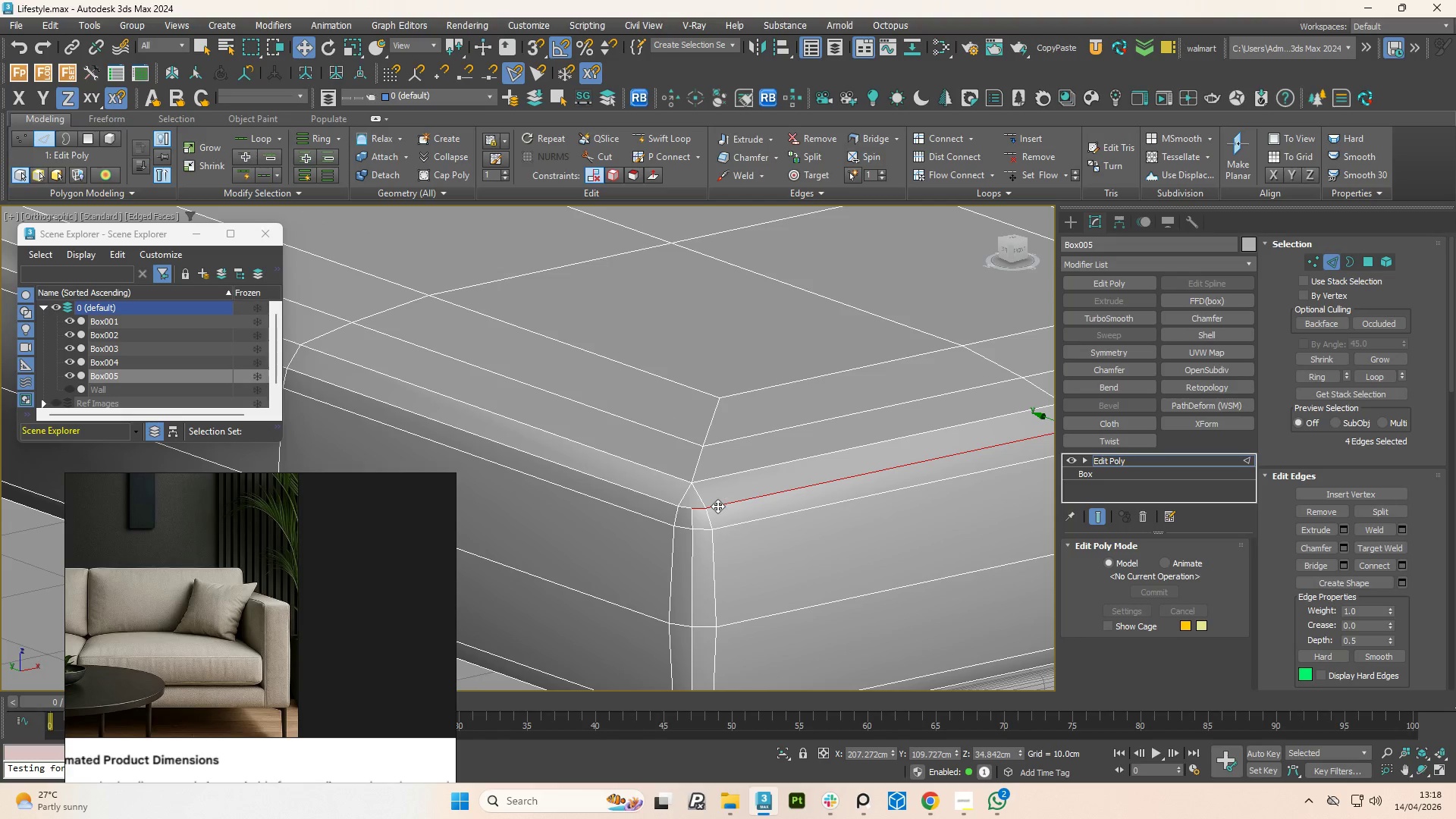 
hold_key(key=ControlLeft, duration=0.95)
left_click([651, 498])
 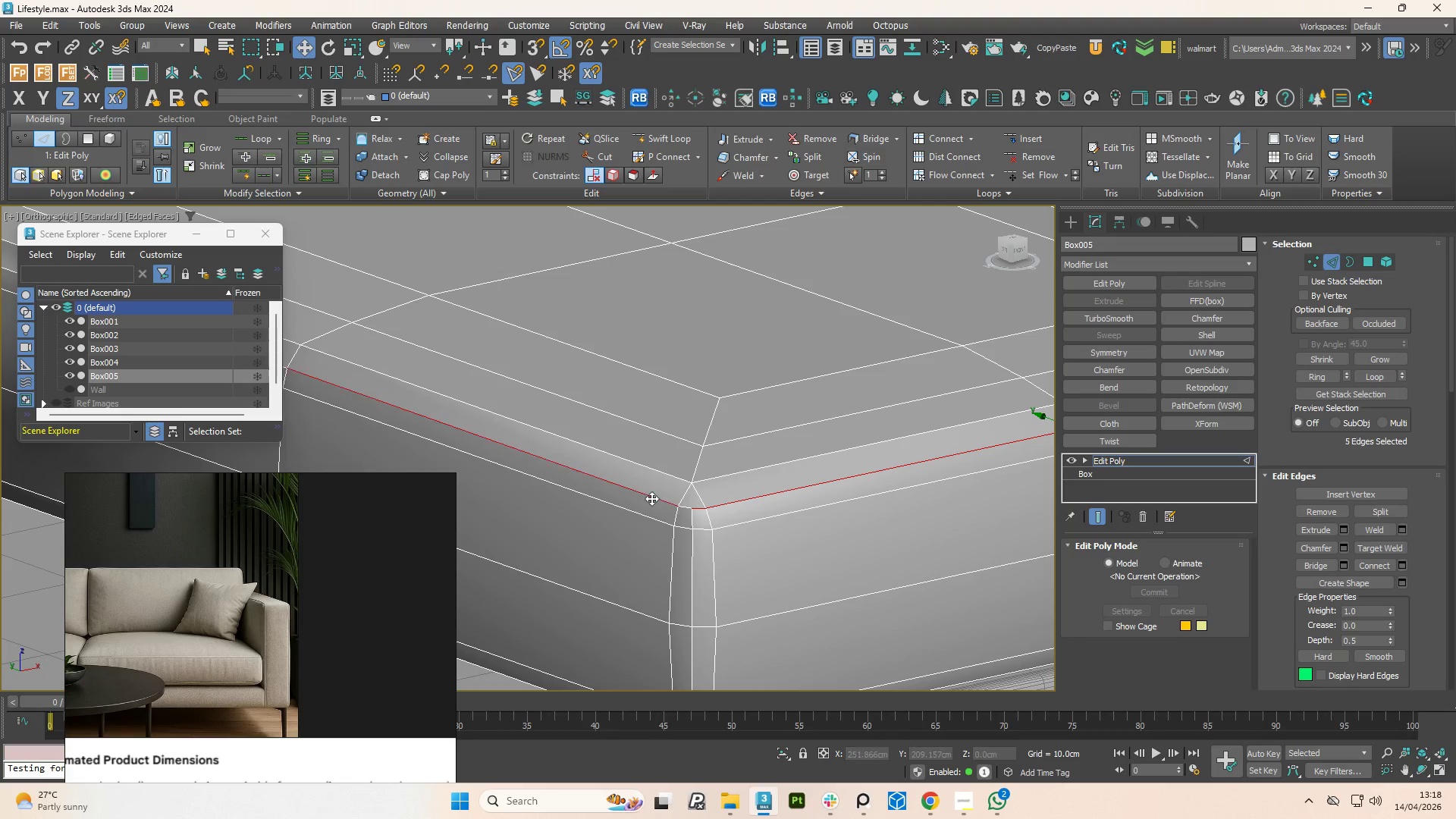 
double_click([651, 498])
 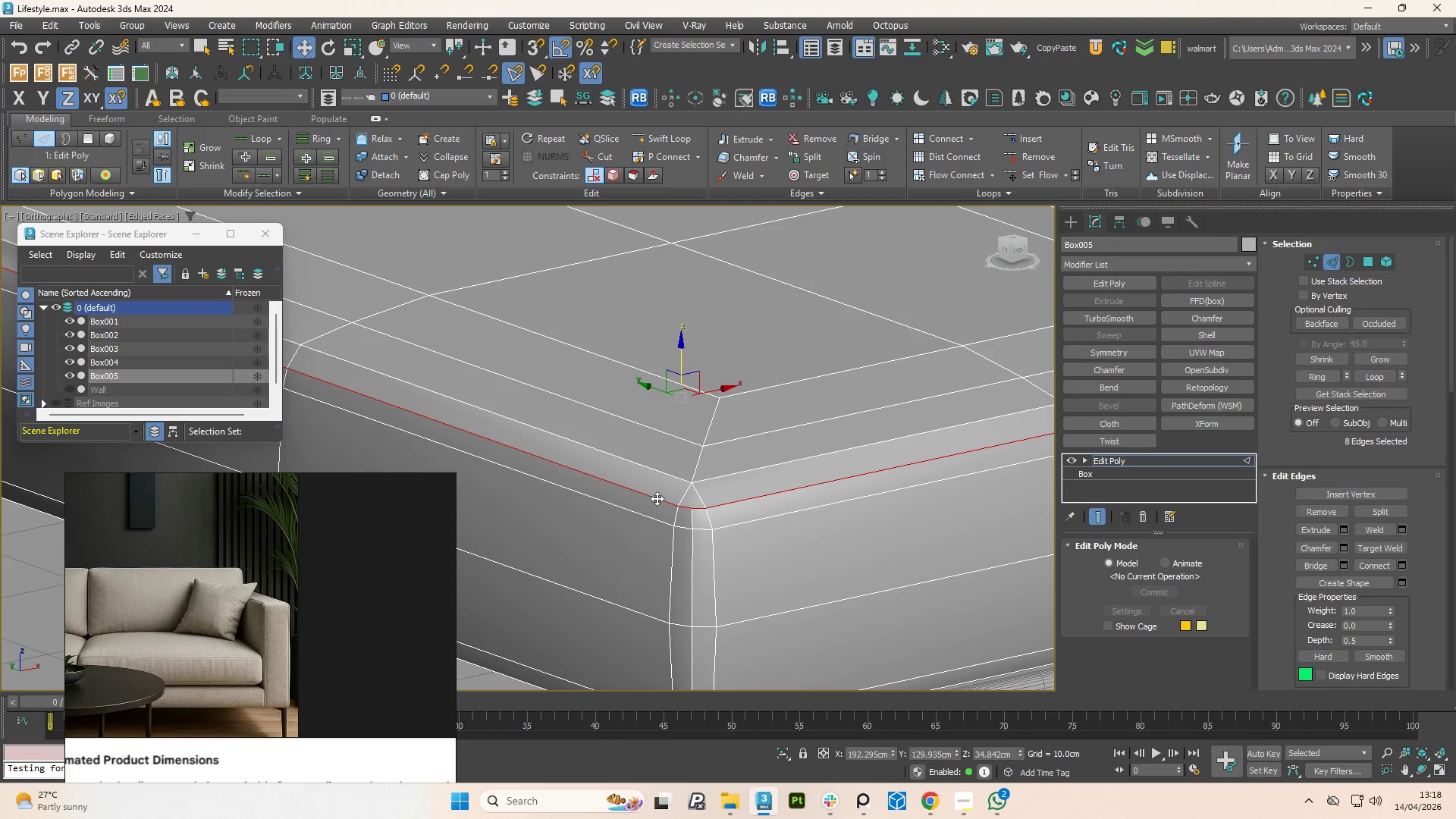 
hold_key(key=ControlLeft, duration=2.56)
scroll: coordinate [711, 507], scroll_direction: down, amount: 4.0
 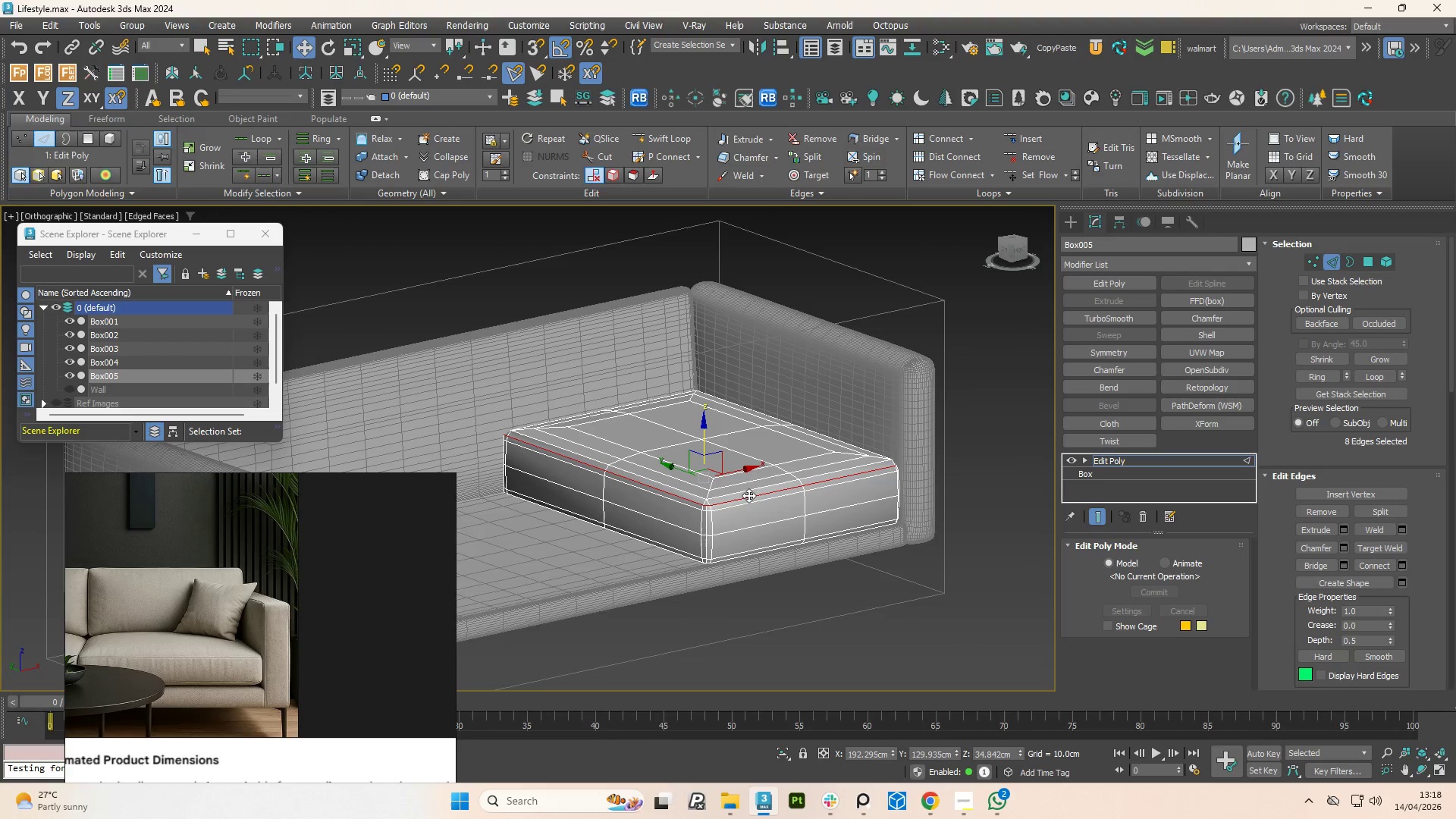 
hold_key(key=AltLeft, duration=0.95)
 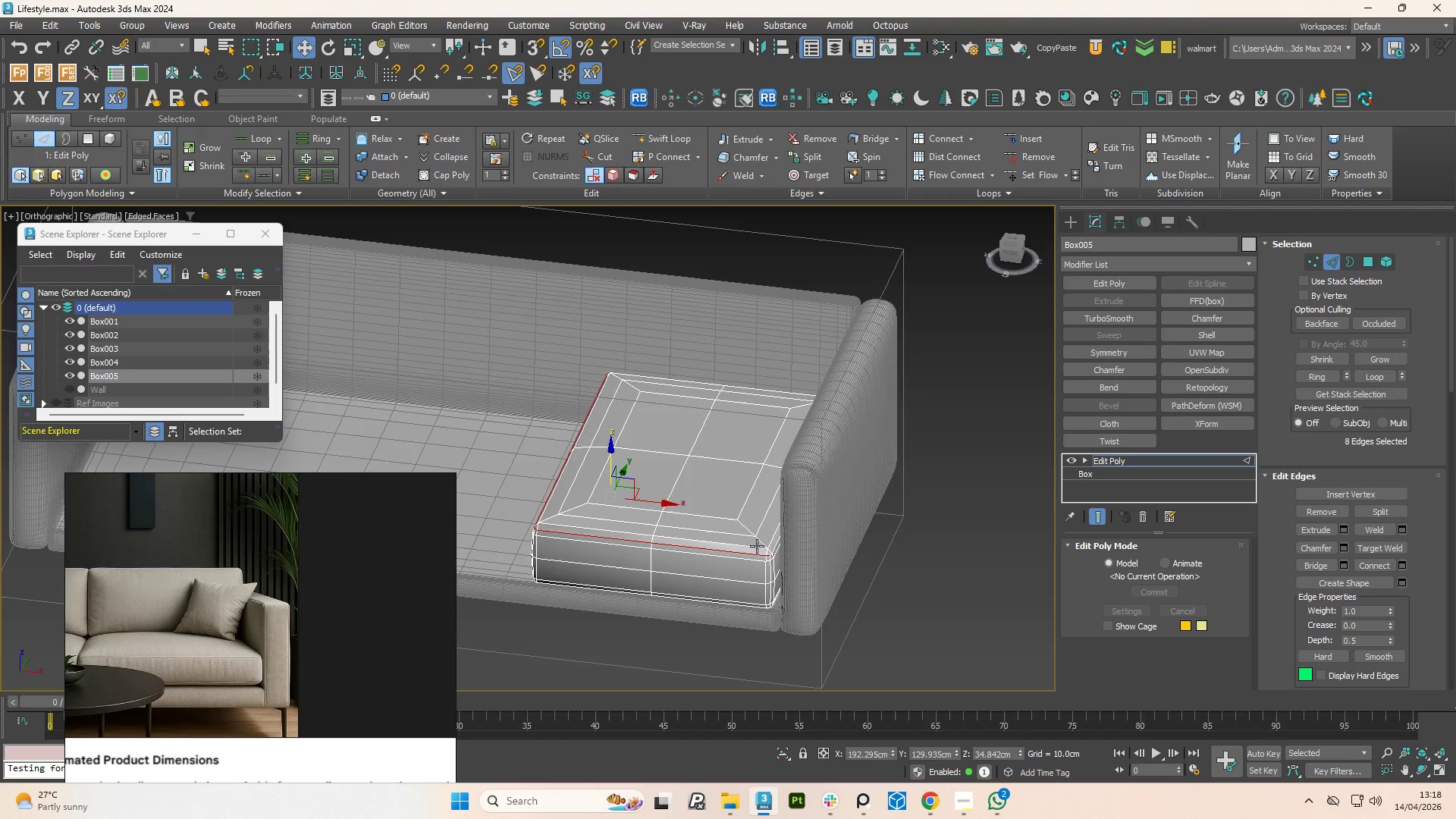 
hold_key(key=ControlLeft, duration=0.8)
left_click([791, 556])
 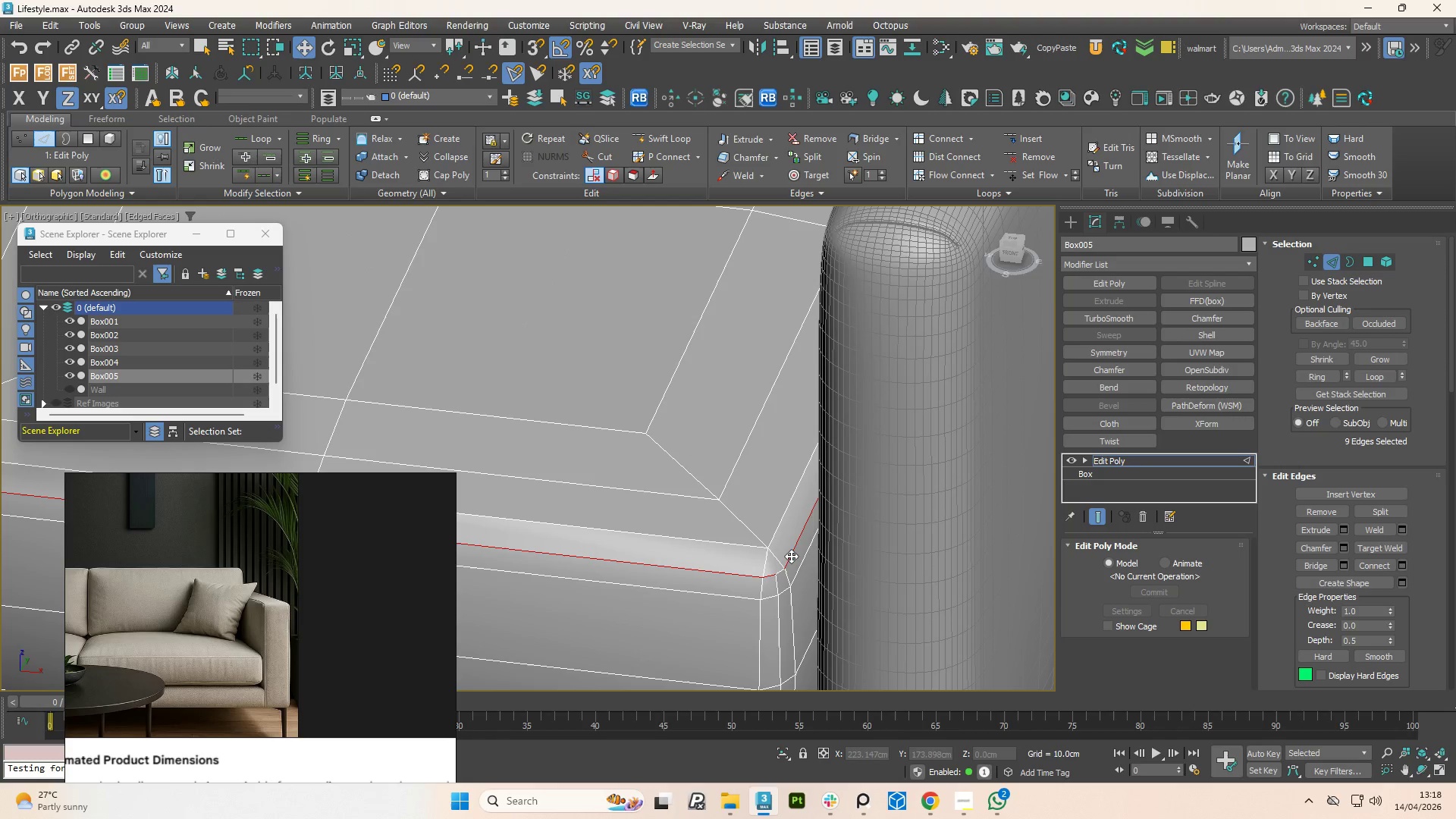 
scroll: coordinate [776, 553], scroll_direction: up, amount: 4.0
 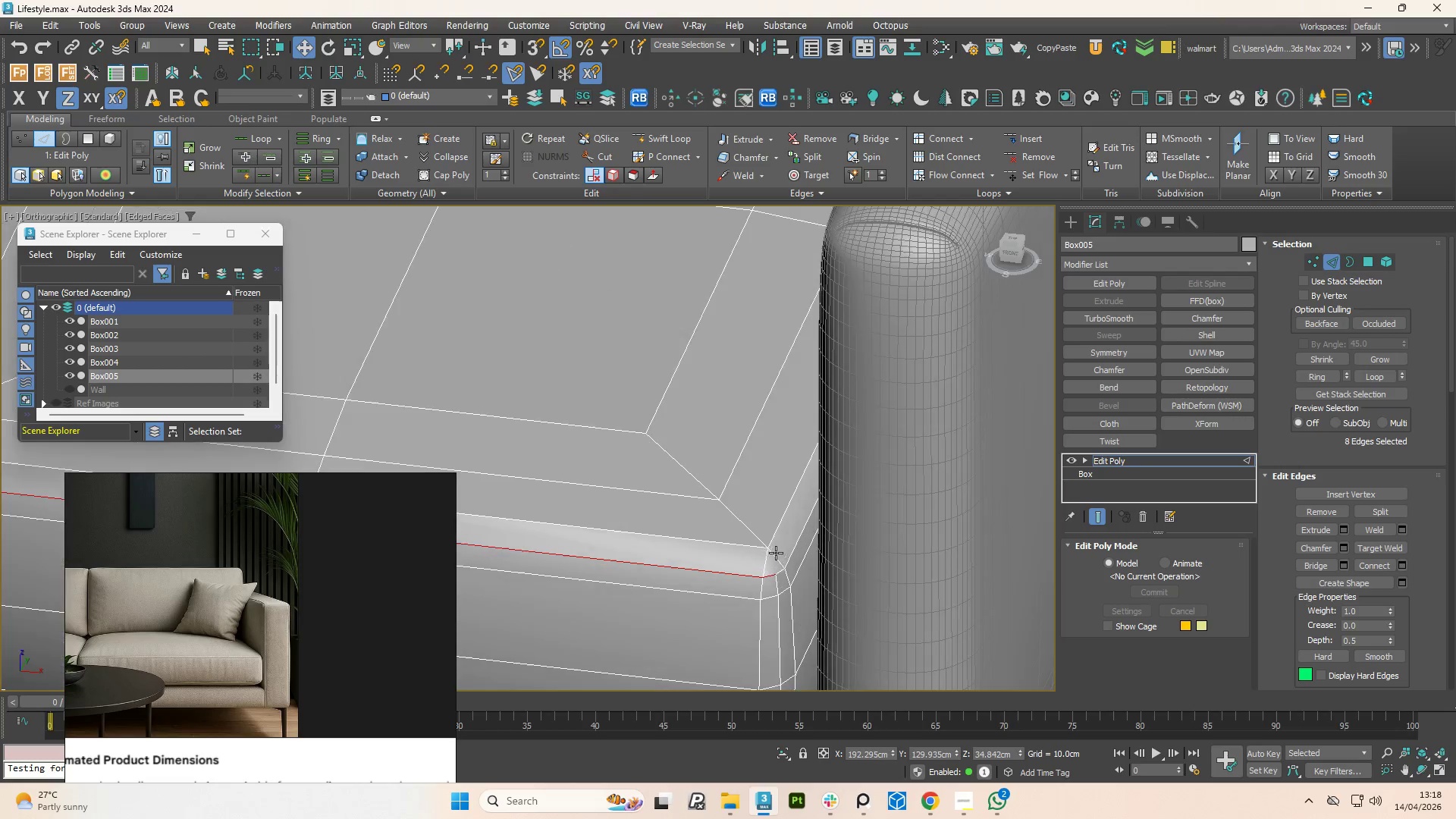 
double_click([791, 556])
 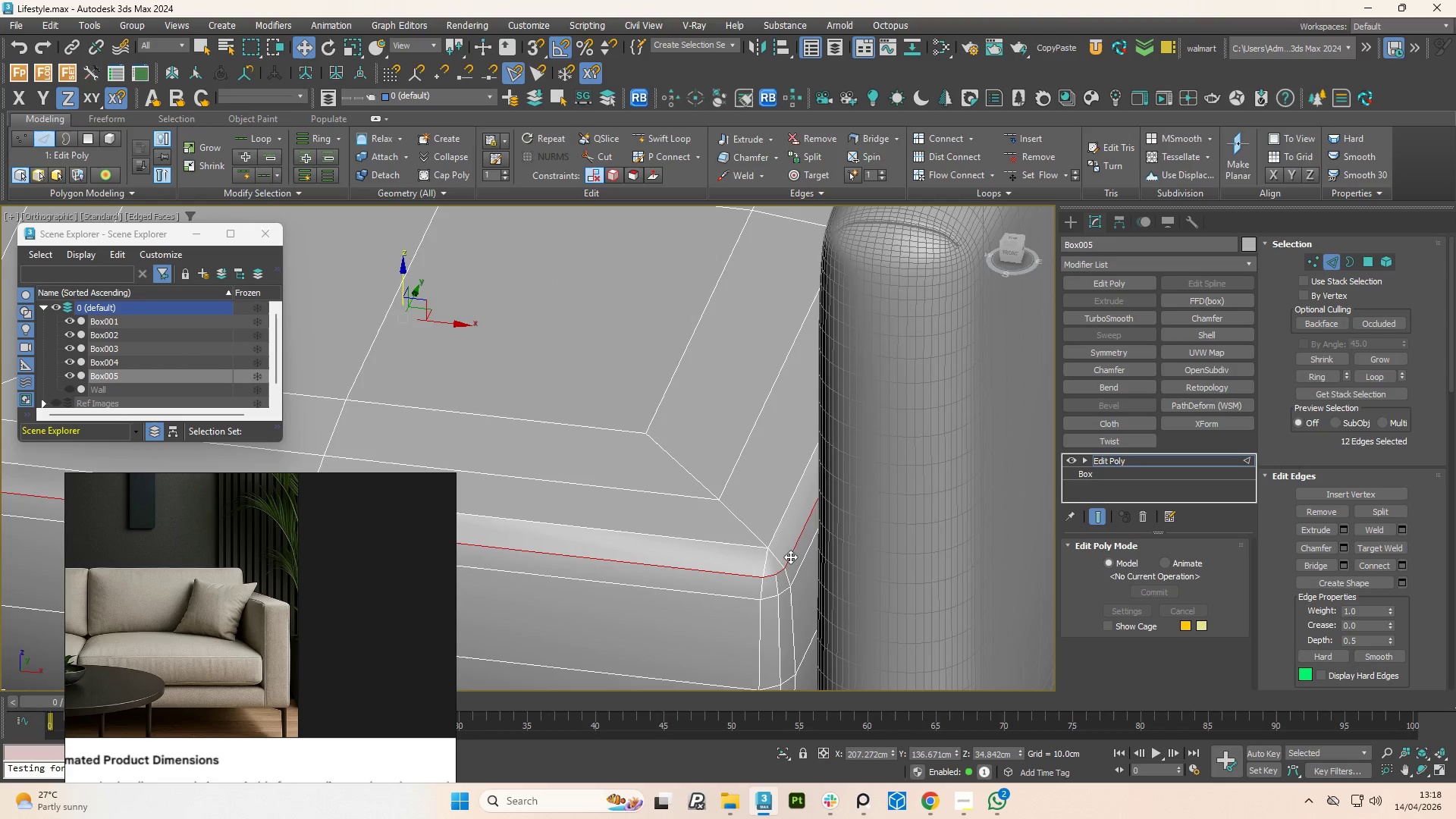 
hold_key(key=AltLeft, duration=0.83)
 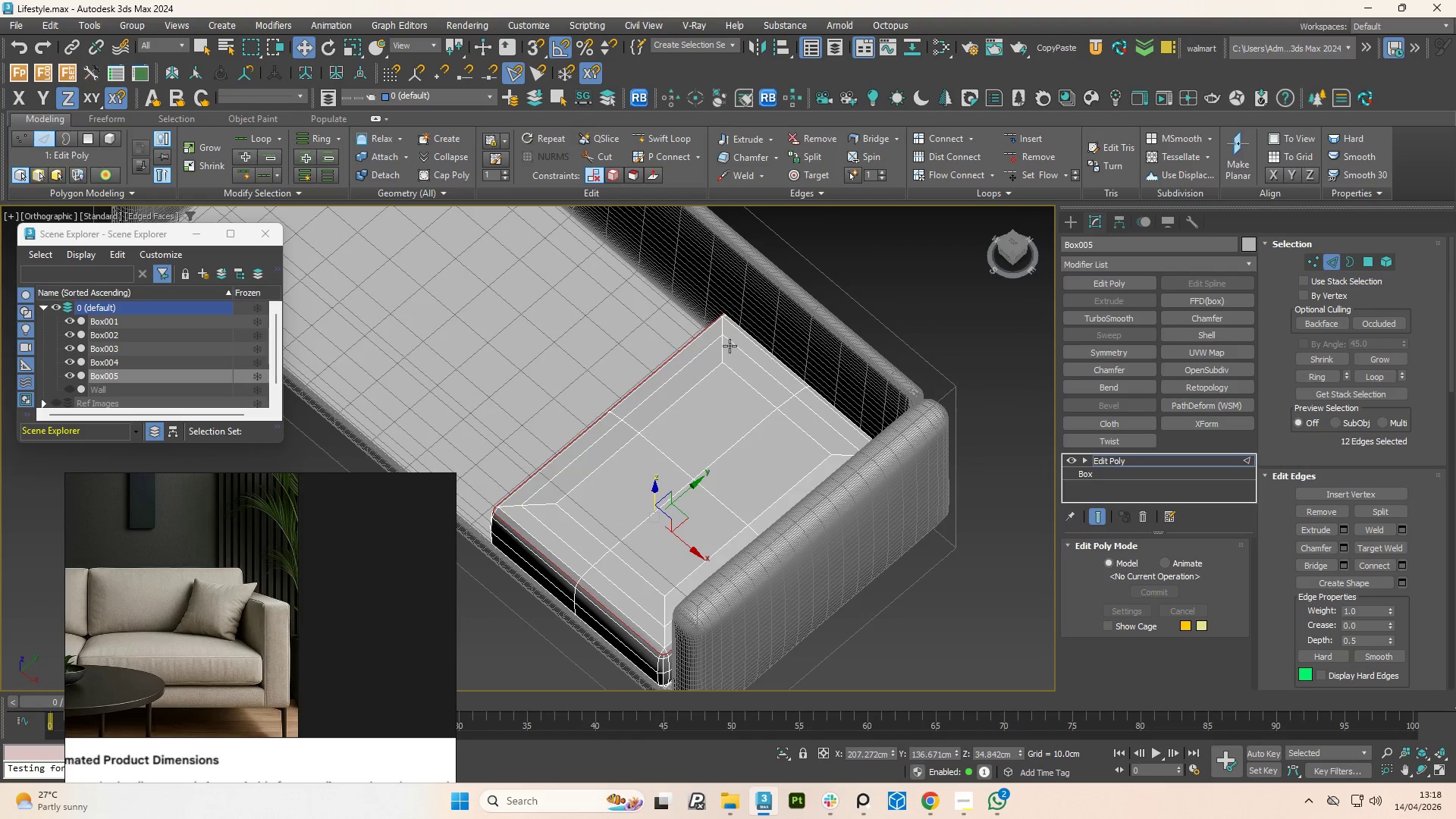 
scroll: coordinate [770, 566], scroll_direction: down, amount: 4.0
 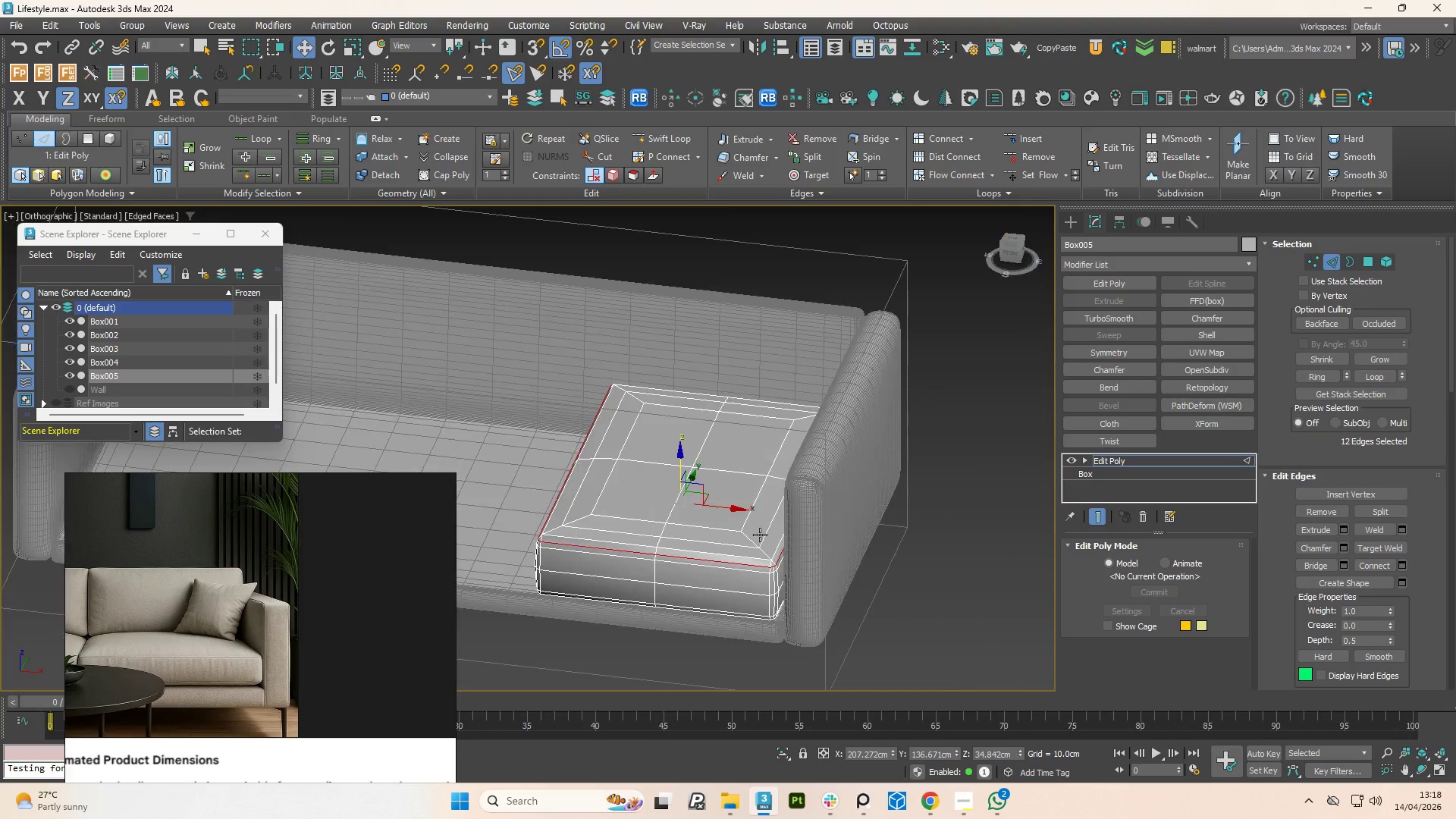 
scroll: coordinate [711, 256], scroll_direction: up, amount: 6.0
 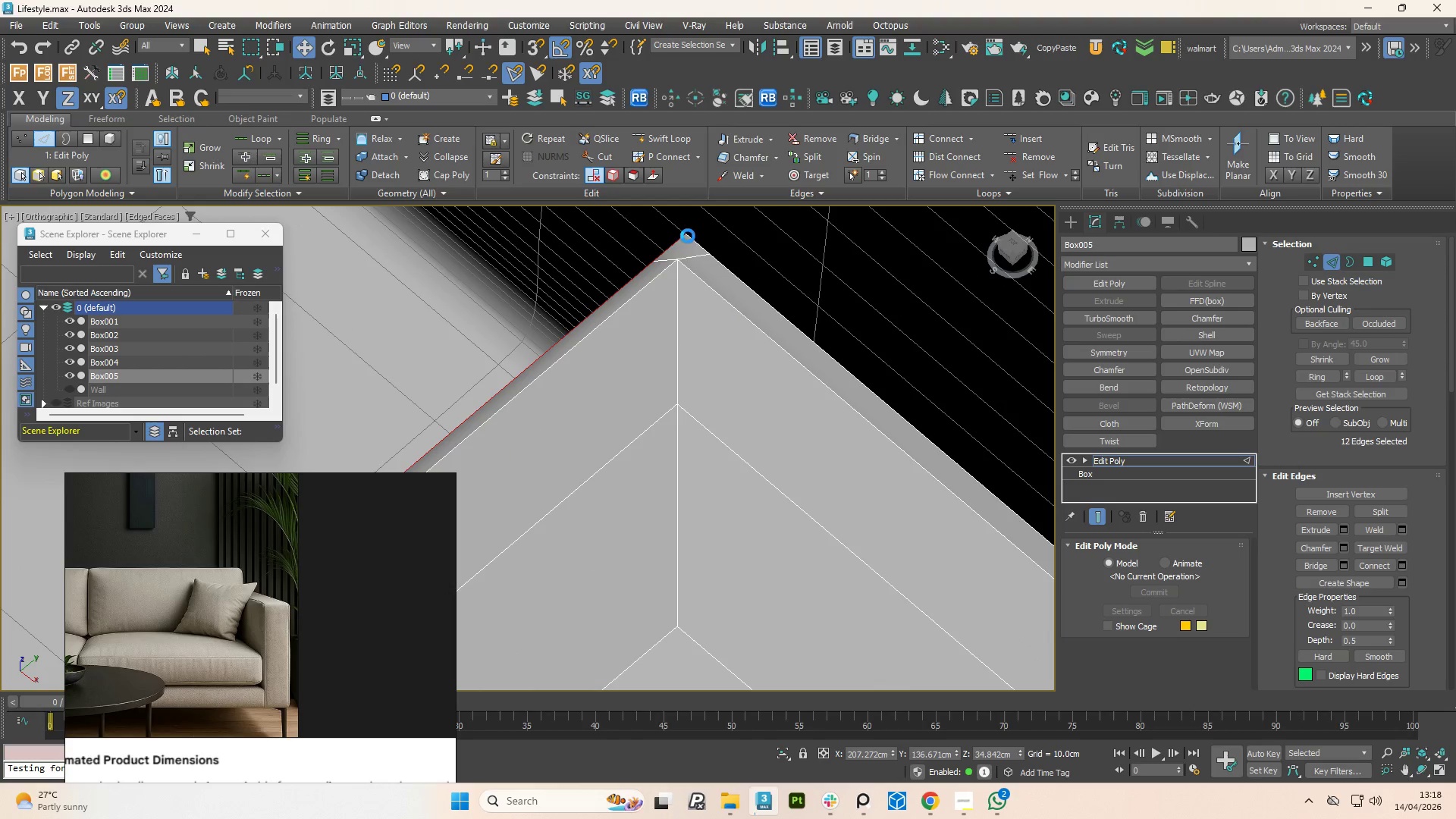 
hold_key(key=AltLeft, duration=0.77)
 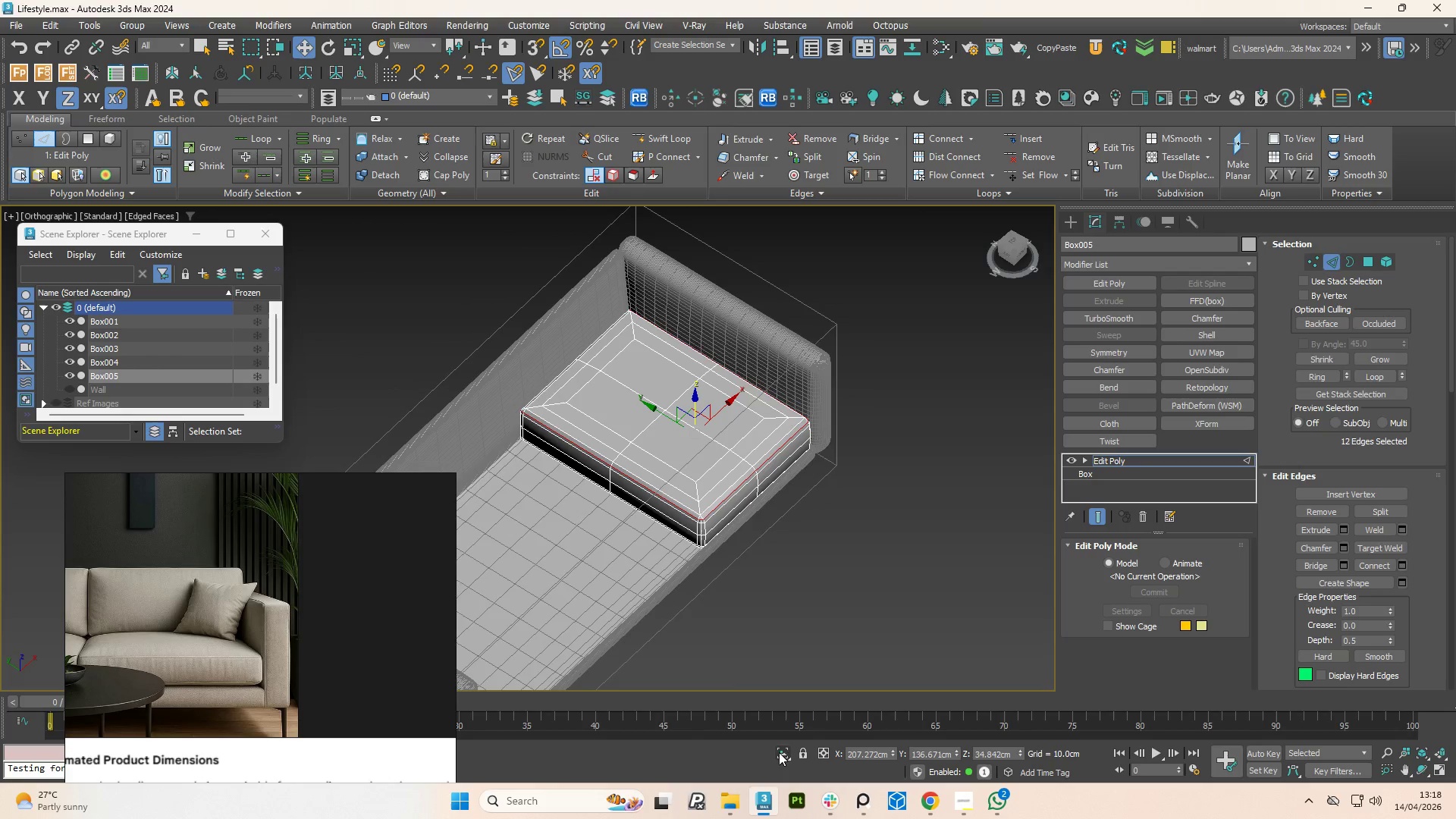 
scroll: coordinate [695, 311], scroll_direction: down, amount: 7.0
 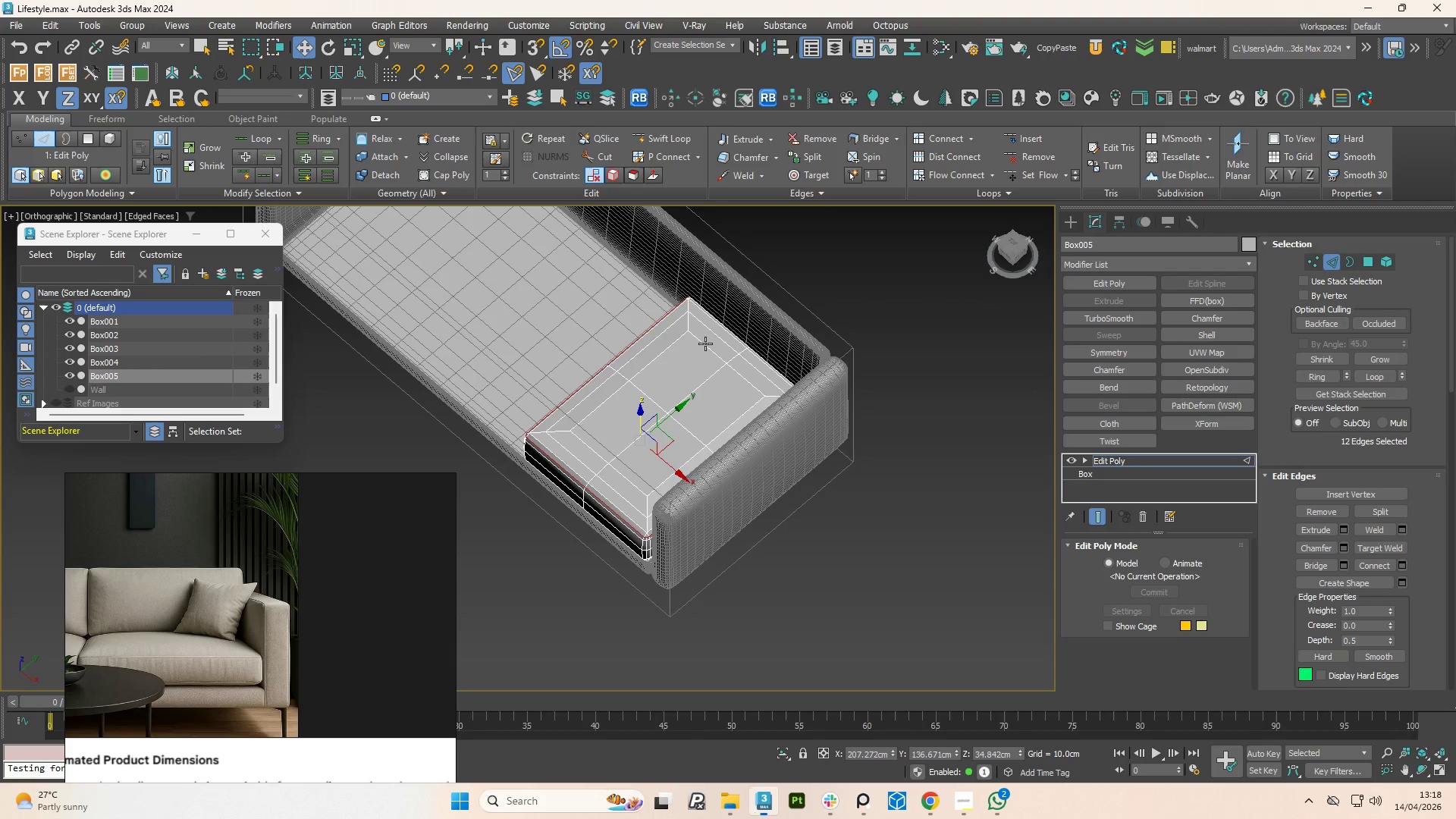 
hold_key(key=AltLeft, duration=0.5)
 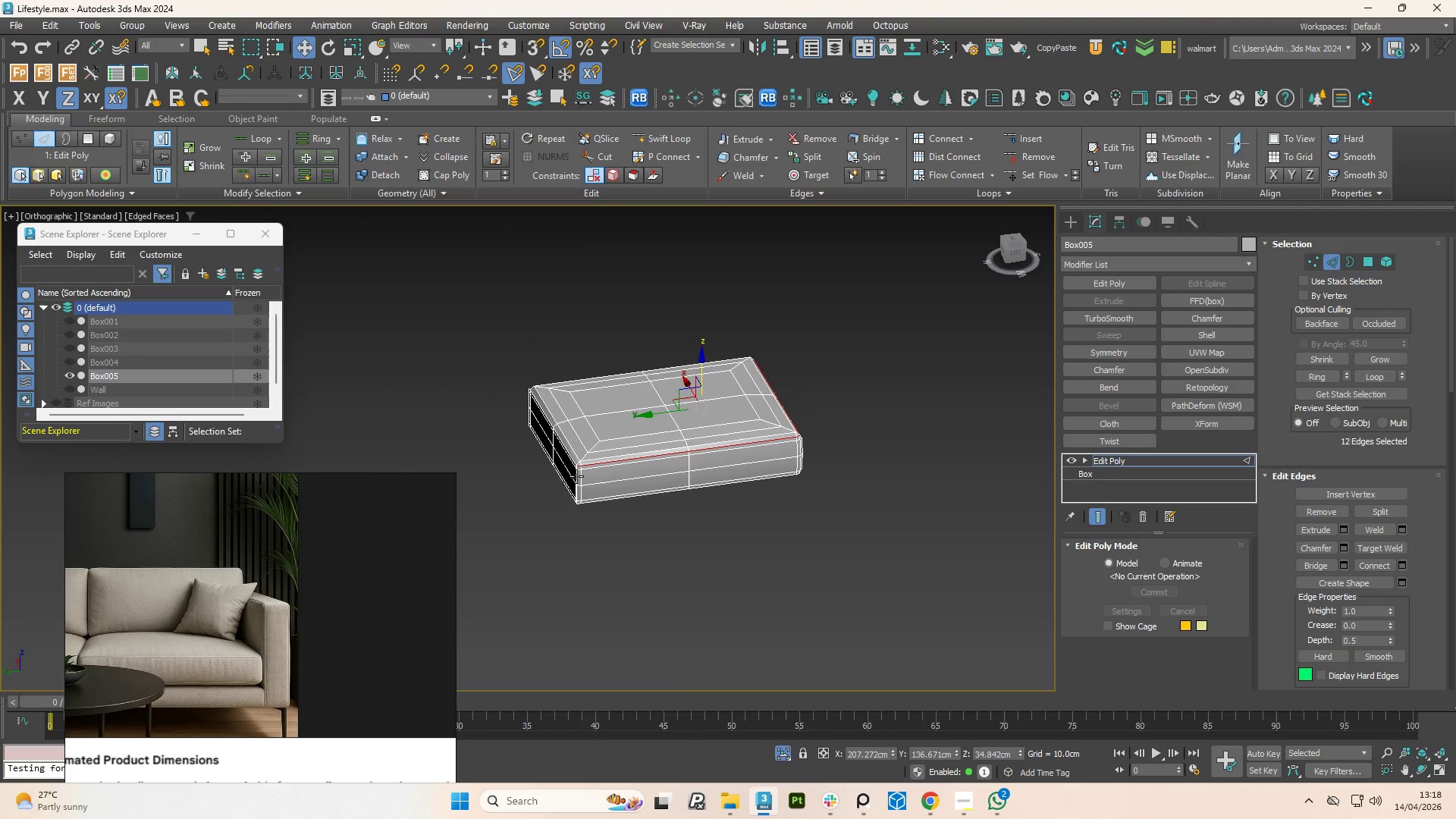 
scroll: coordinate [580, 463], scroll_direction: up, amount: 5.0
 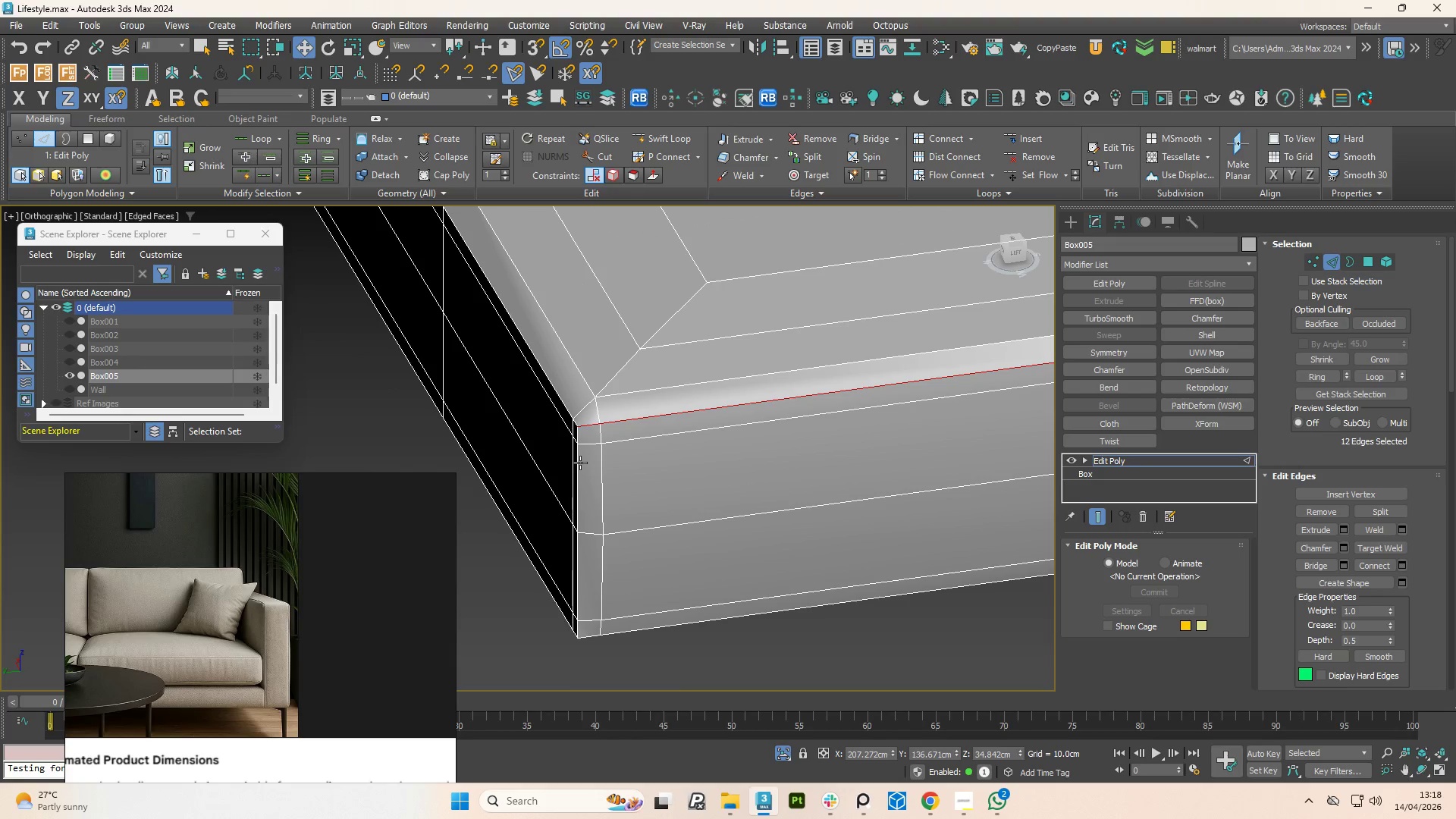 
double_click([580, 463])
 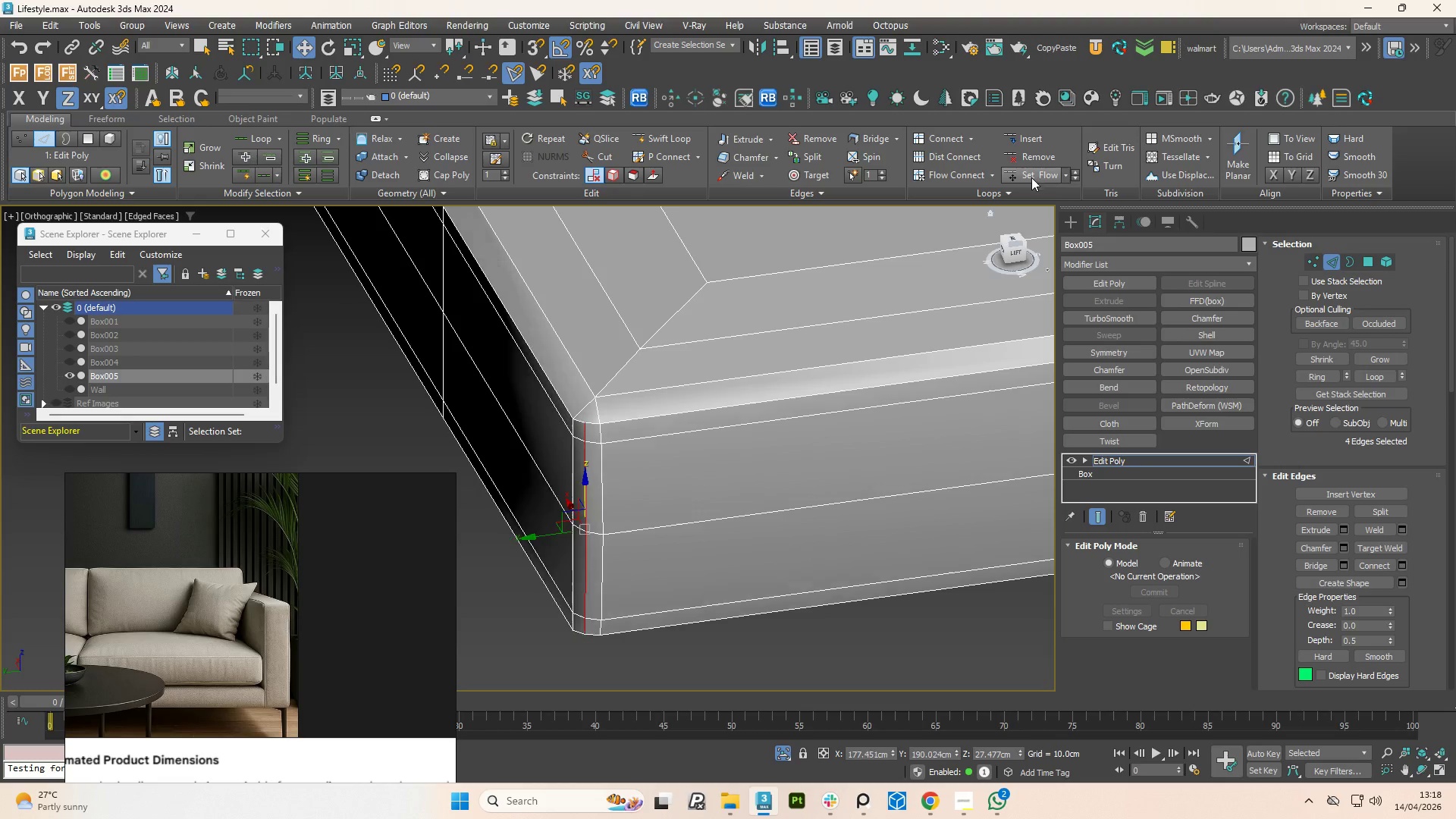 
hold_key(key=AltLeft, duration=0.61)
 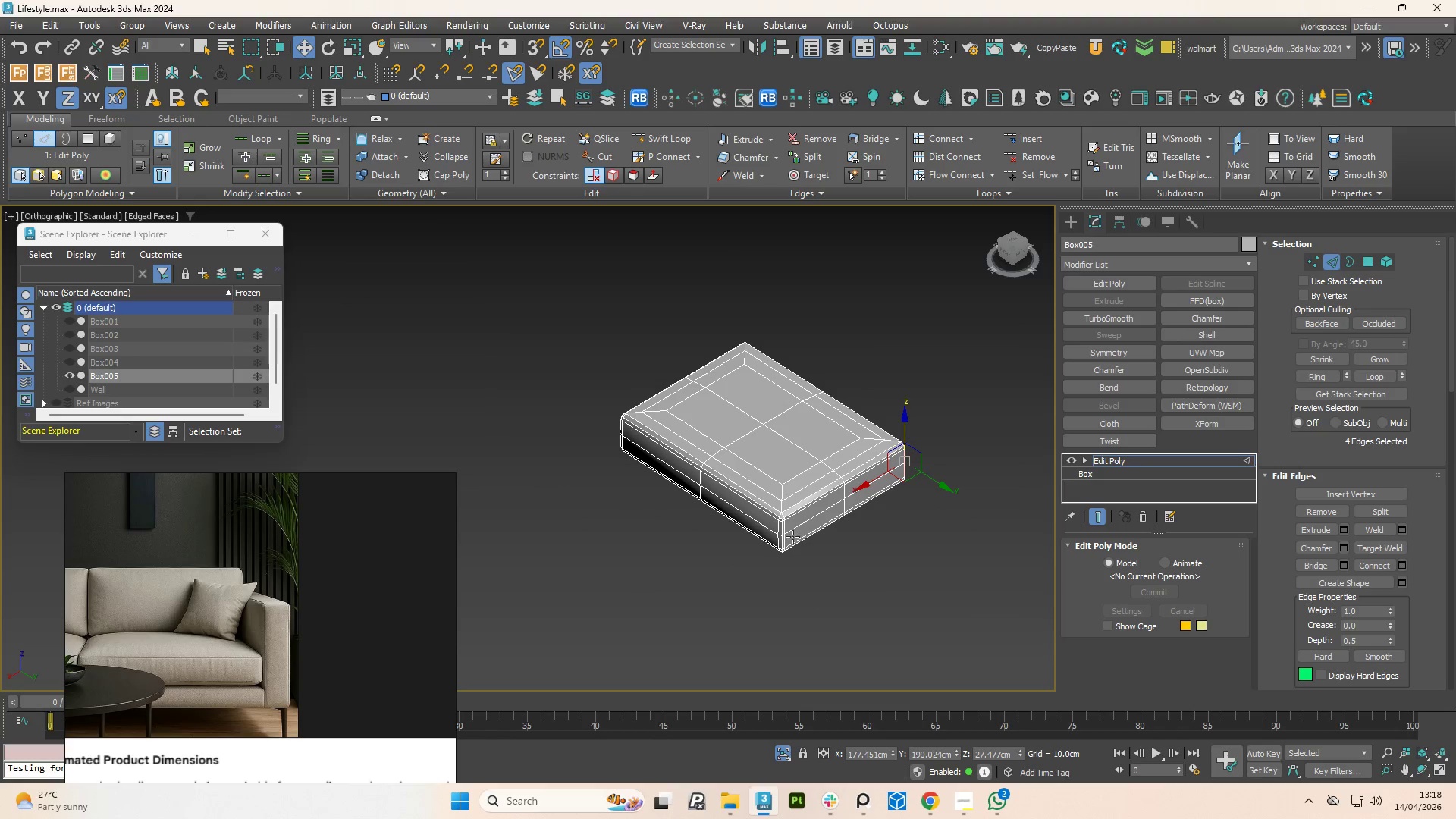 
scroll: coordinate [693, 494], scroll_direction: down, amount: 5.0
 